 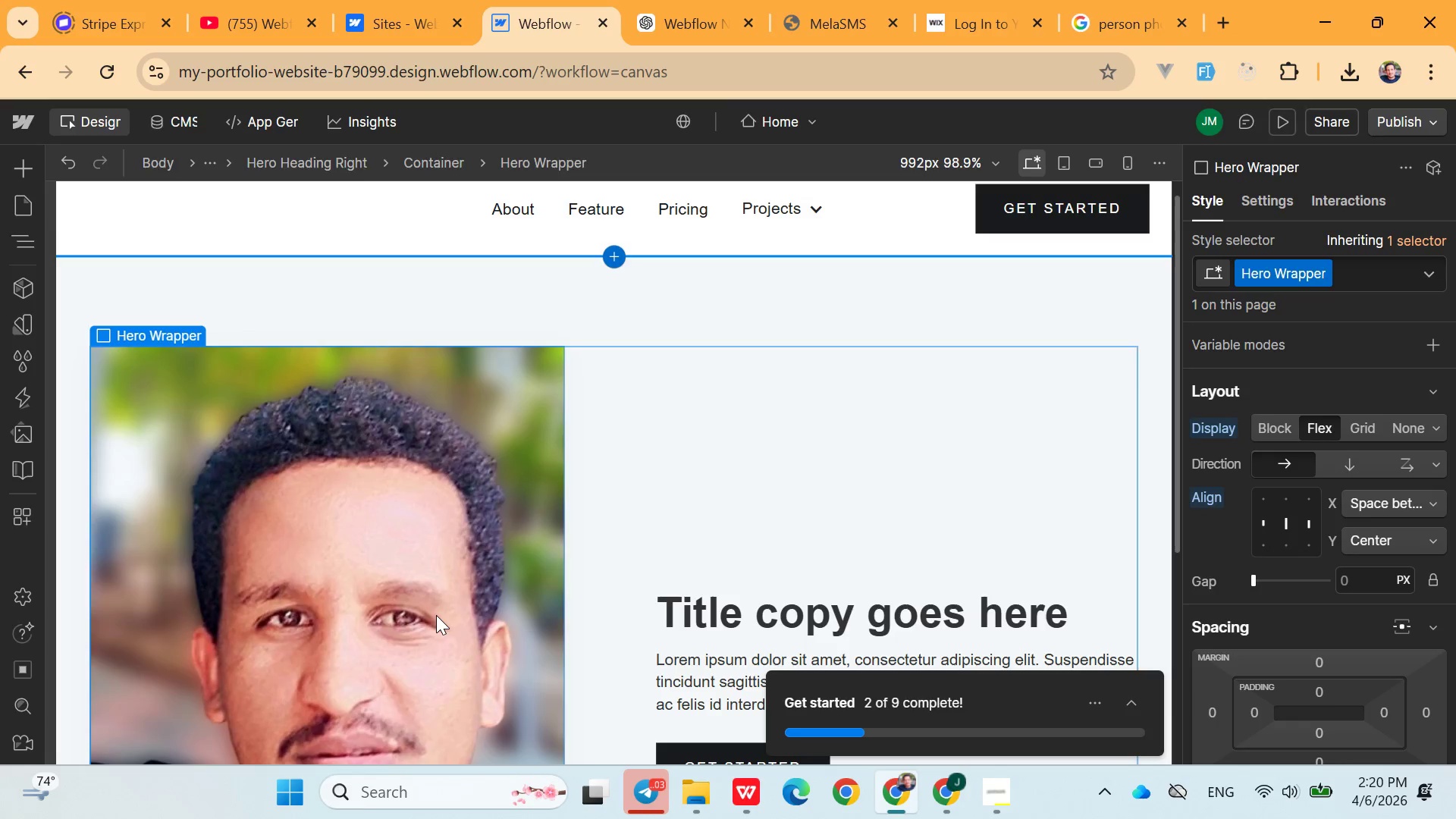 
key(X)
 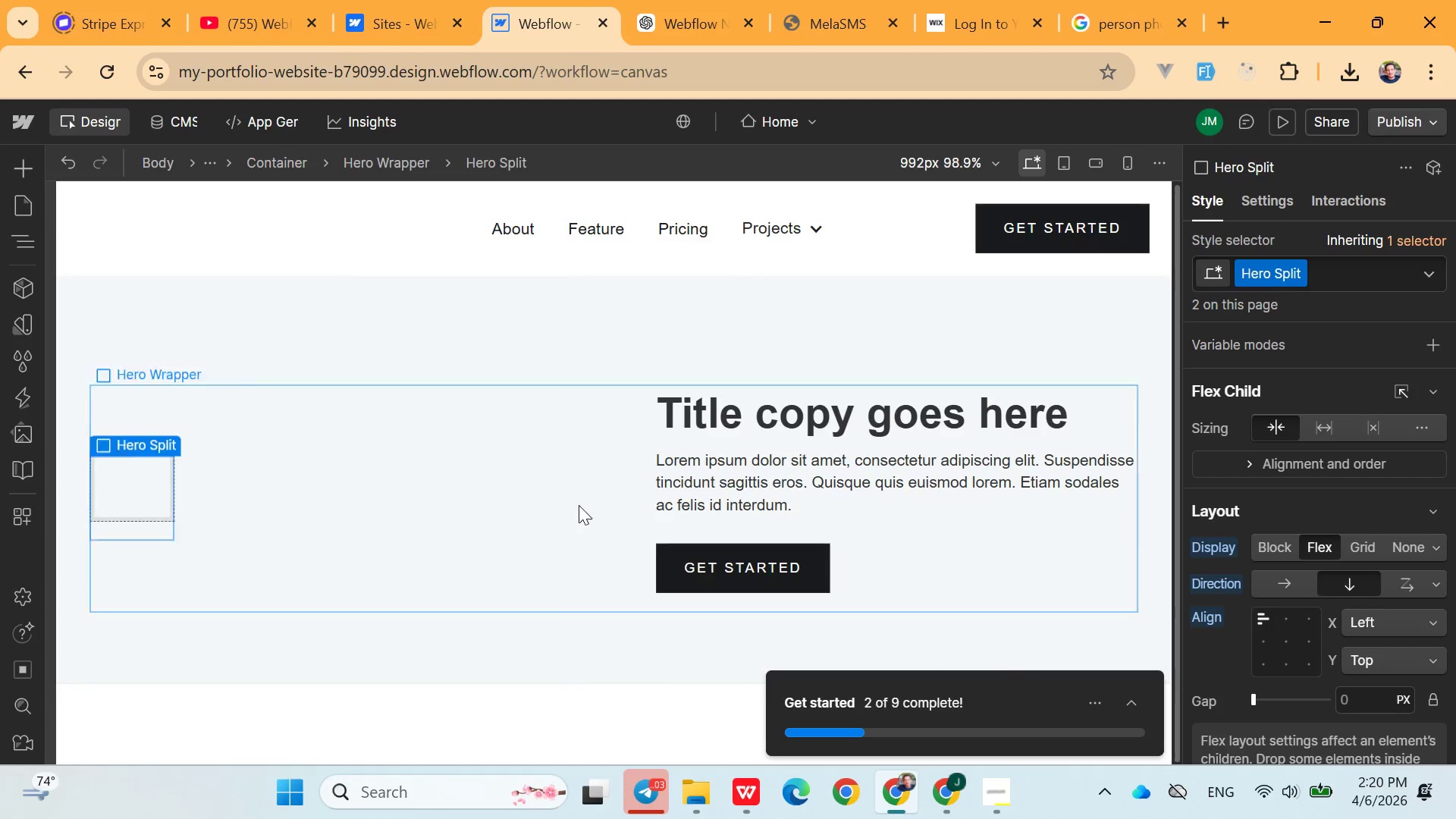 
scroll: coordinate [582, 503], scroll_direction: none, amount: 0.0
 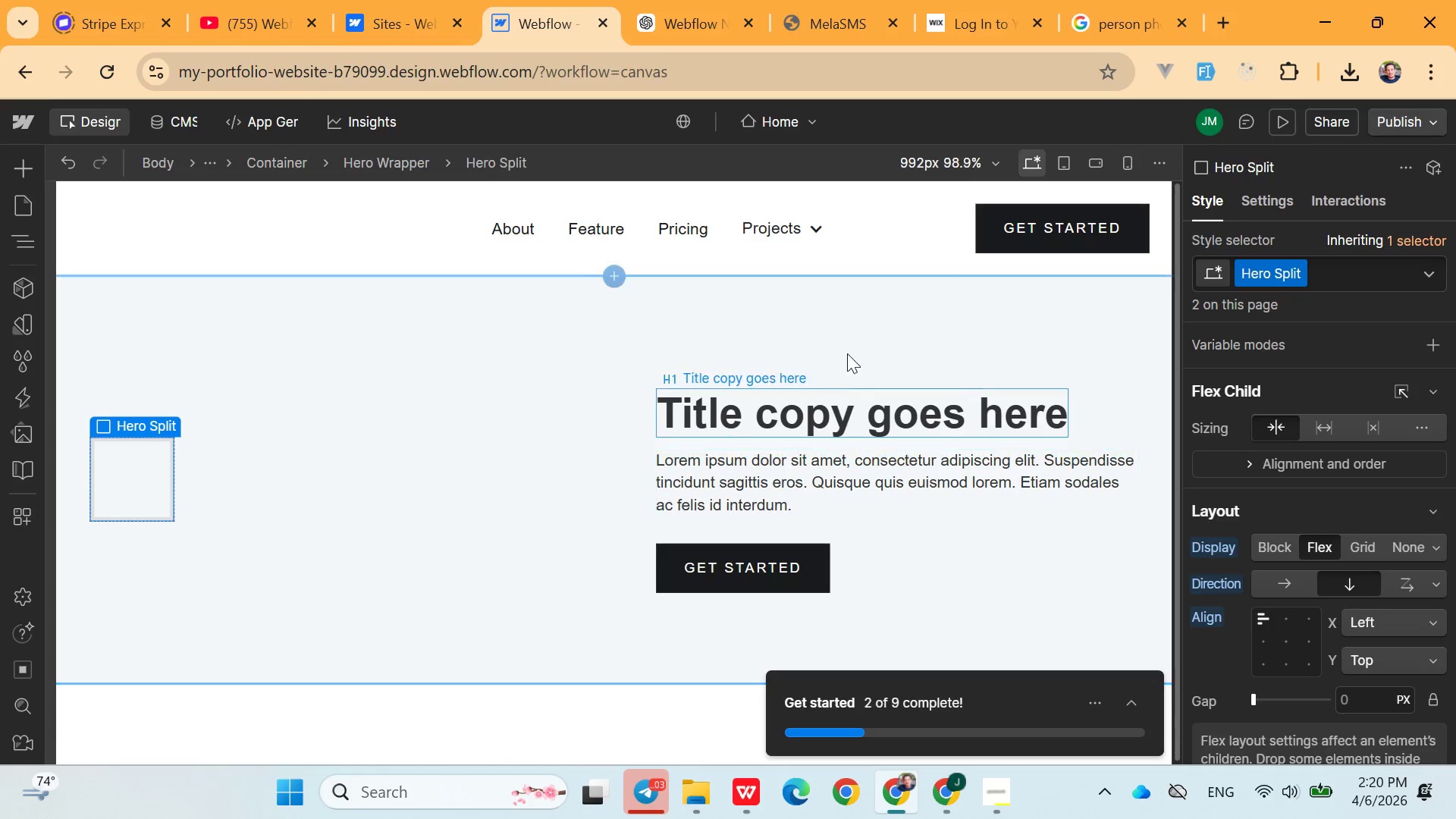 
left_click([604, 231])
 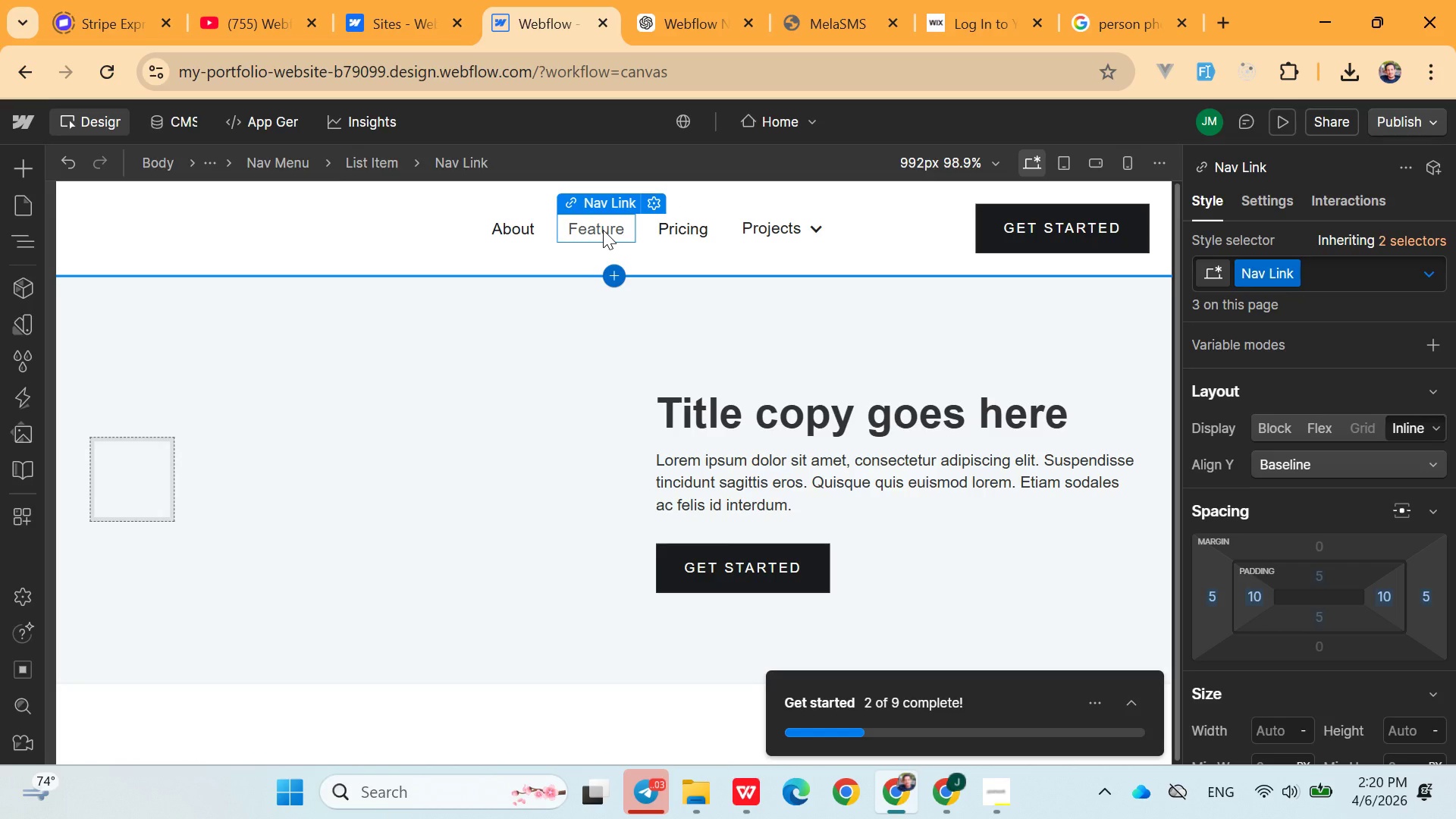 
double_click([603, 230])
 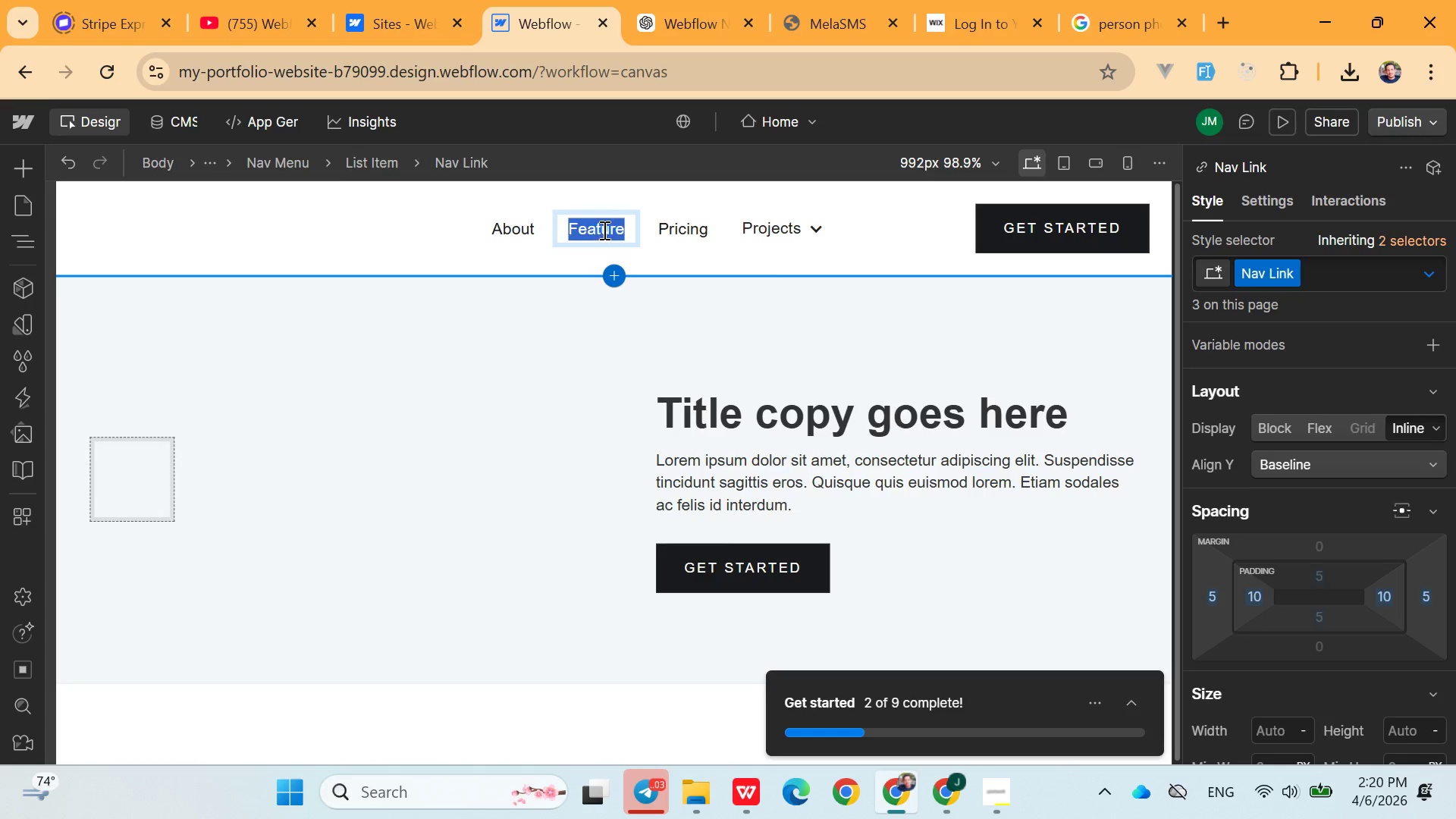 
triple_click([603, 230])
 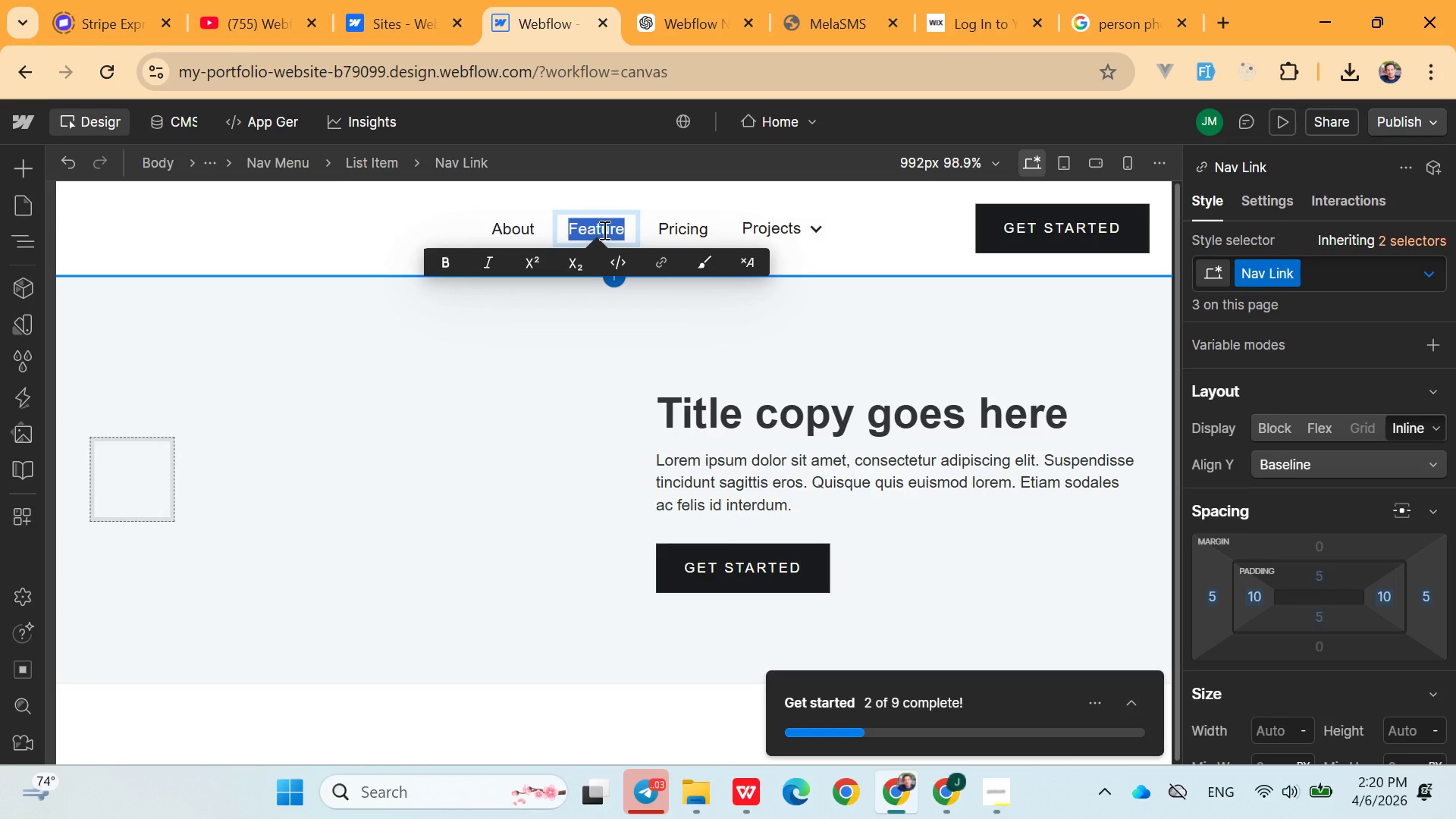 
type(C)
key(Backspace)
type(Projects)
 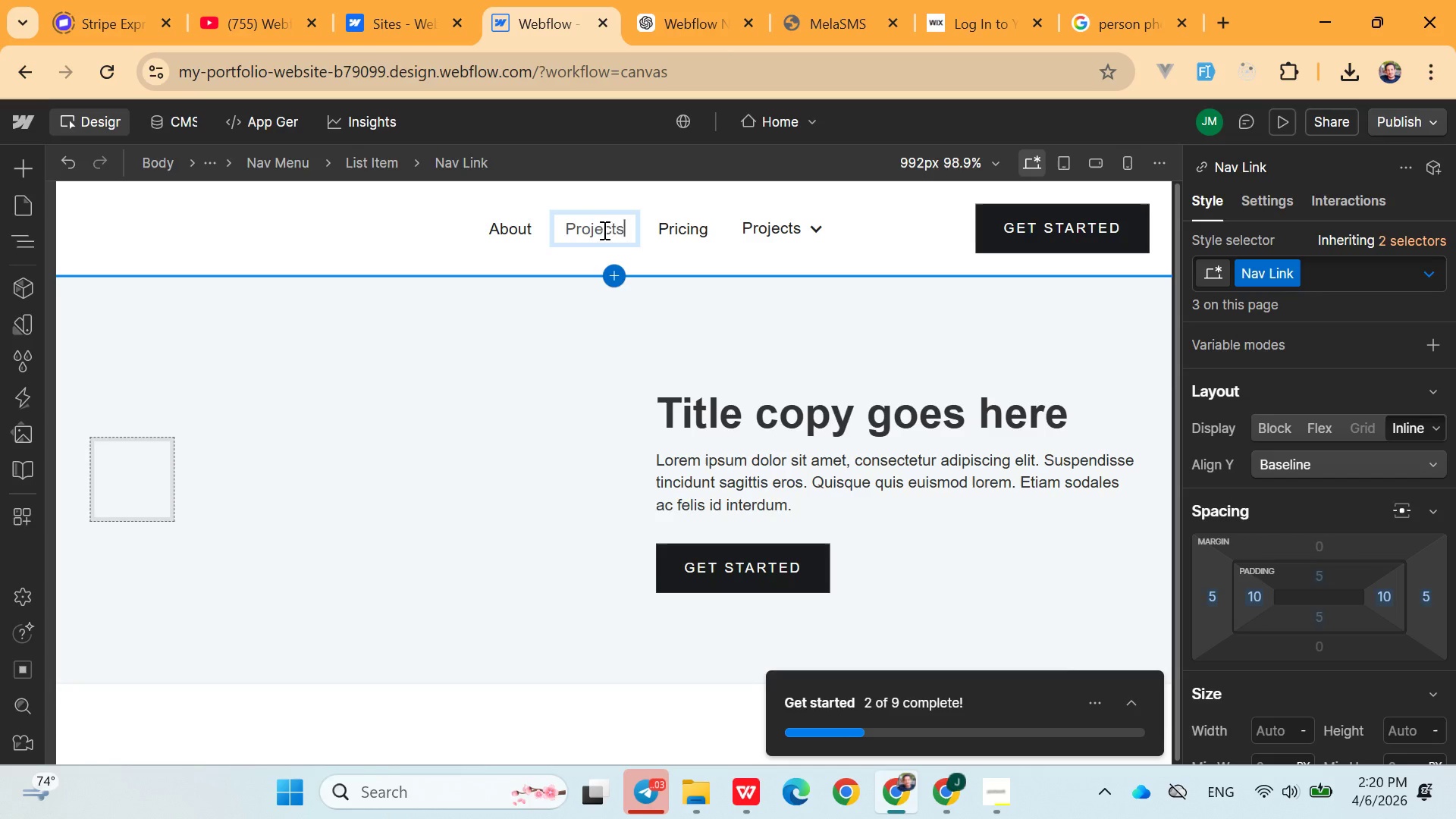 
double_click([673, 235])
 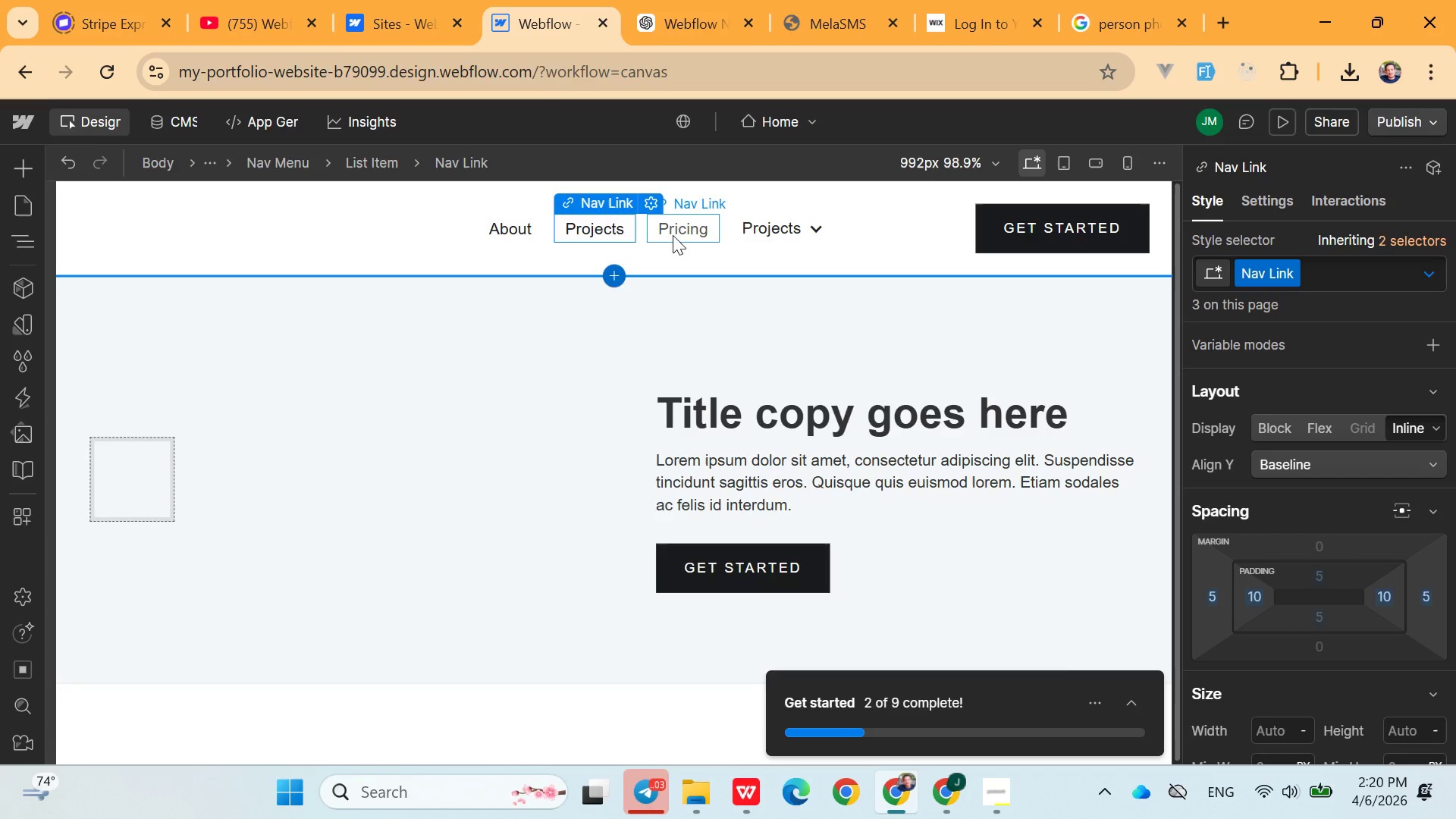 
triple_click([673, 235])
 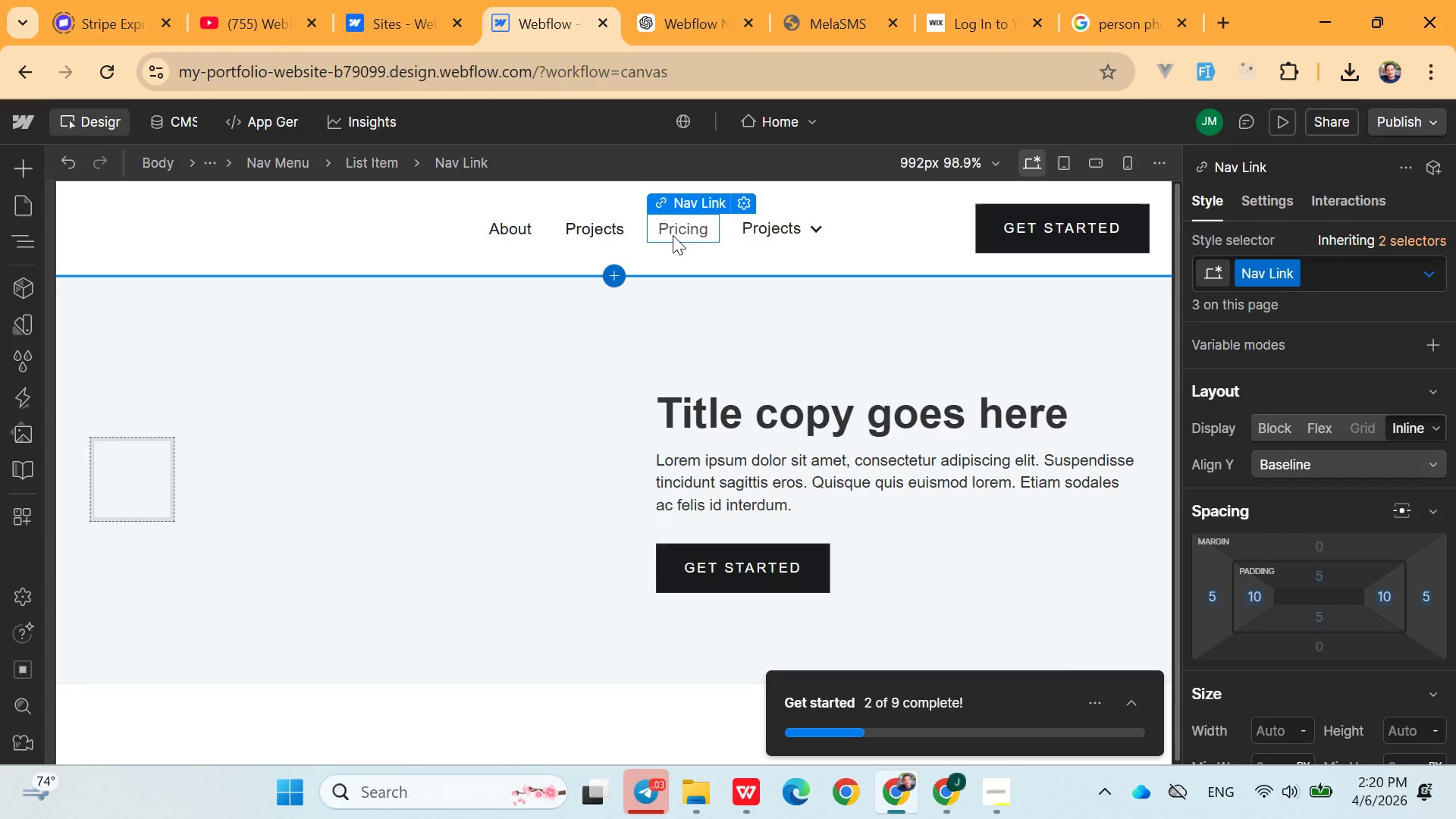 
wait(5.53)
 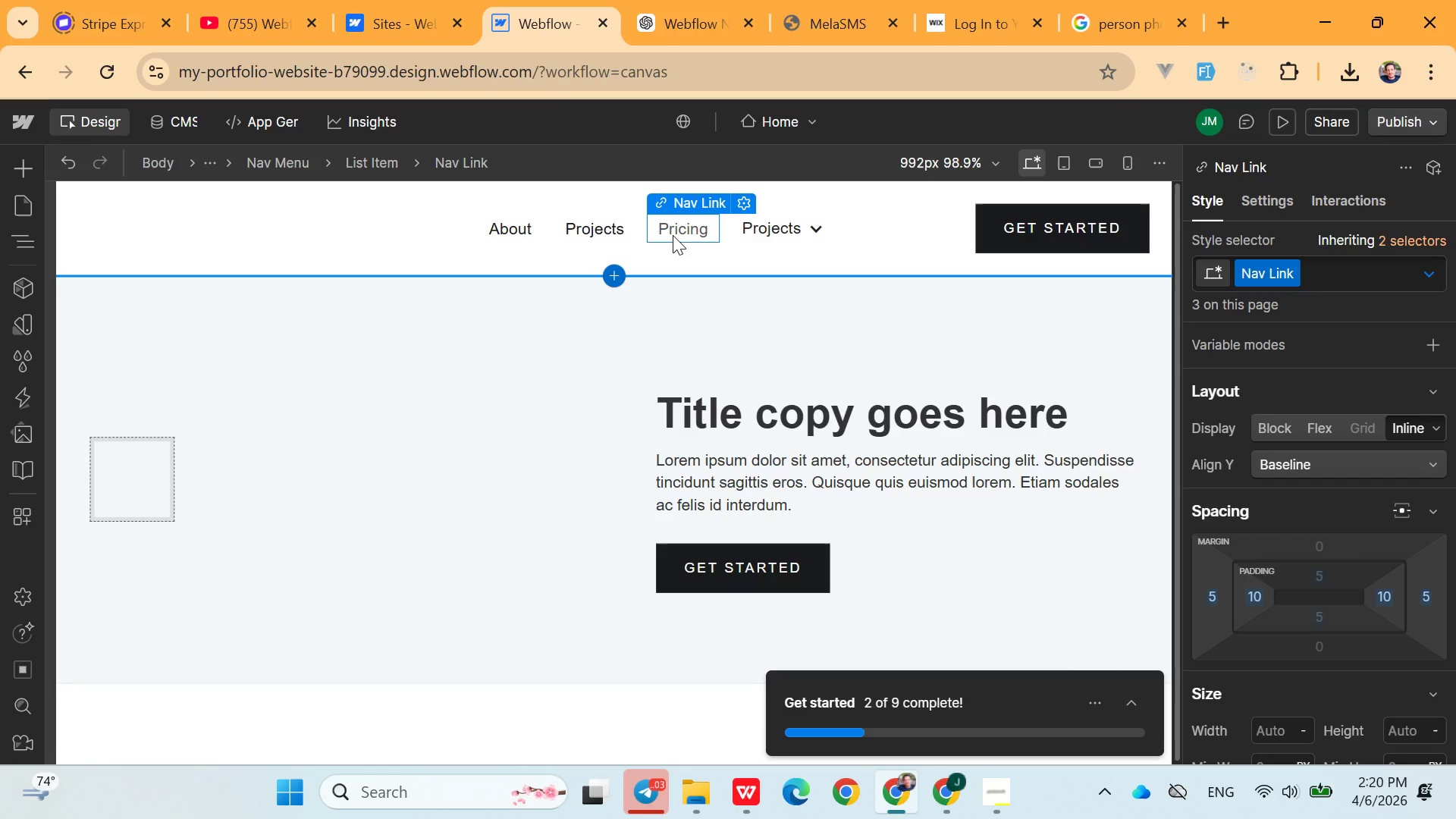 
double_click([676, 232])
 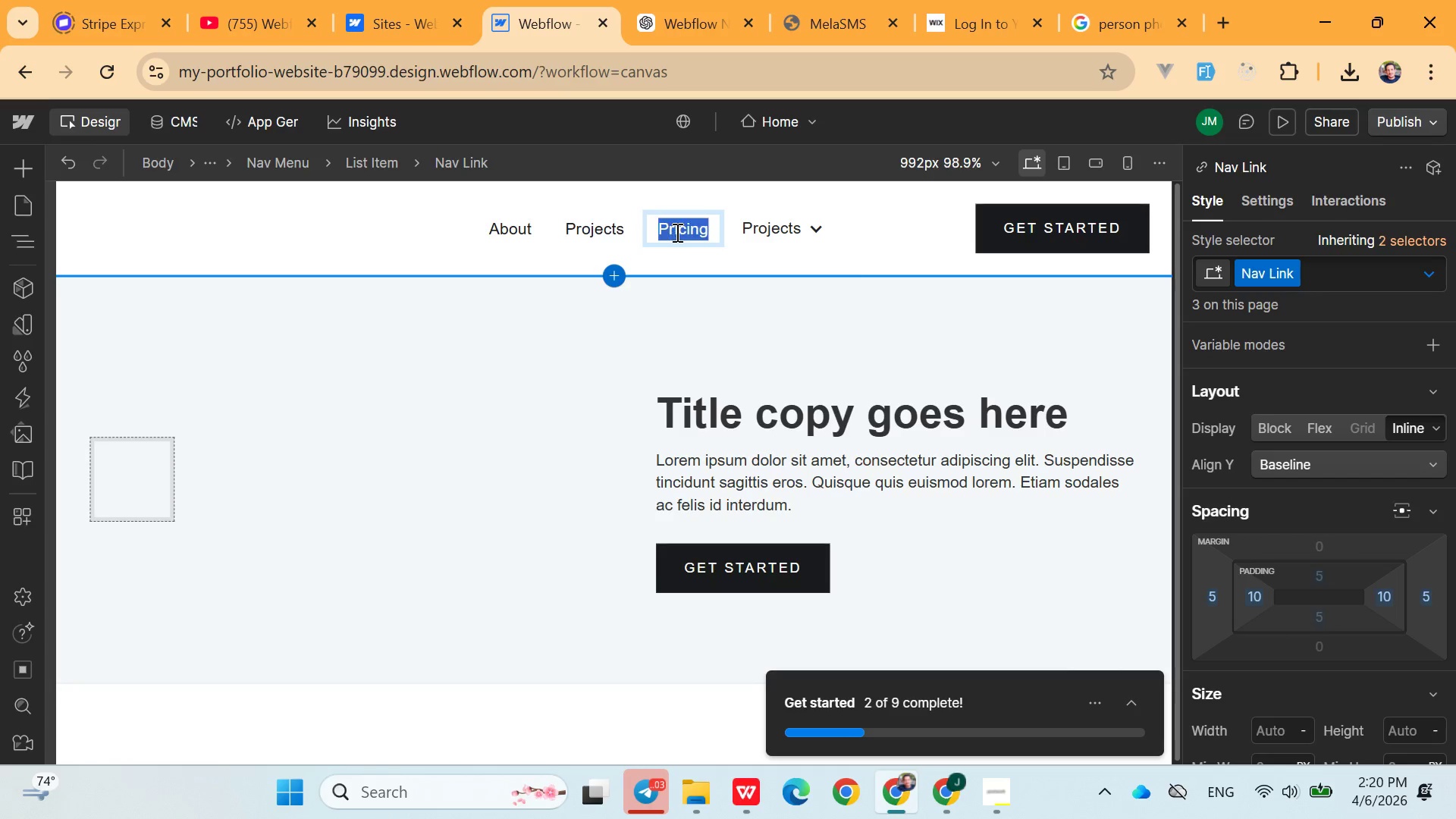 
triple_click([676, 232])
 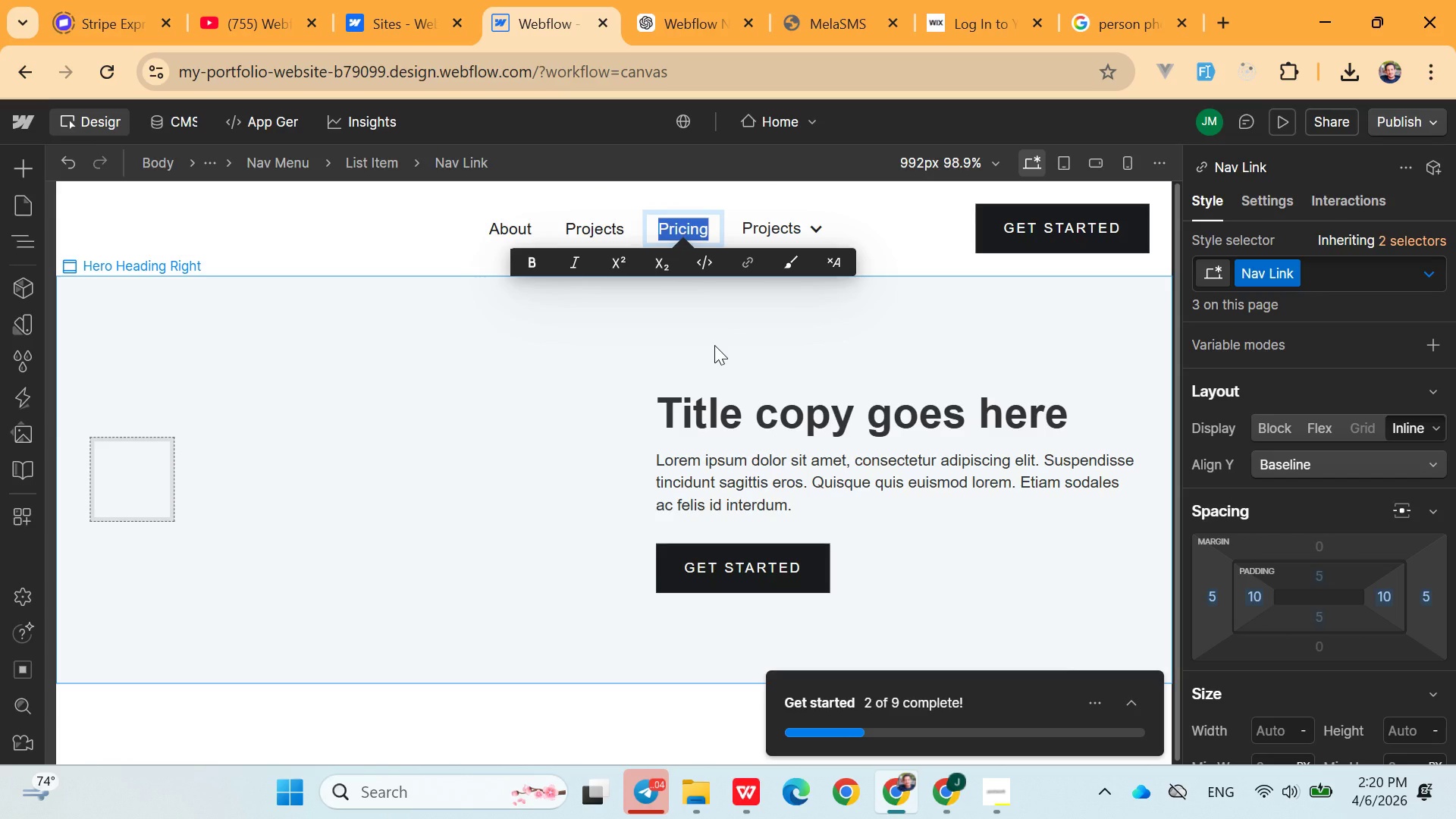 
wait(19.5)
 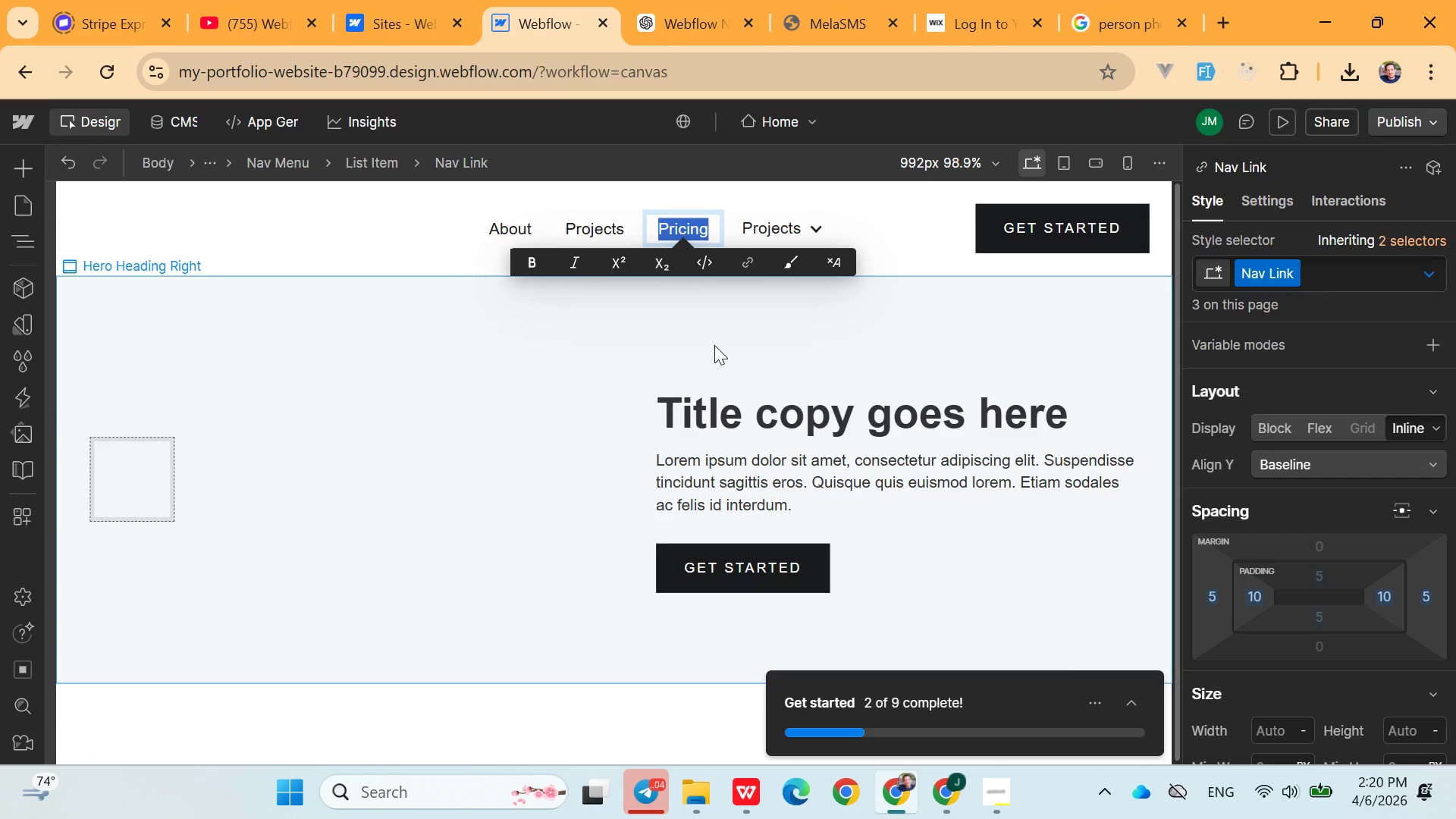 
type(Skills)
 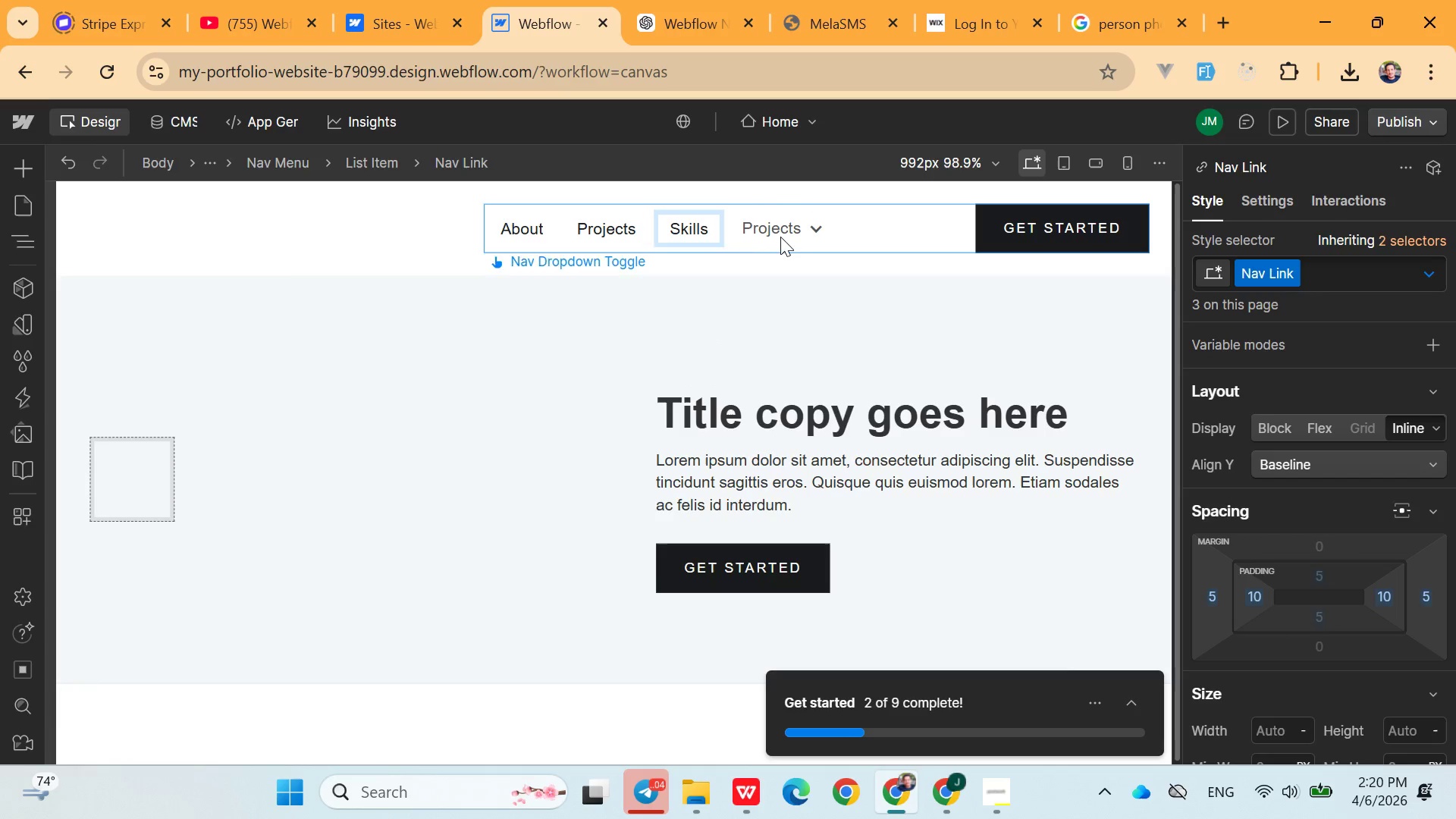 
left_click([763, 224])
 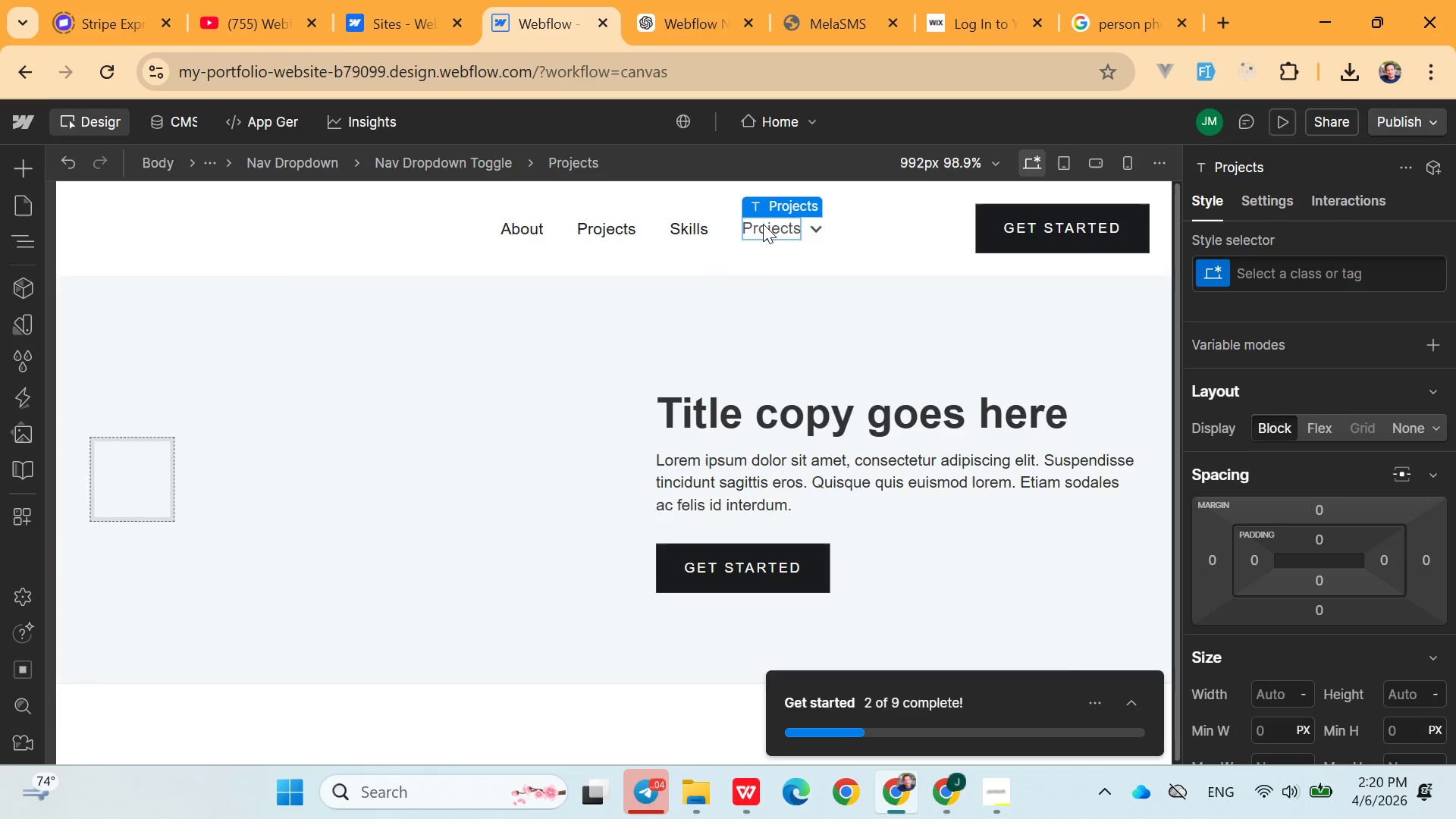 
key(Control+X)
 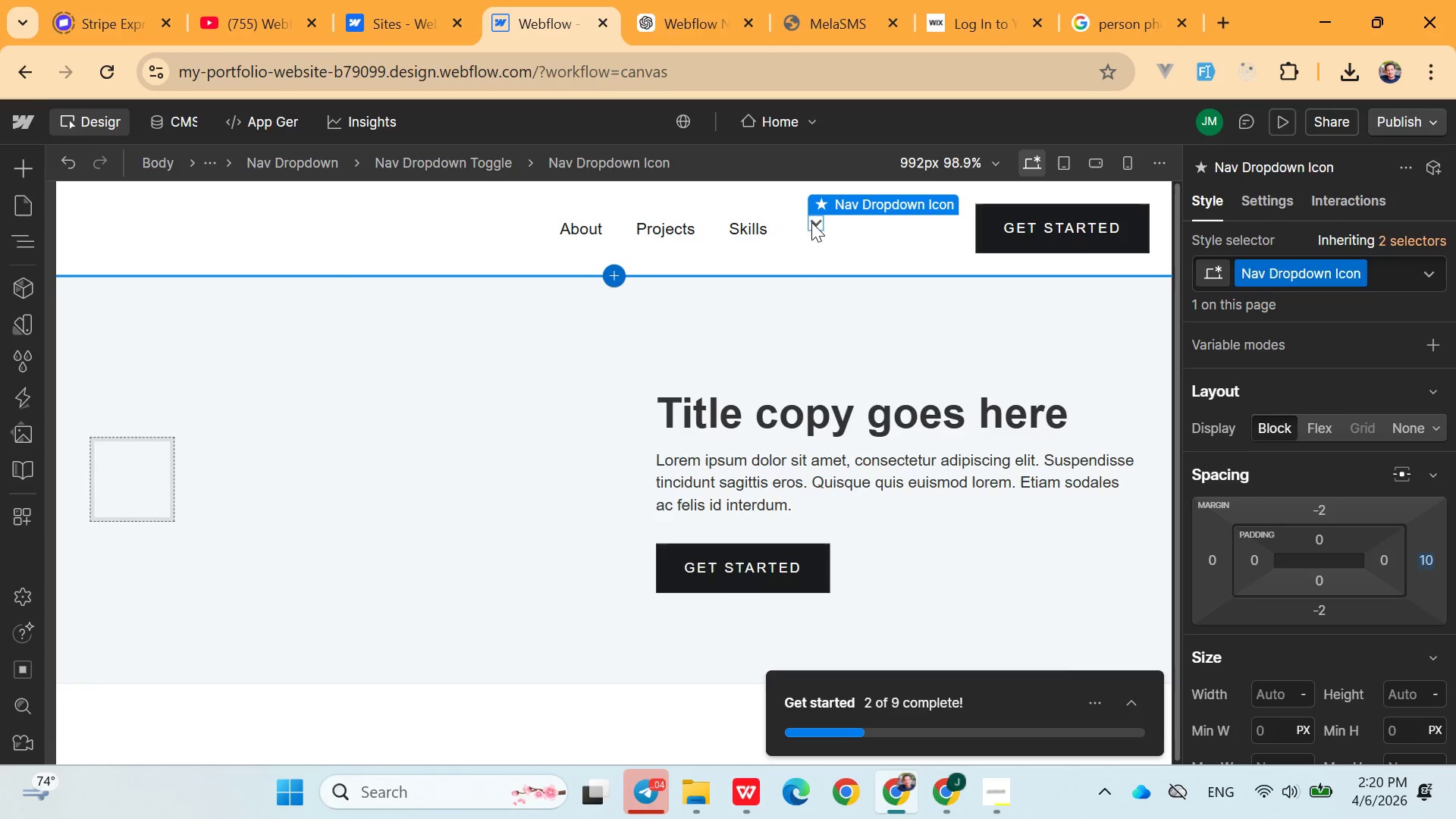 
left_click([813, 220])
 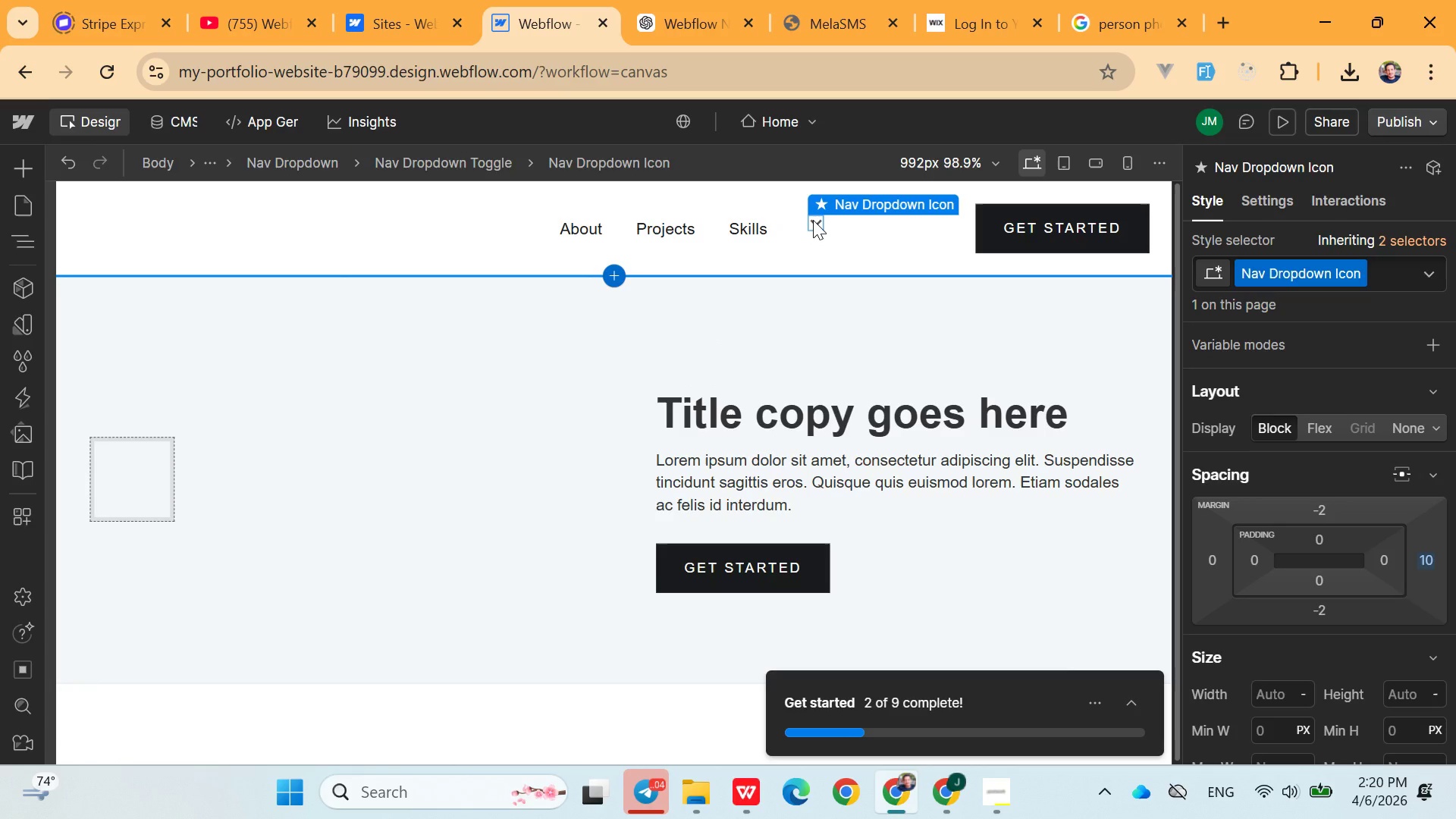 
key(Control+X)
 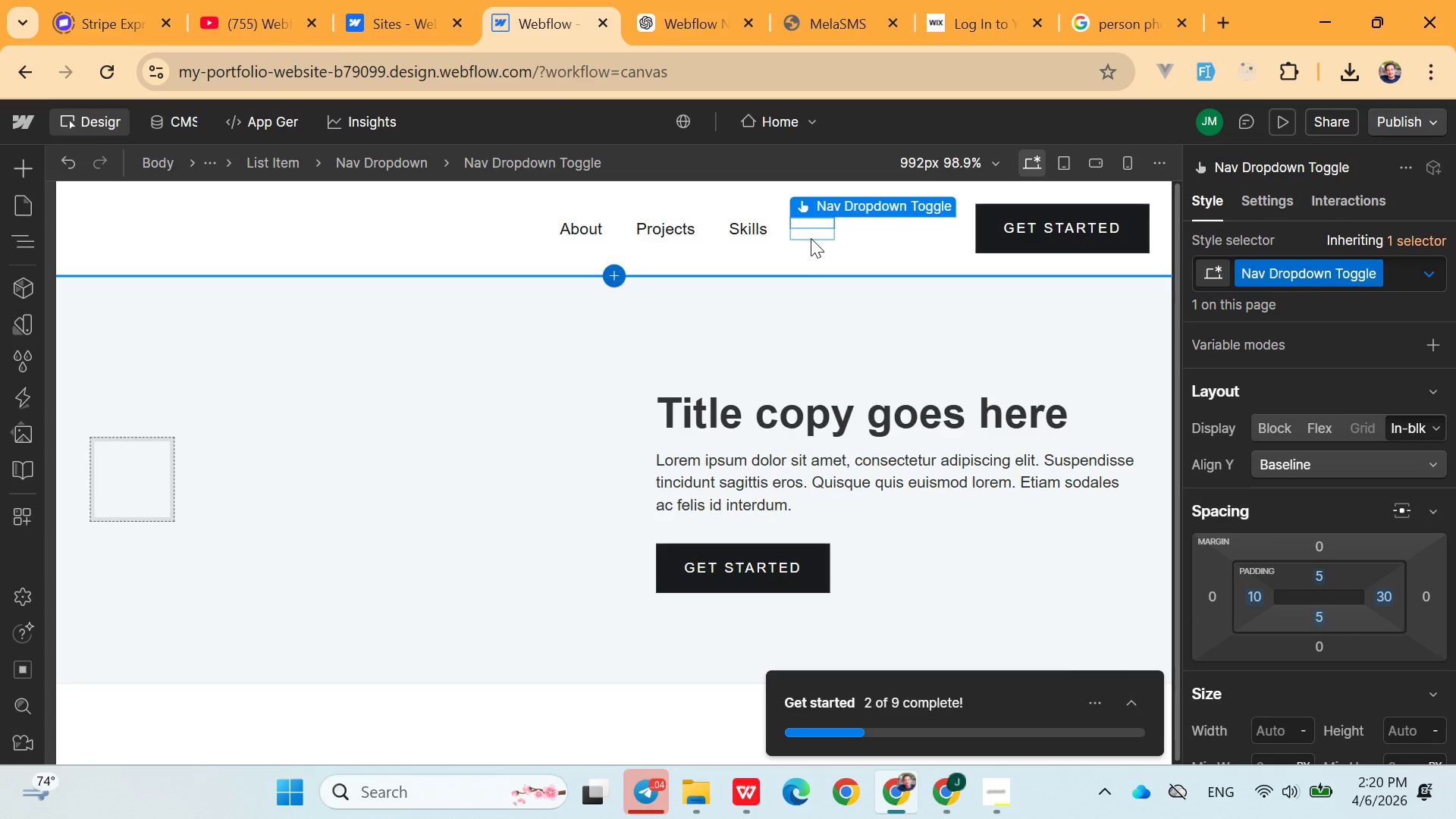 
left_click([815, 221])
 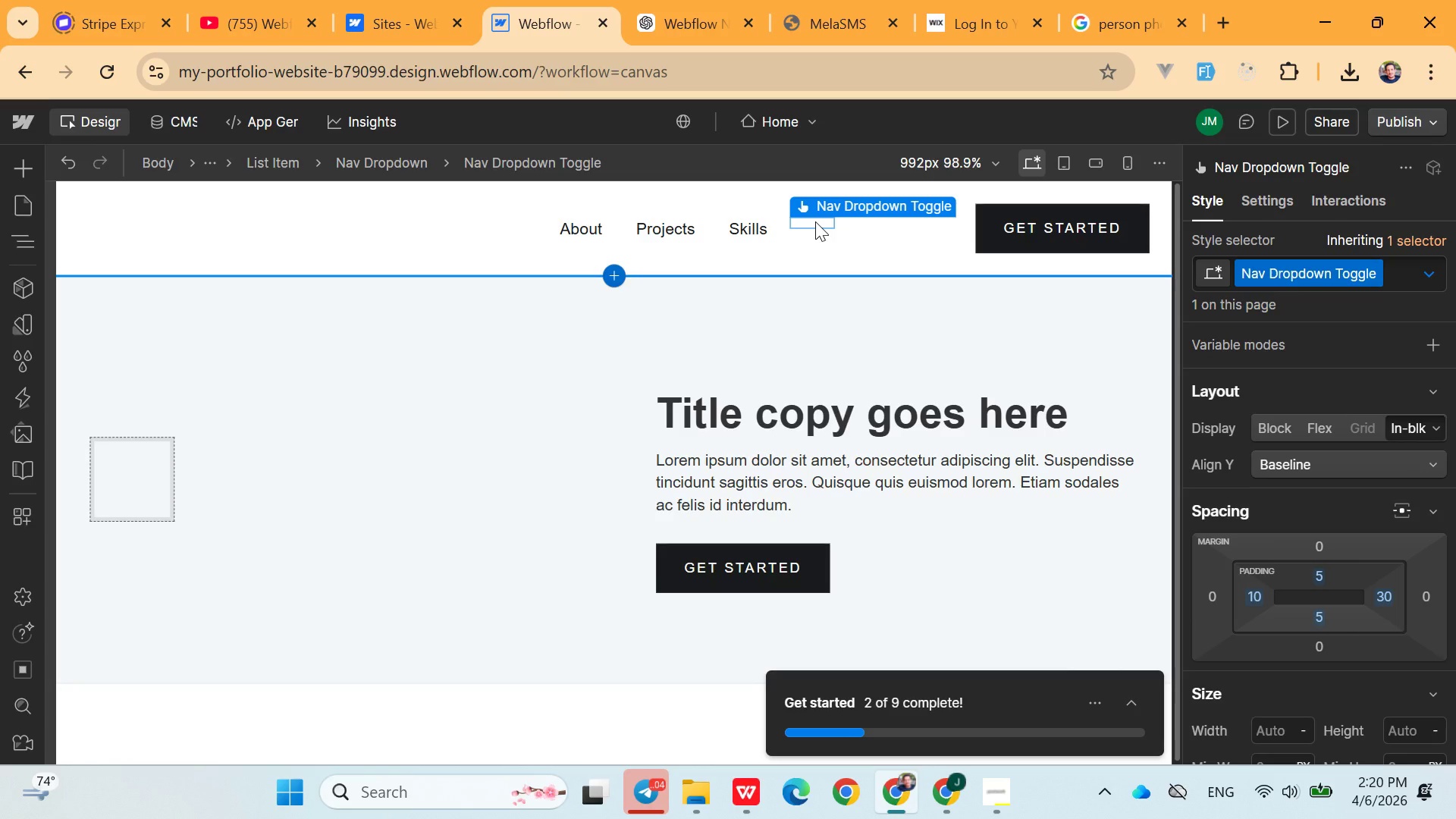 
key(Control+X)
 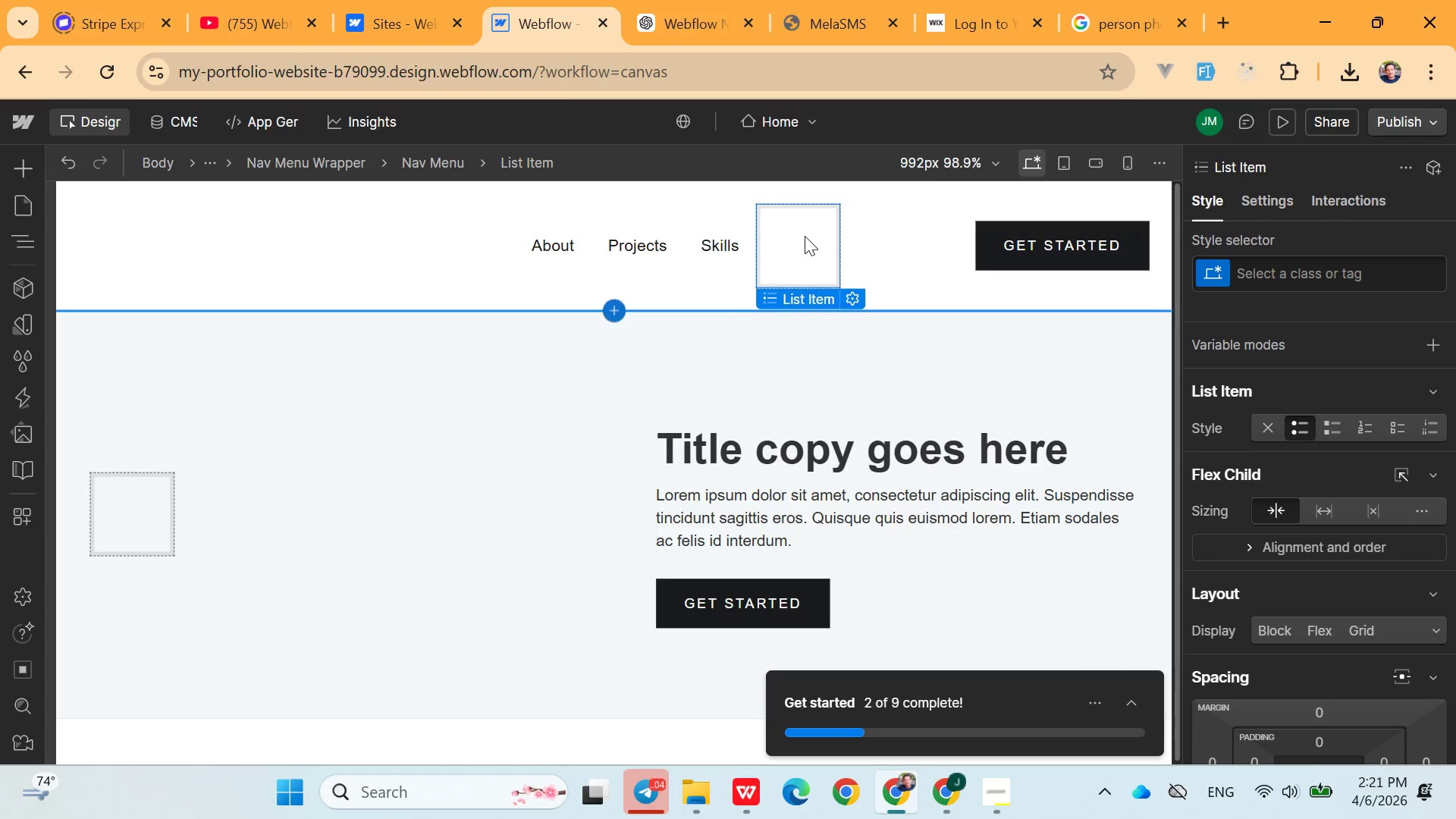 
left_click([802, 237])
 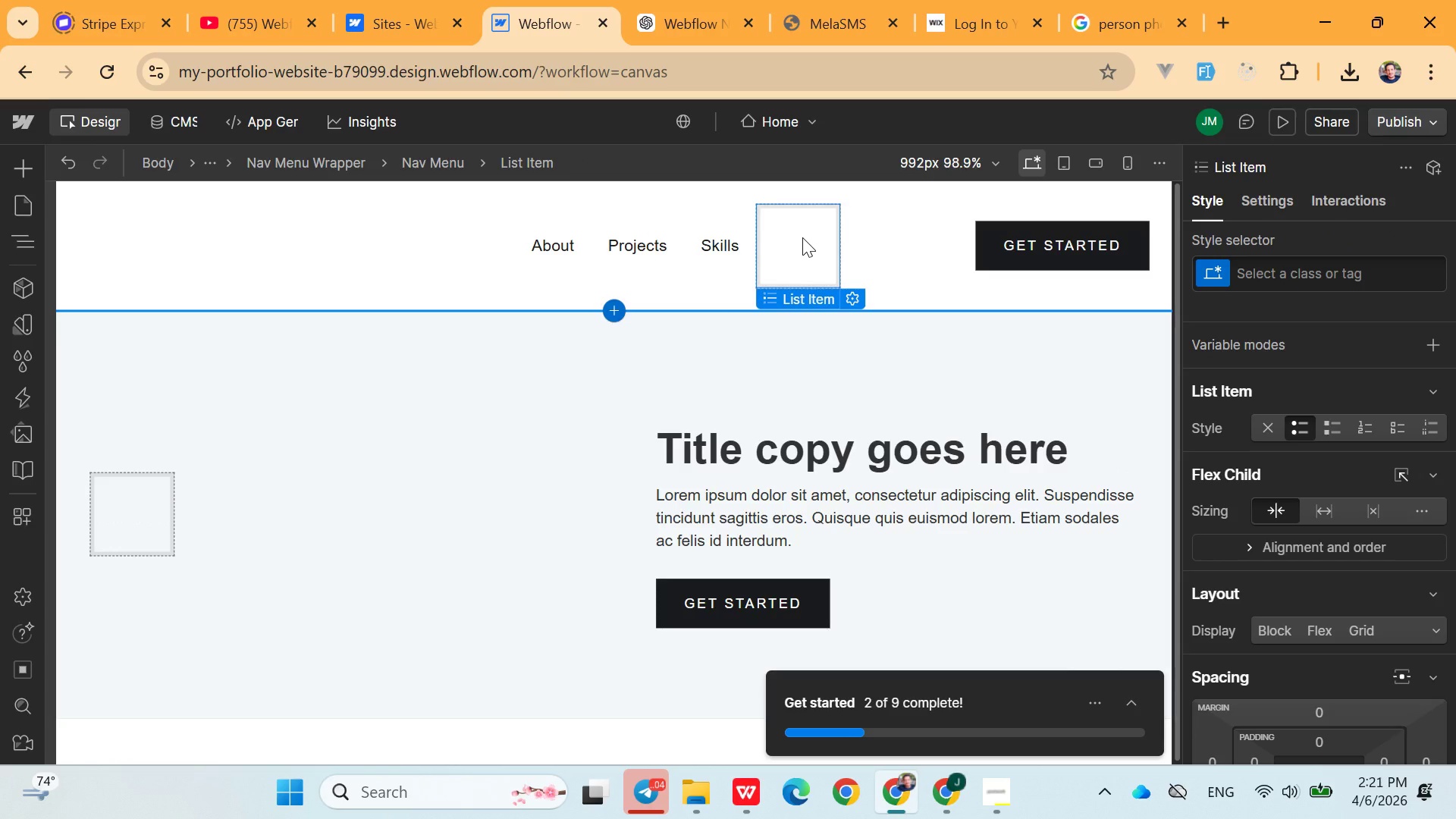 
key(Control+X)
 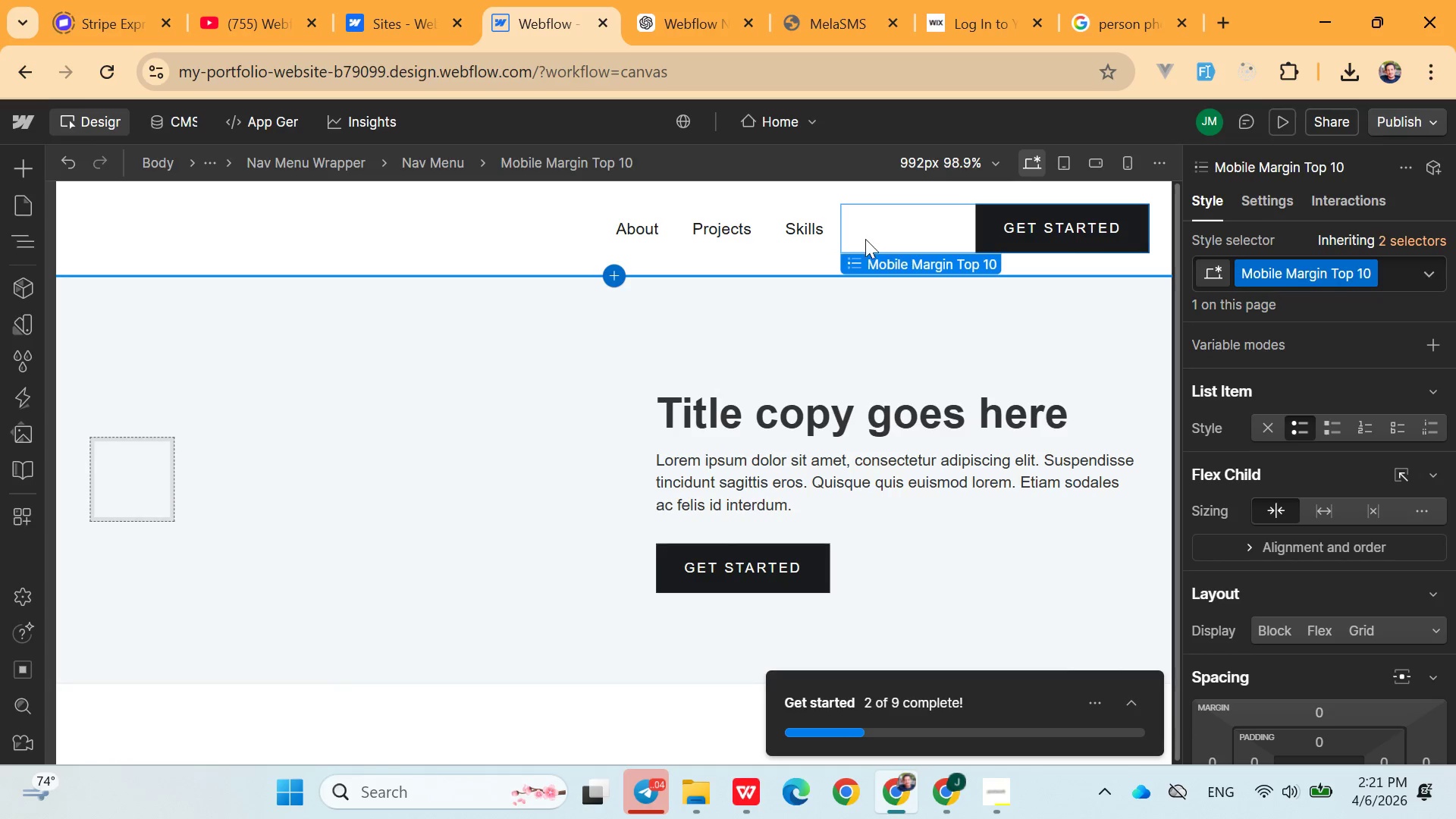 
left_click([899, 243])
 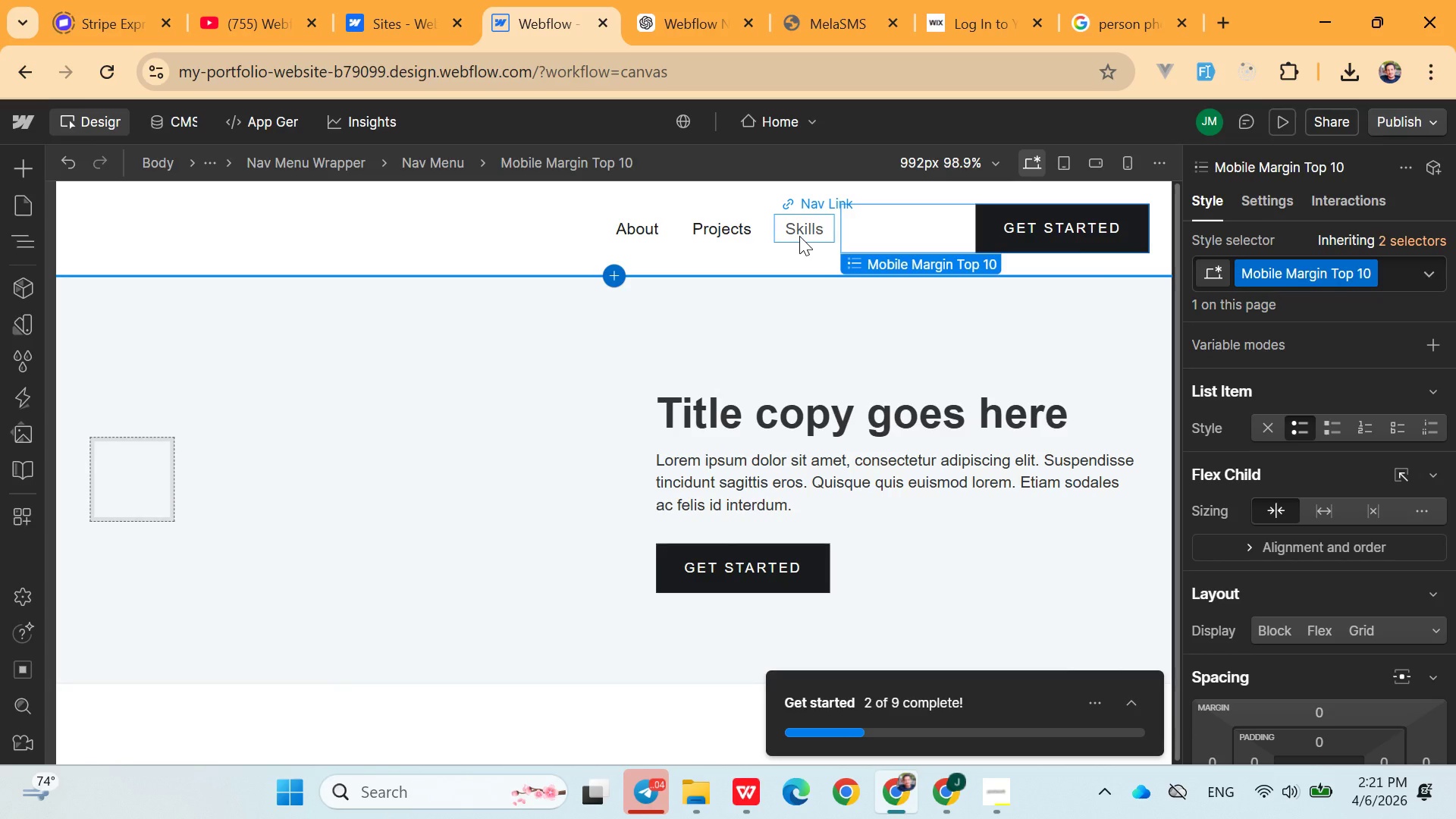 
left_click([799, 236])
 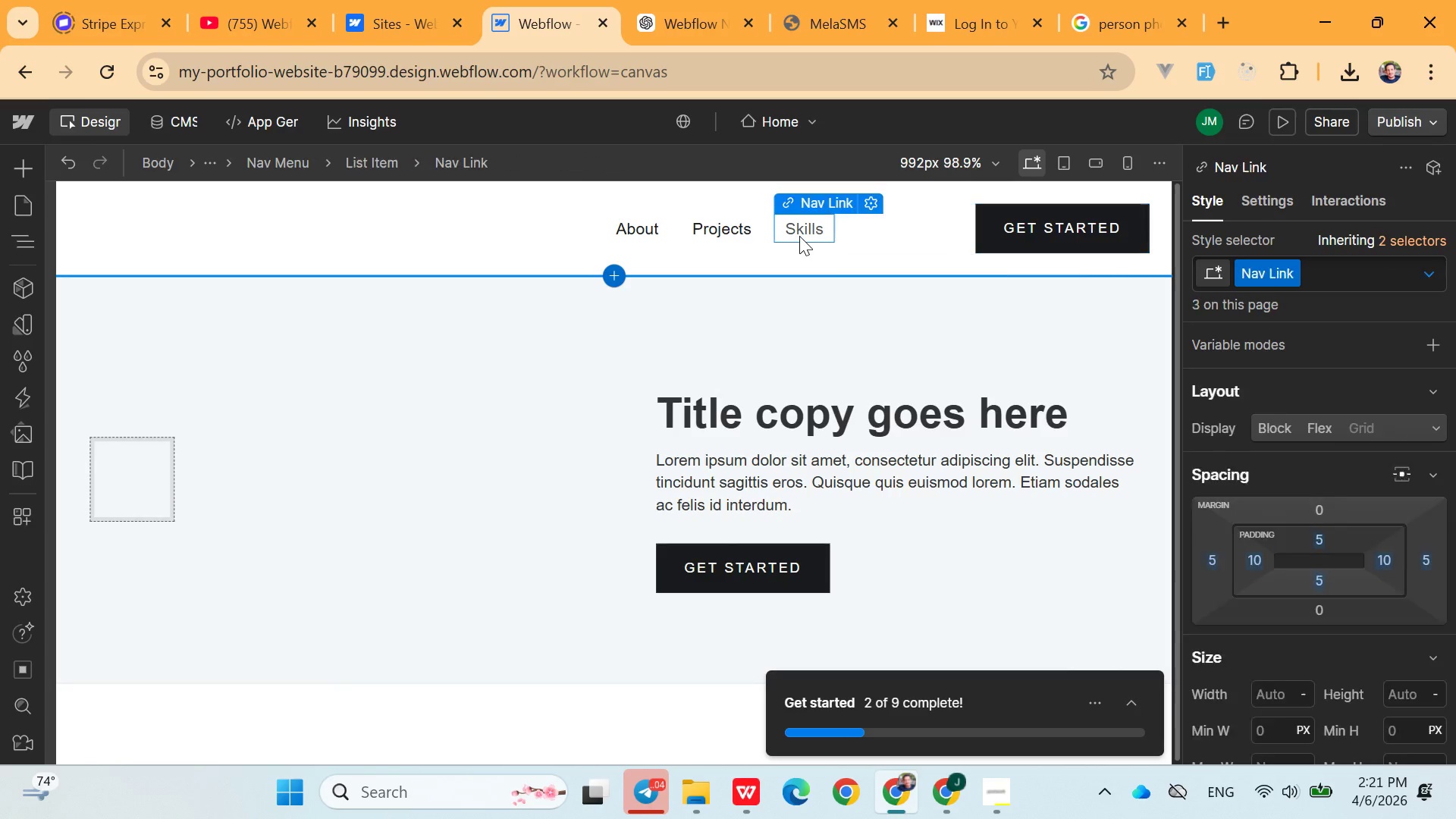 
key(Control+C)
 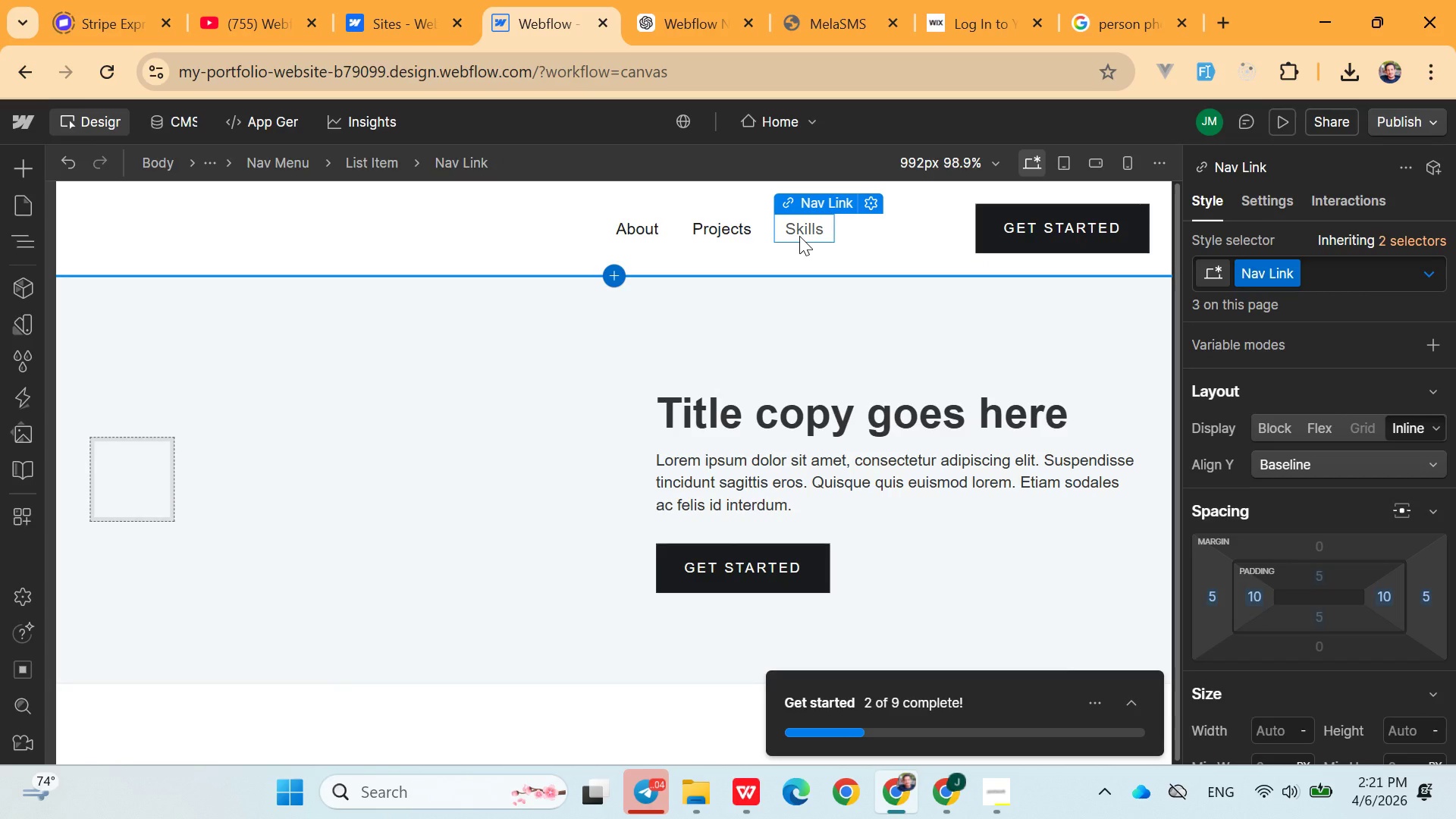 
key(ArrowRight)
 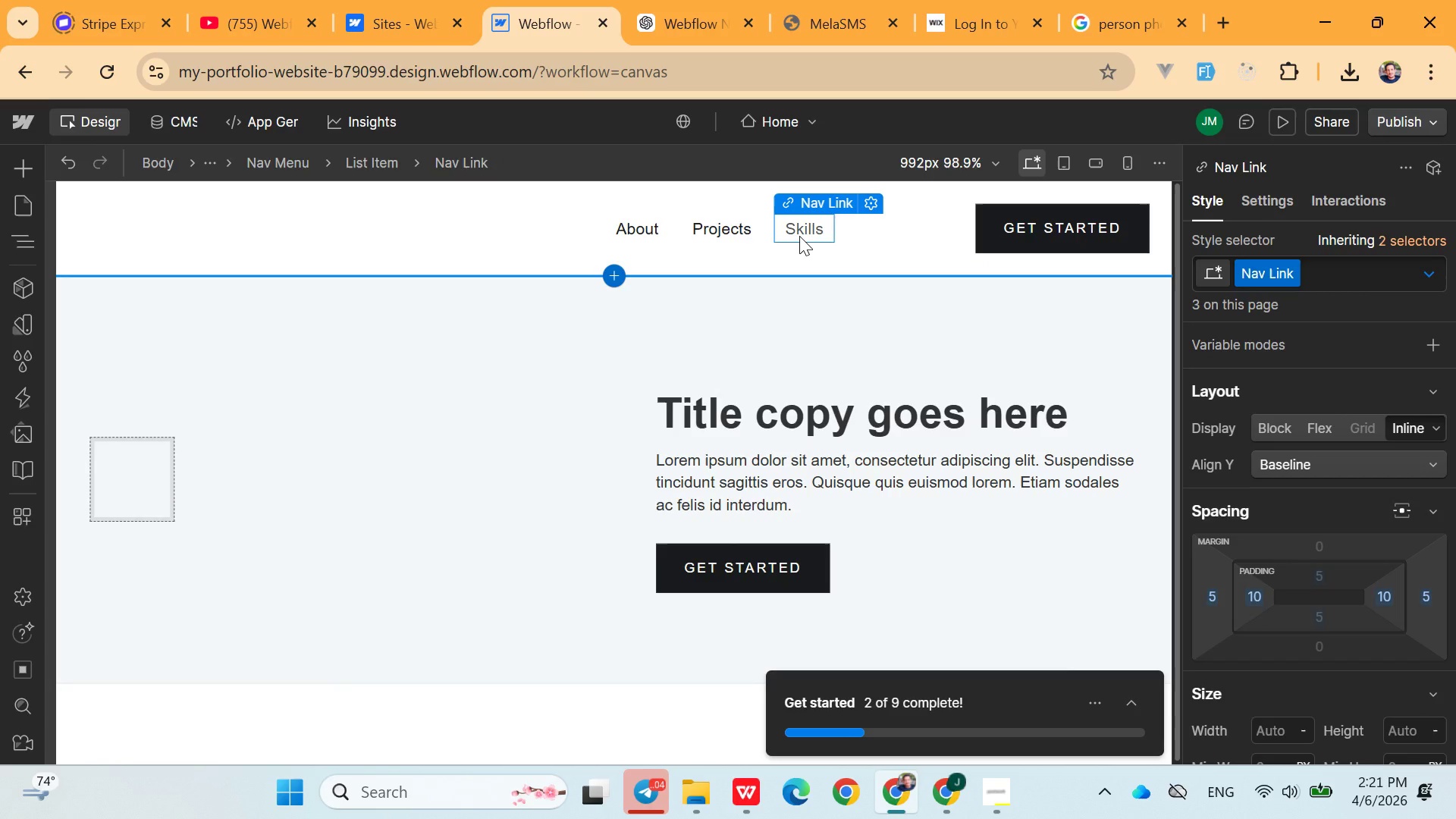 
hold_key(key=ControlLeft, duration=0.56)
 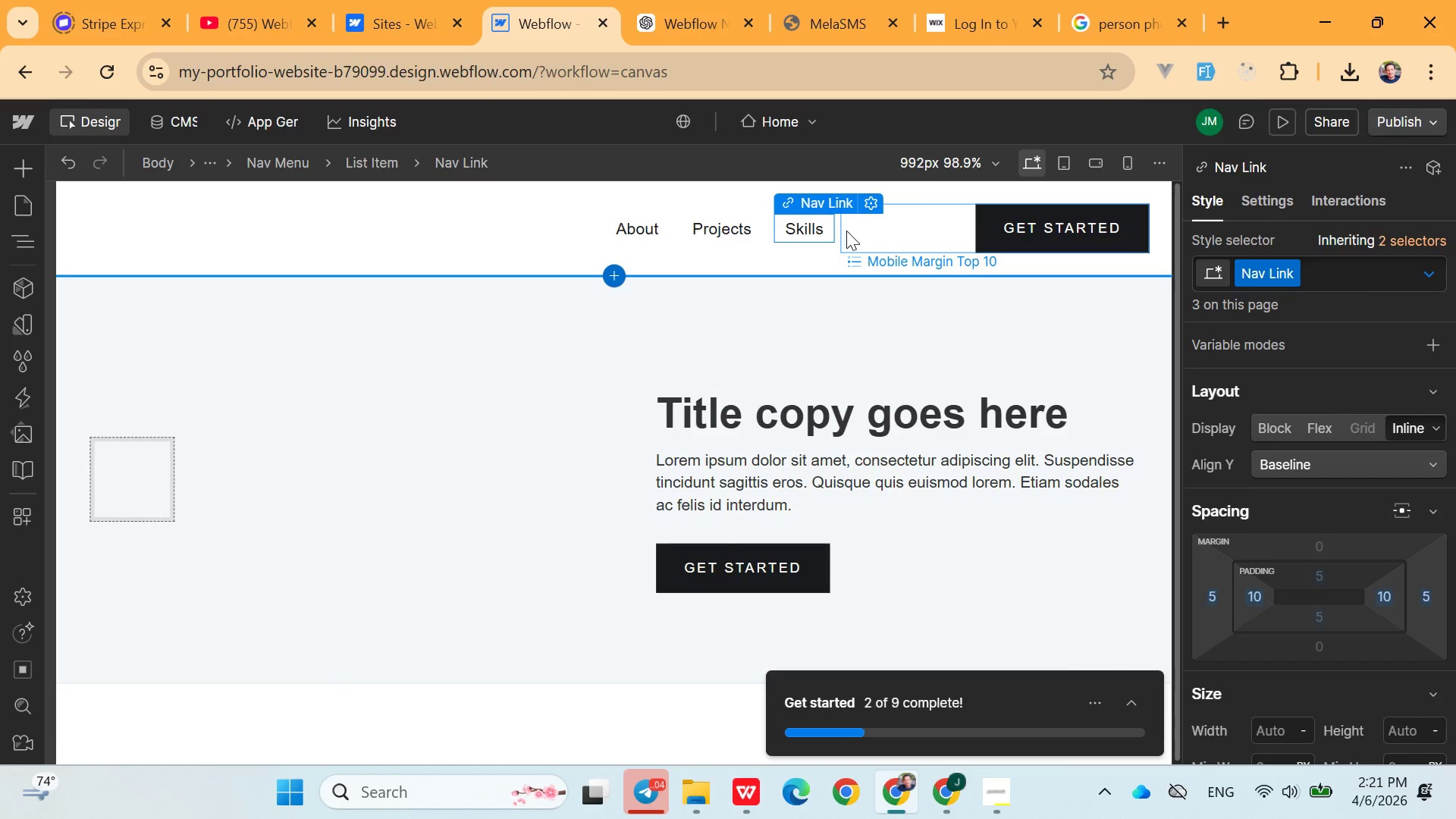 
left_click([846, 230])
 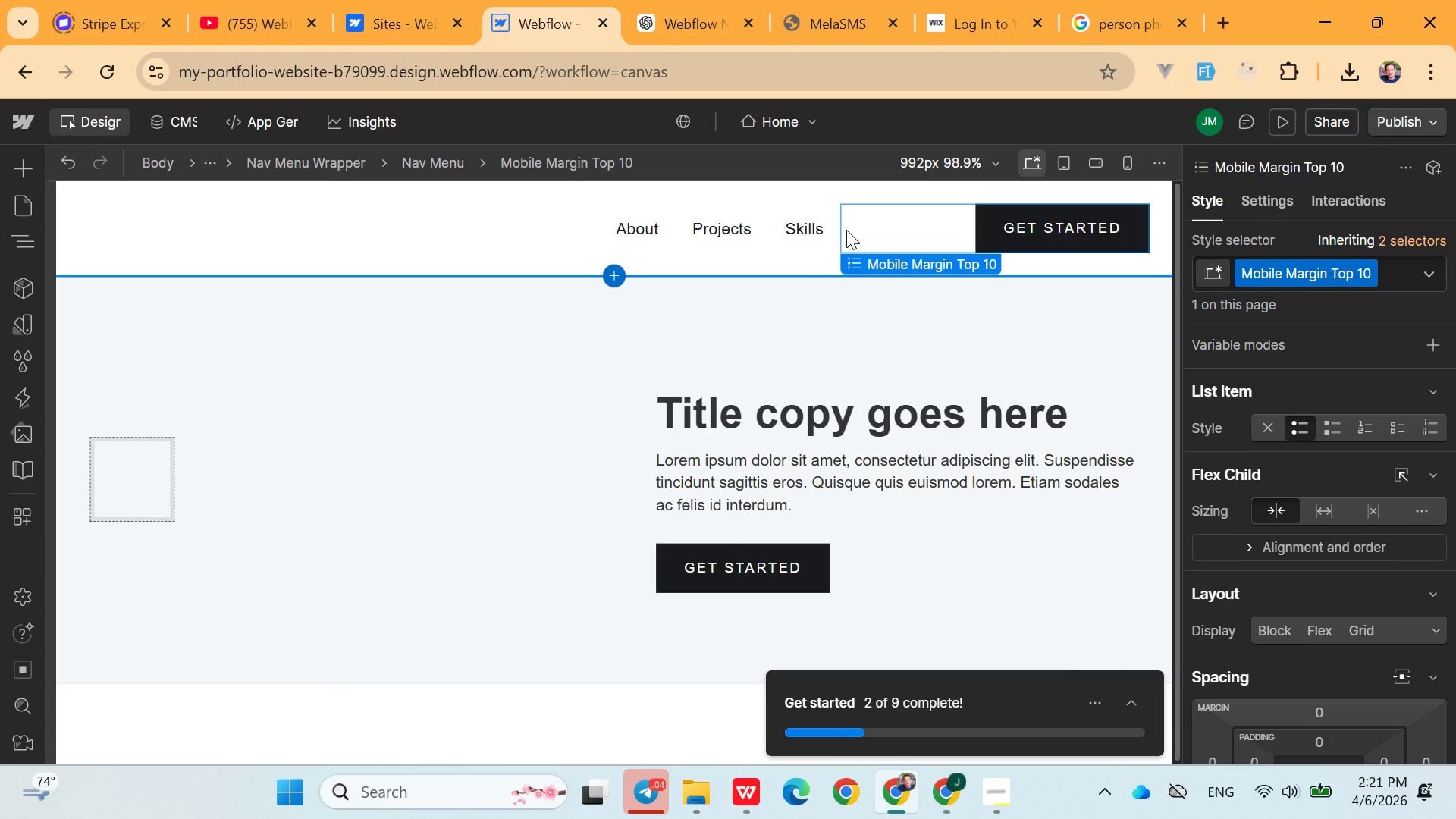 
key(Control+V)
 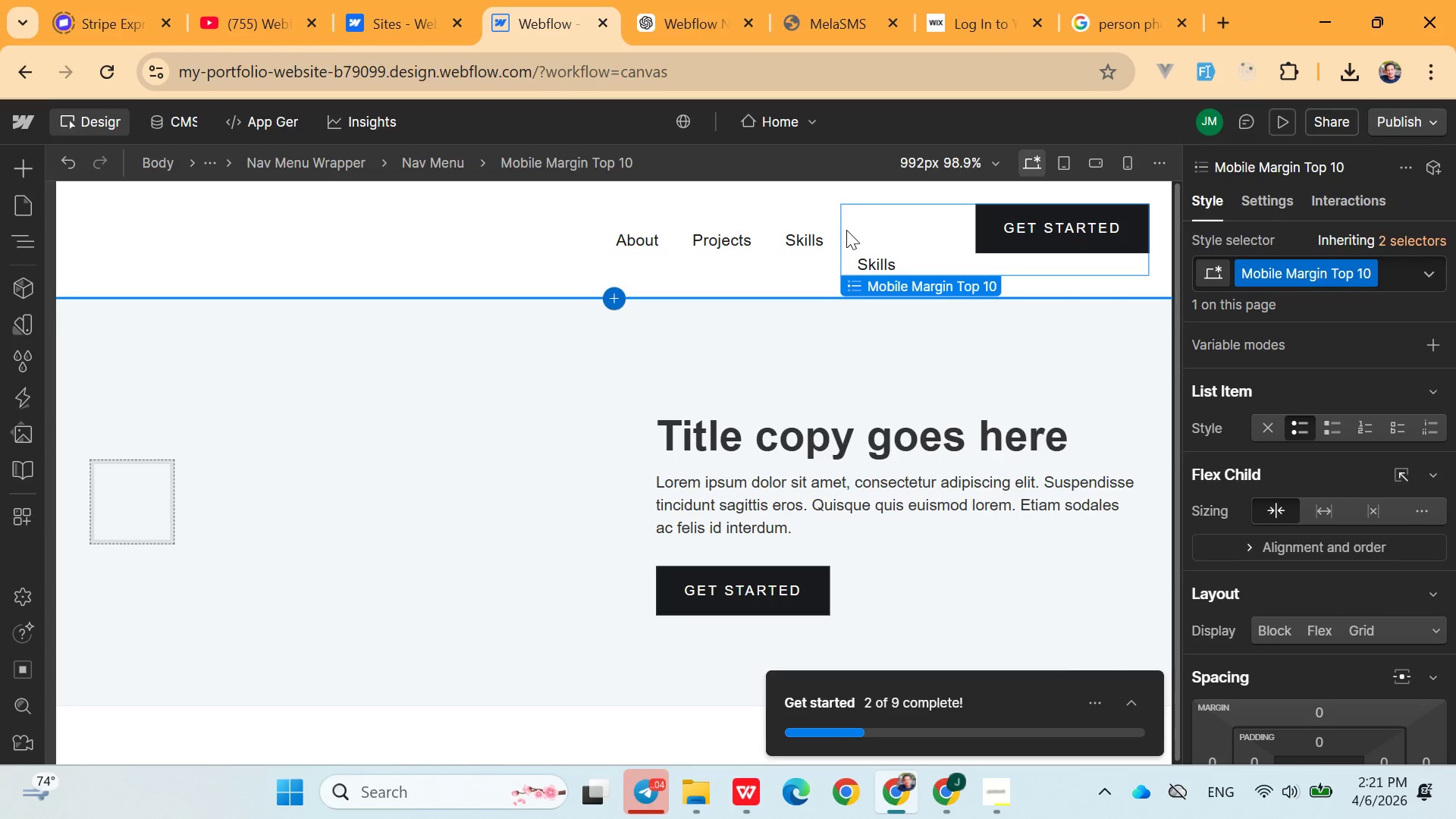 
key(Control+Z)
 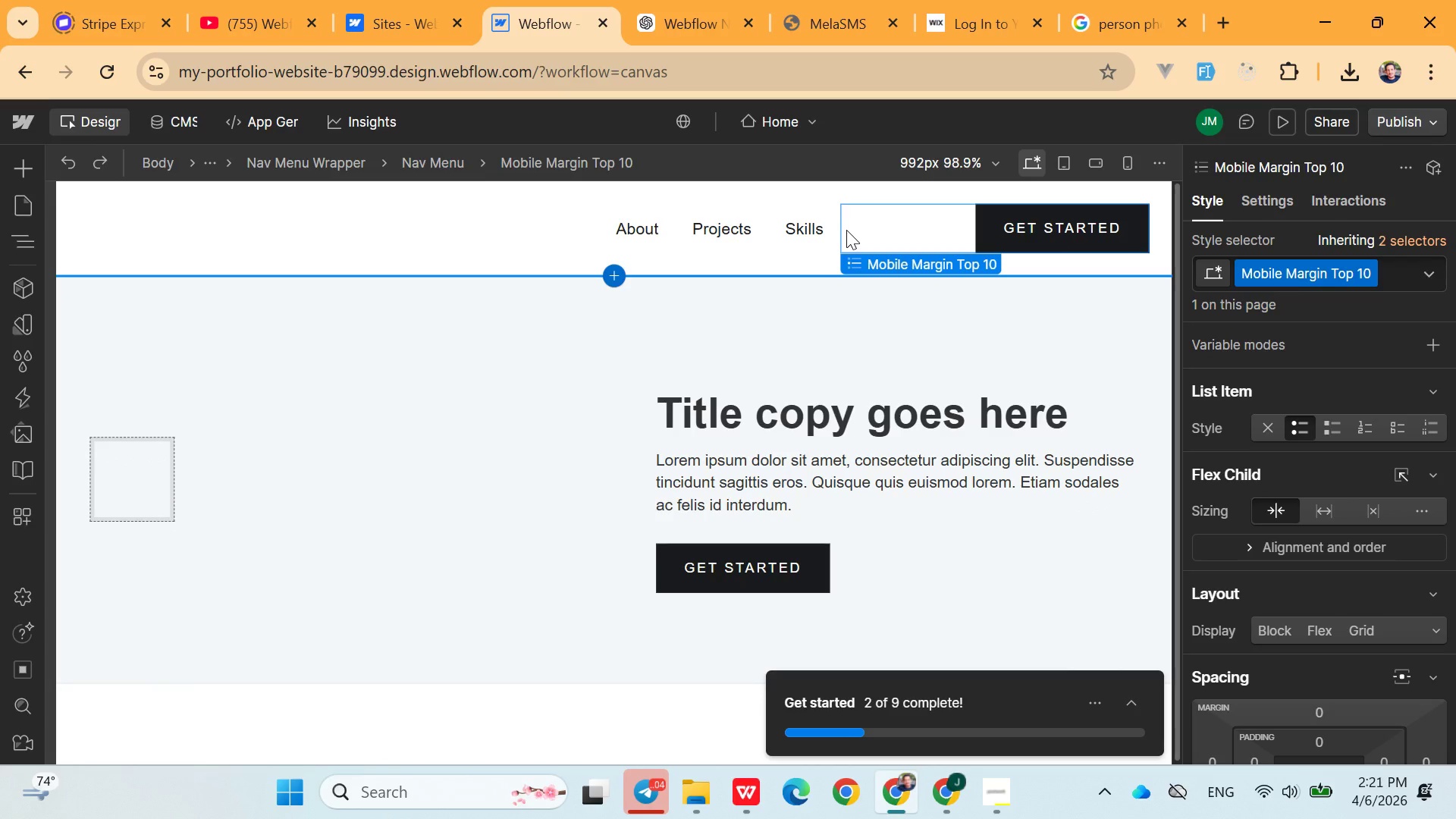 
key(Control+Z)
 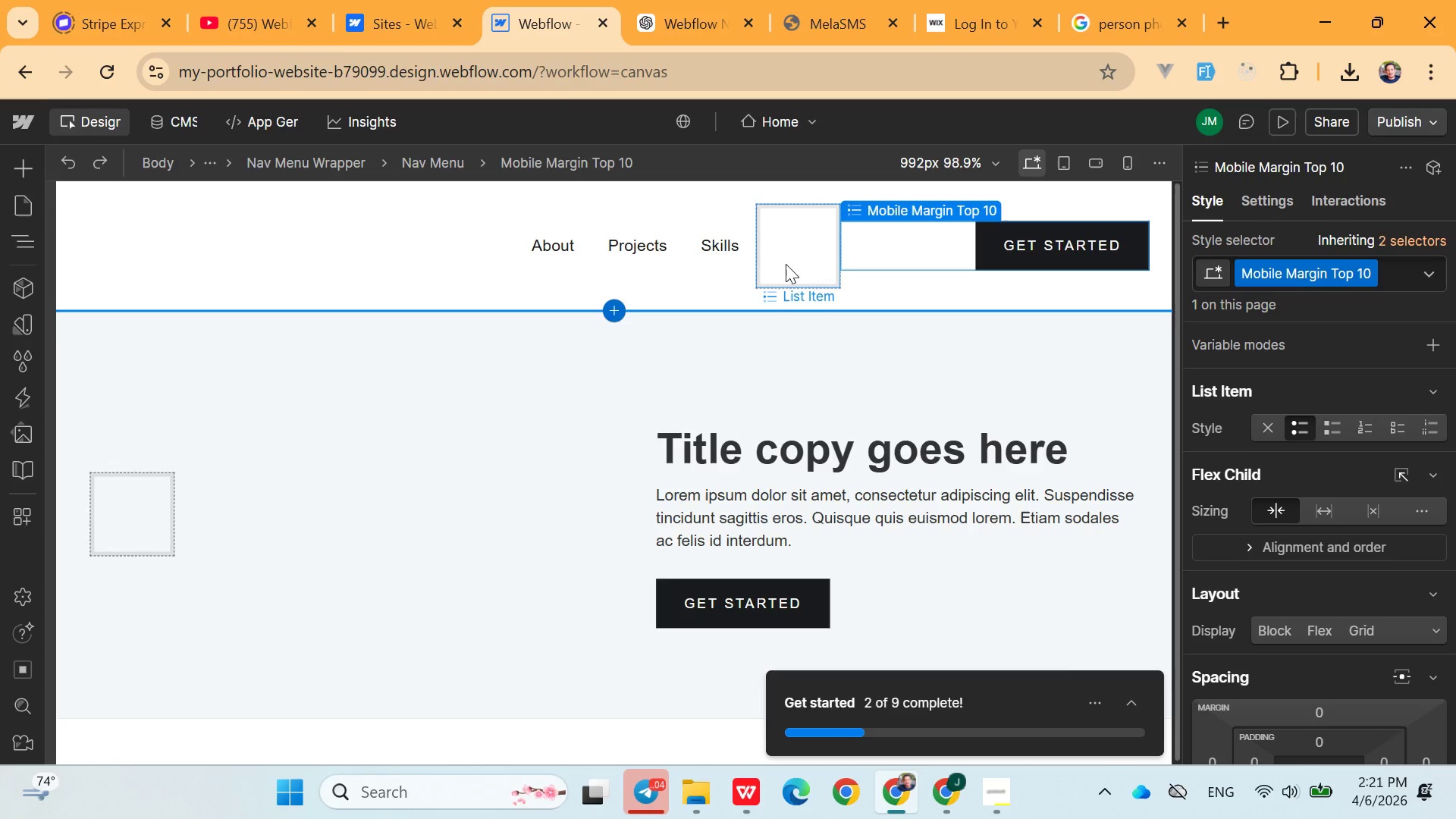 
left_click([786, 264])
 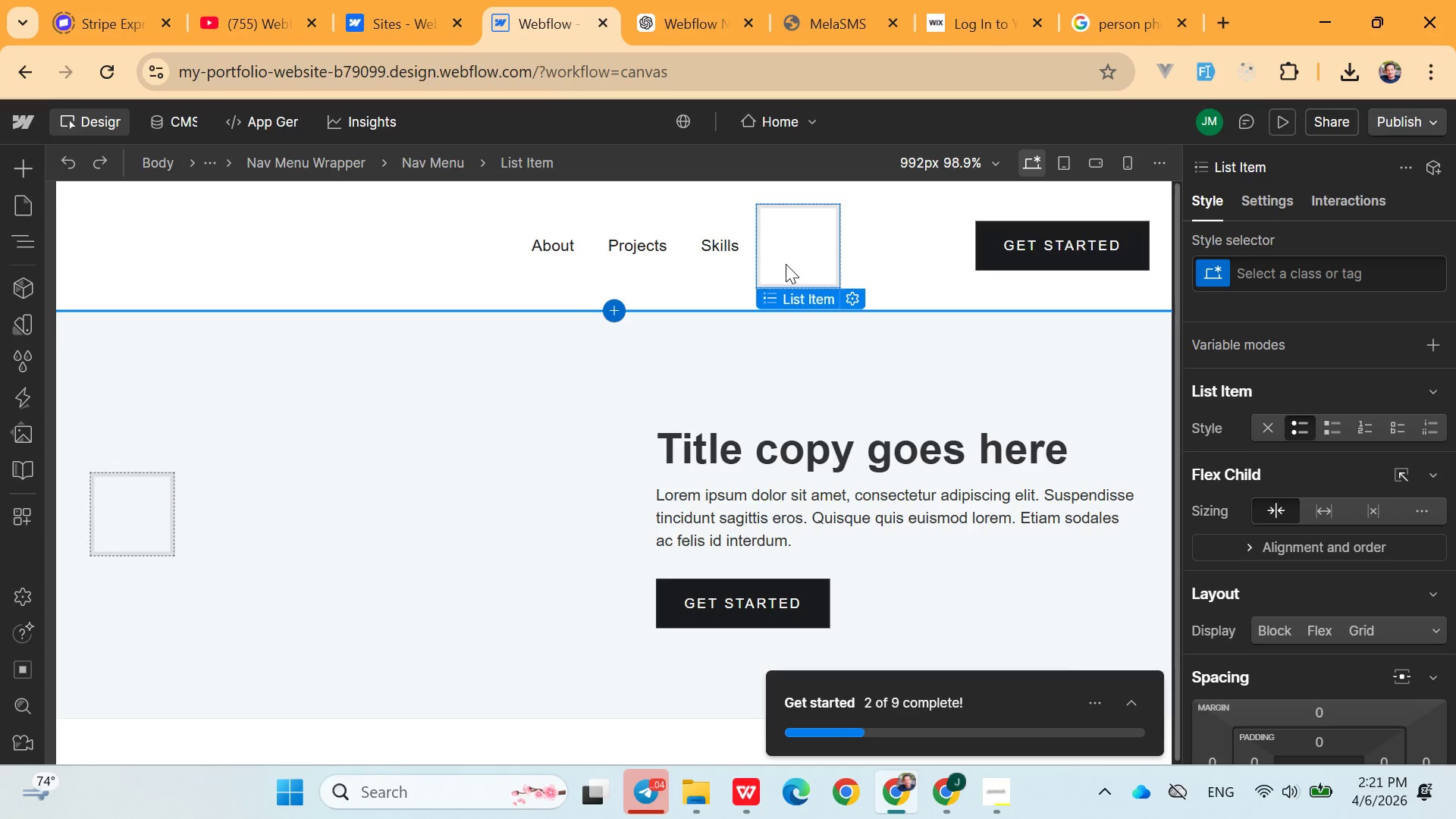 
key(Control+X)
 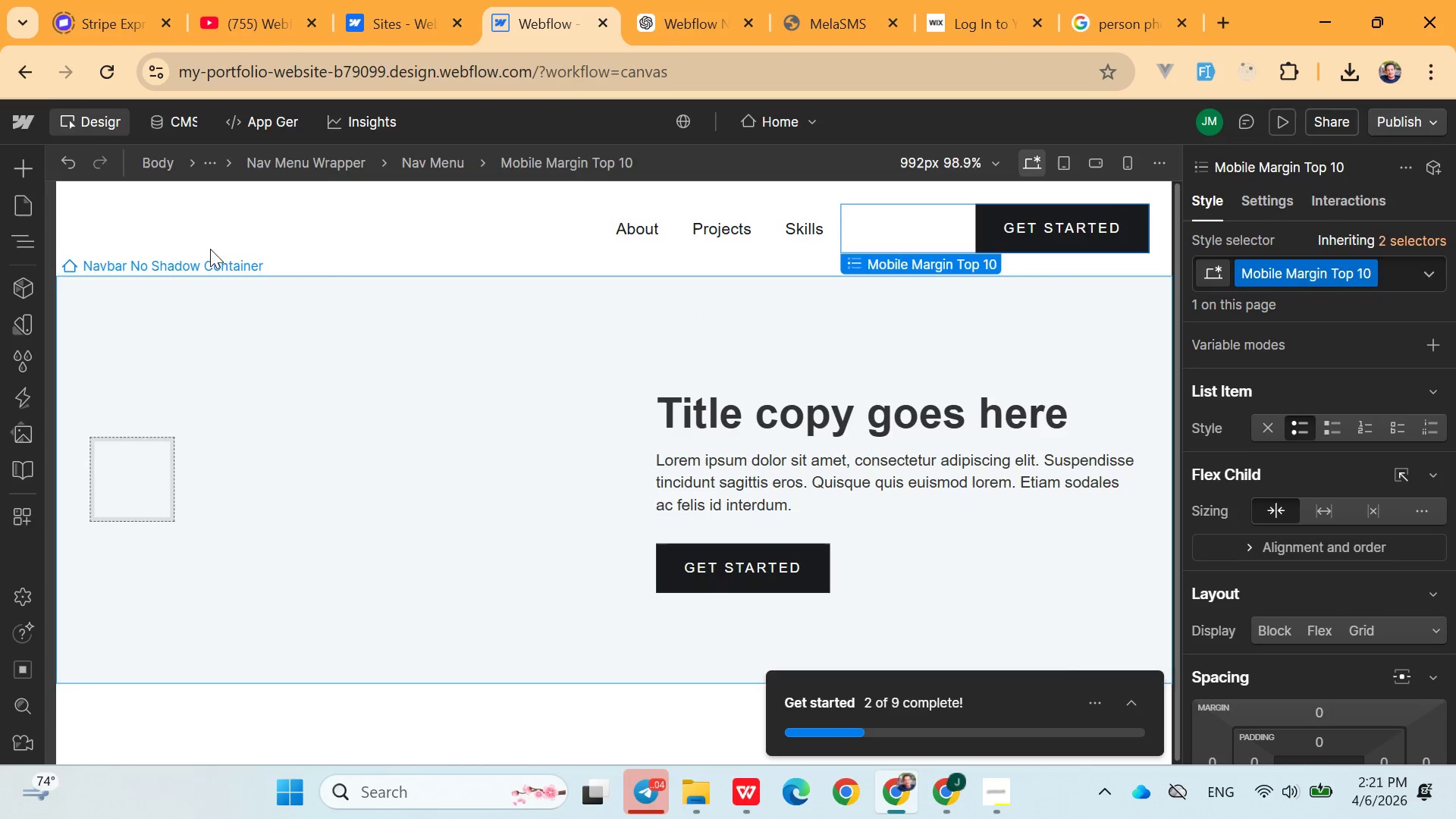 
left_click([23, 164])
 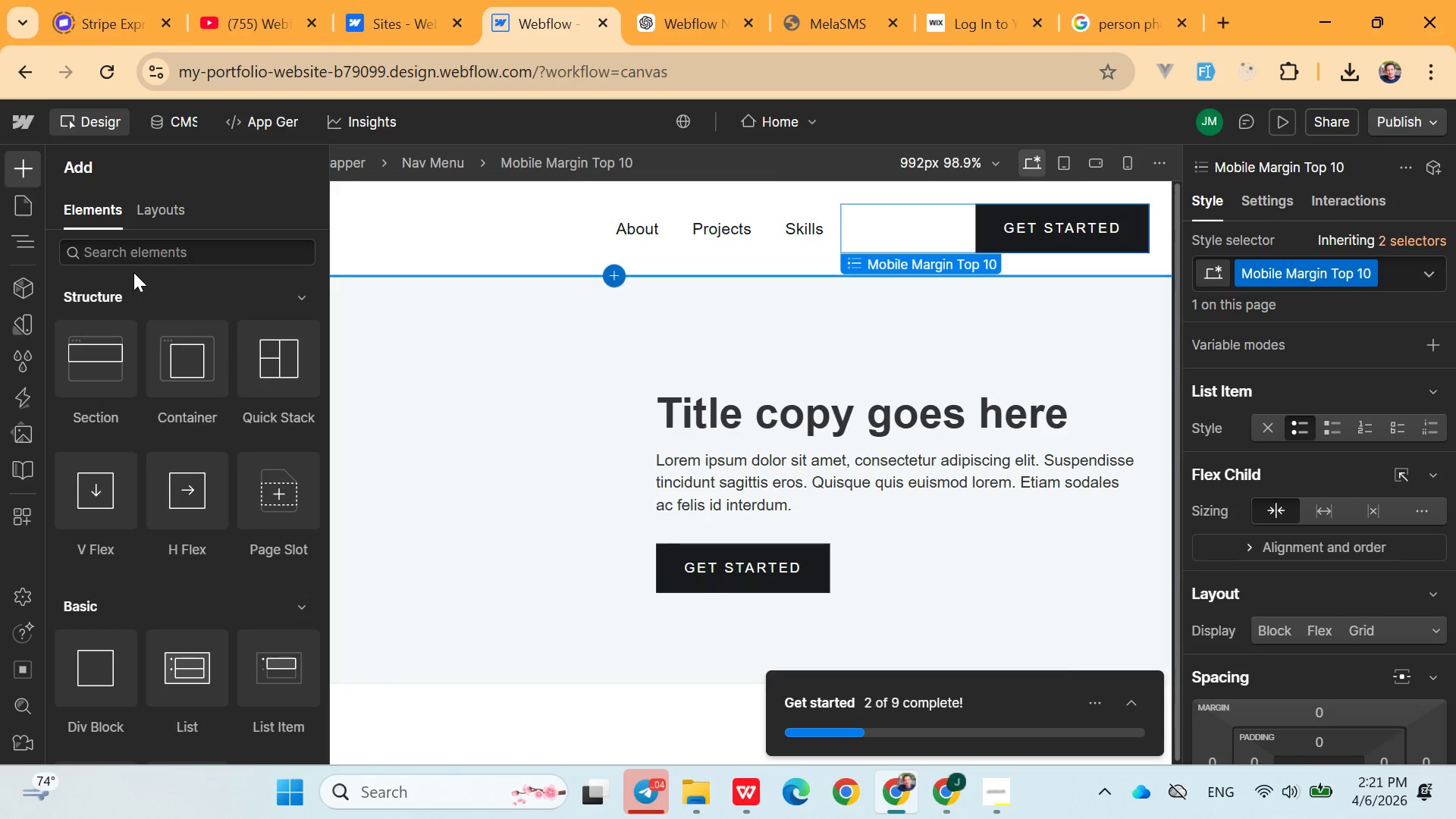 
left_click([136, 265])
 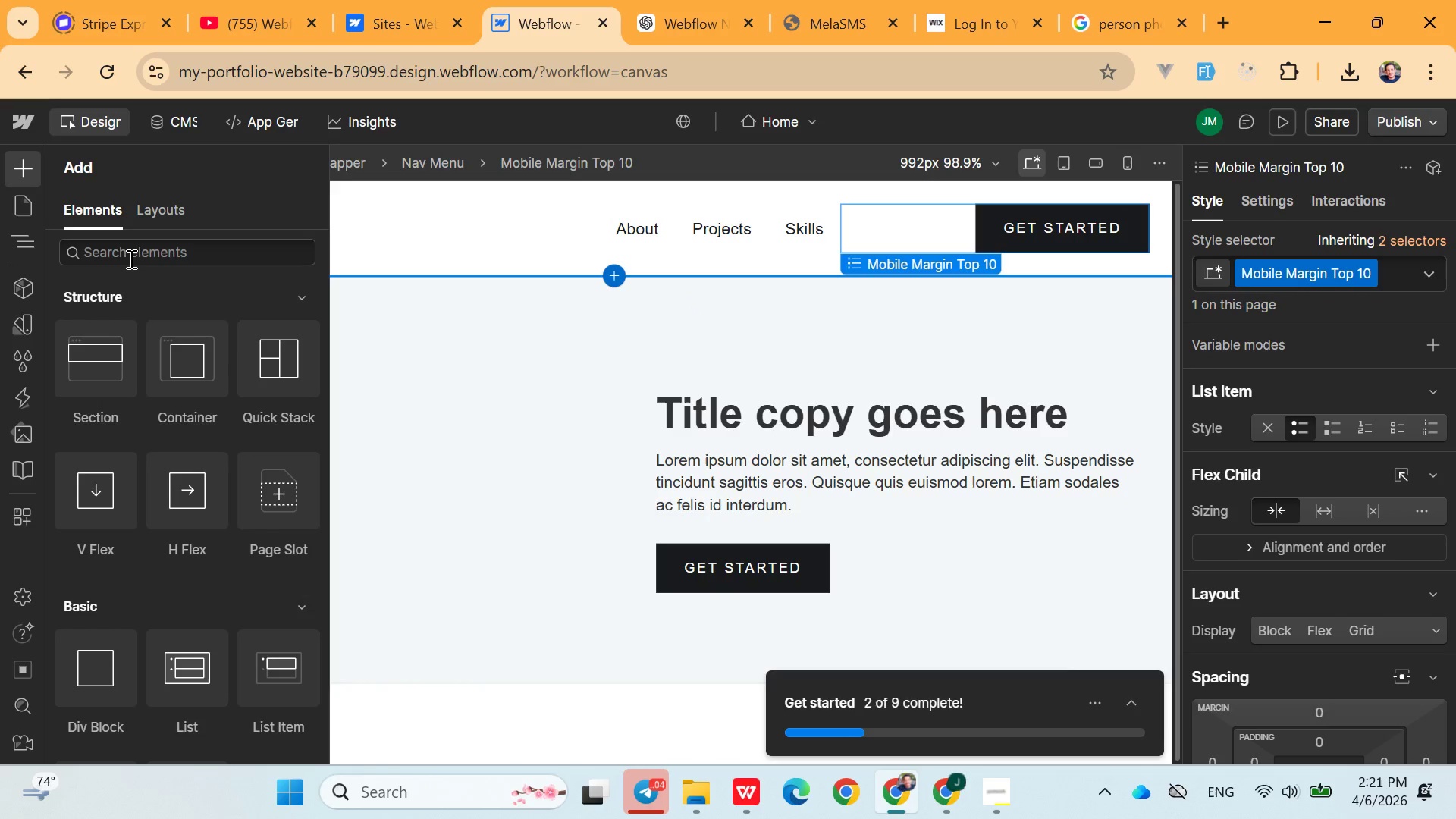 
left_click([130, 259])
 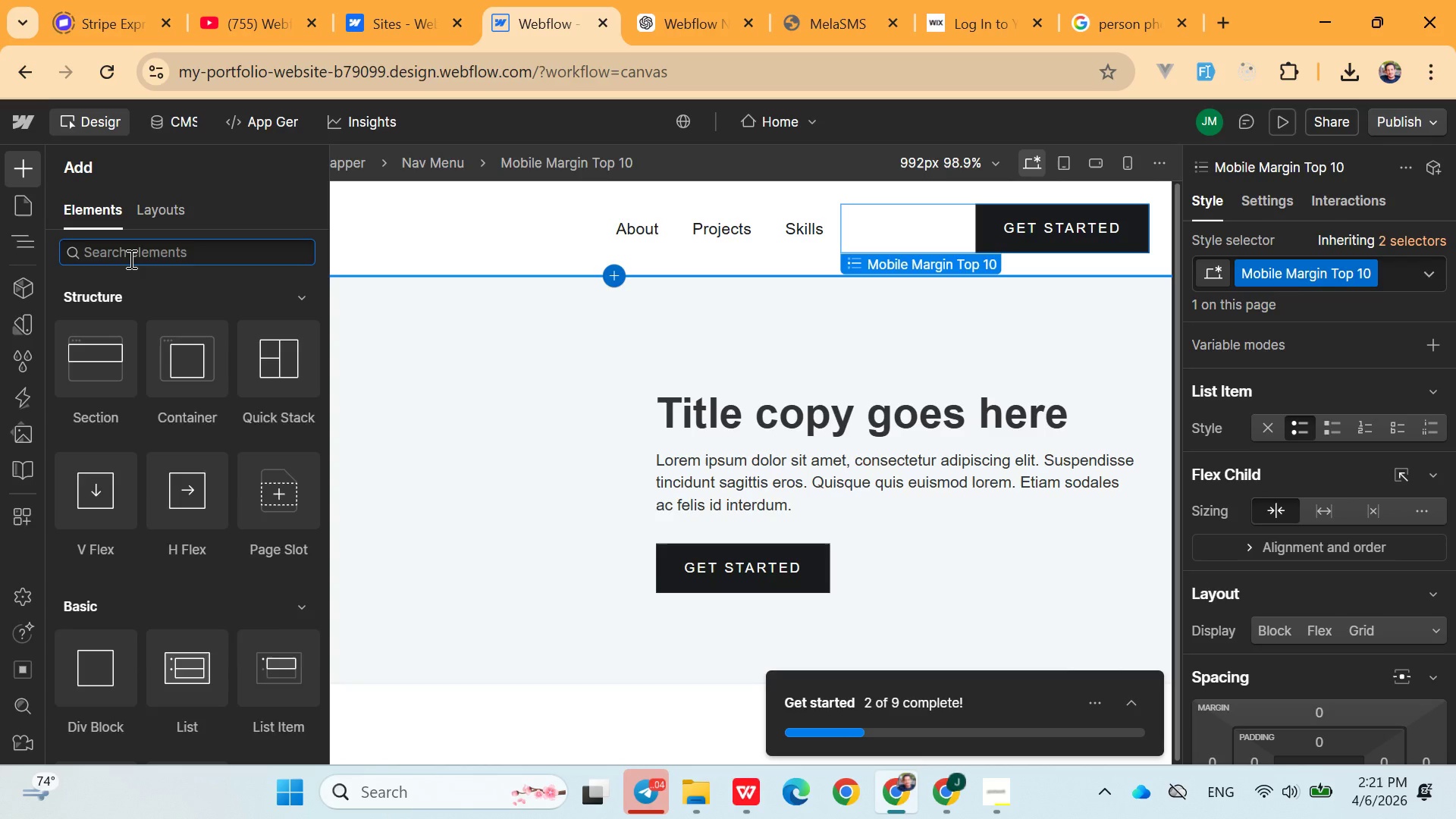 
type(nav)
 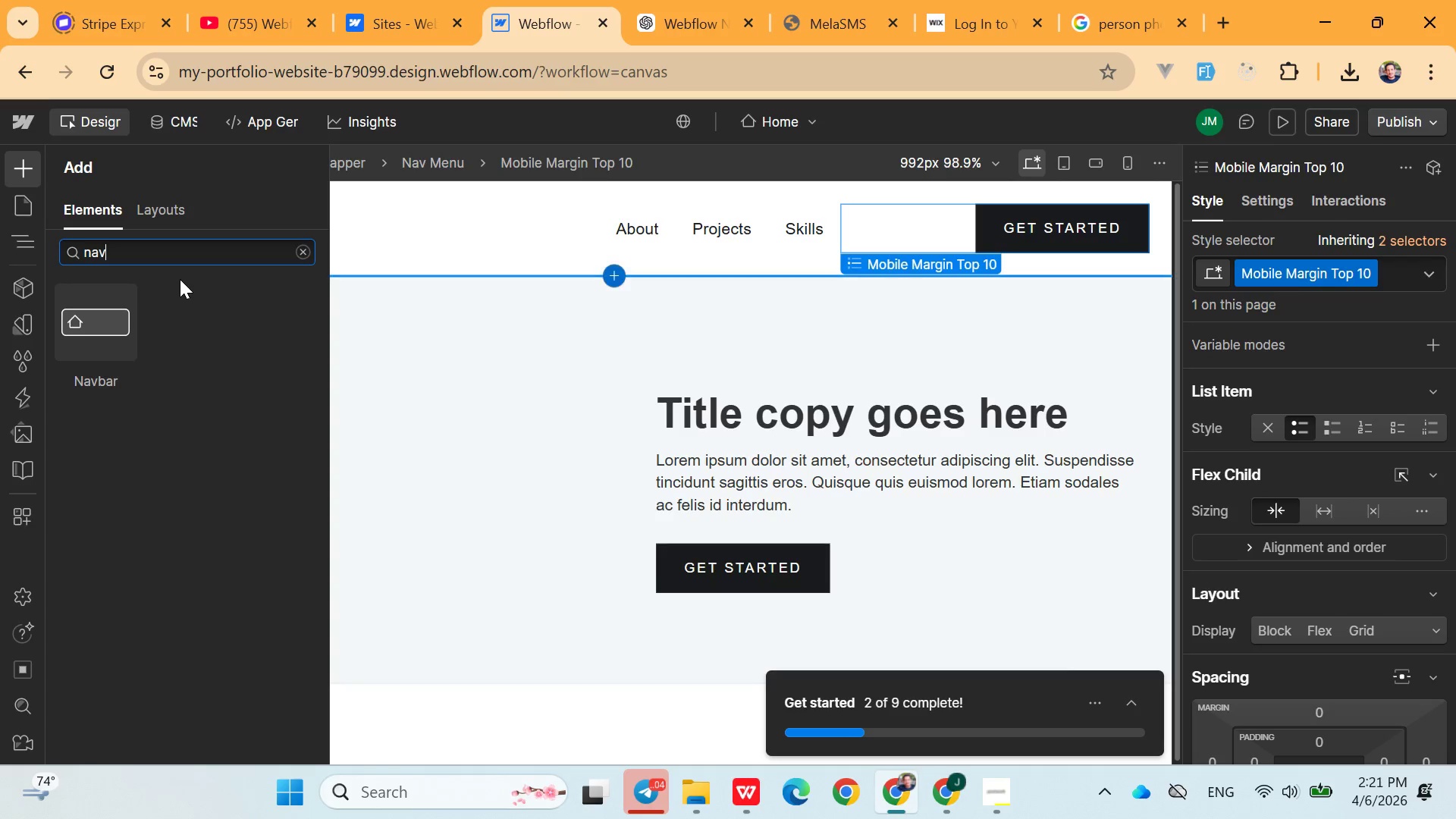 
key(Backspace)
key(Backspace)
key(Backspace)
type(link)
 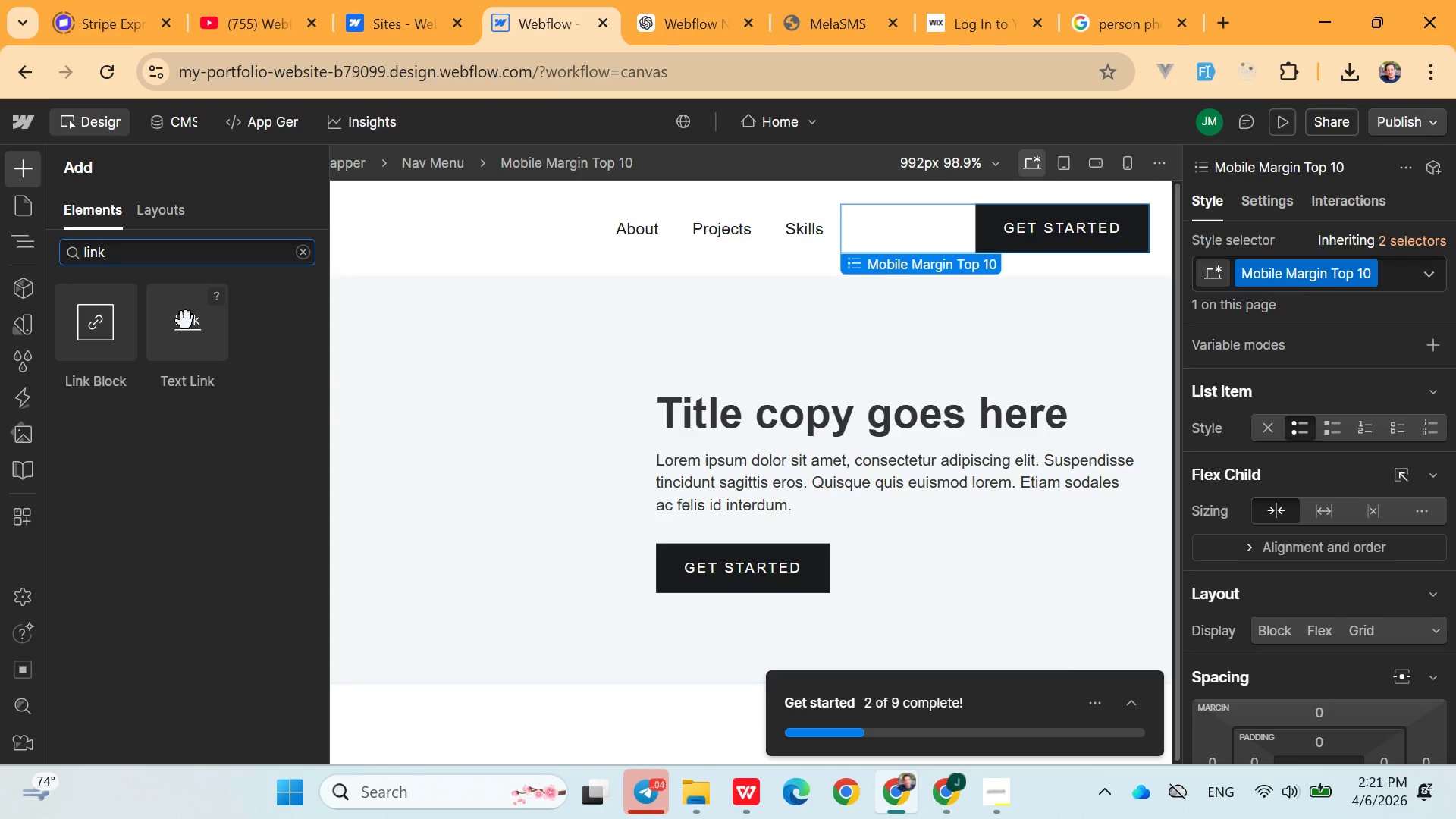 
left_click_drag(start_coordinate=[186, 321], to_coordinate=[848, 236])
 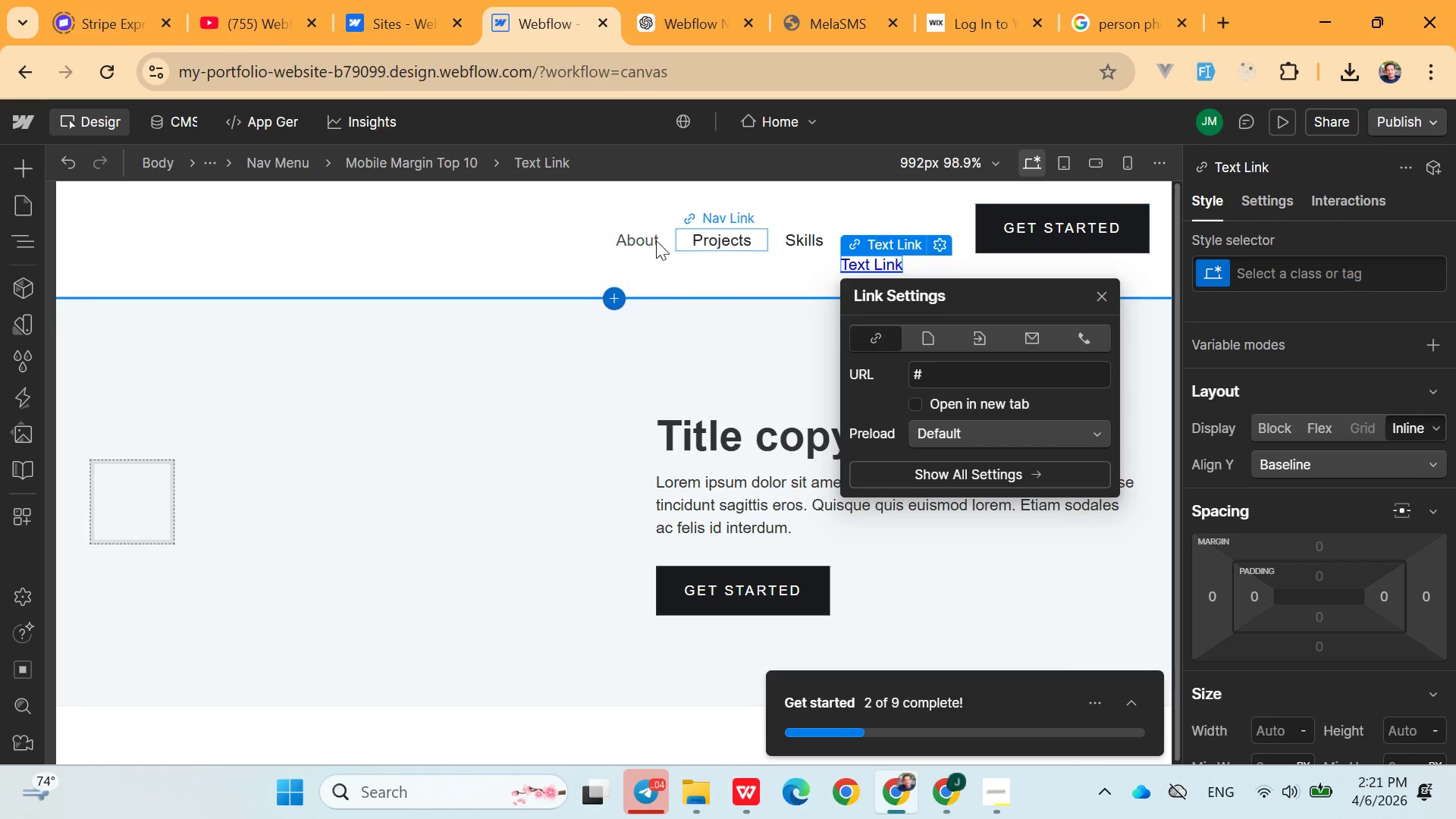 
left_click_drag(start_coordinate=[648, 238], to_coordinate=[483, 243])
 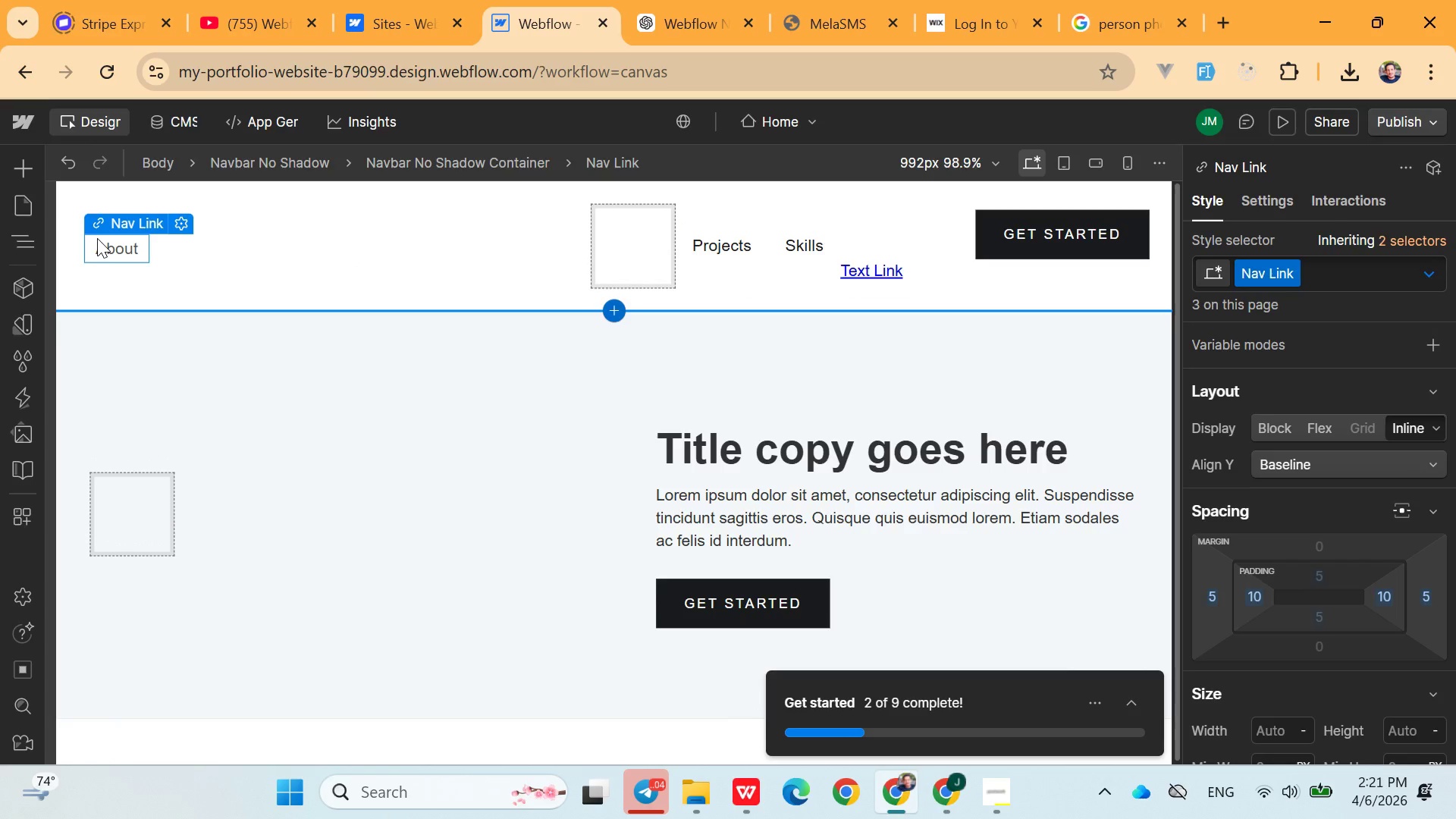 
left_click_drag(start_coordinate=[111, 243], to_coordinate=[524, 264])
 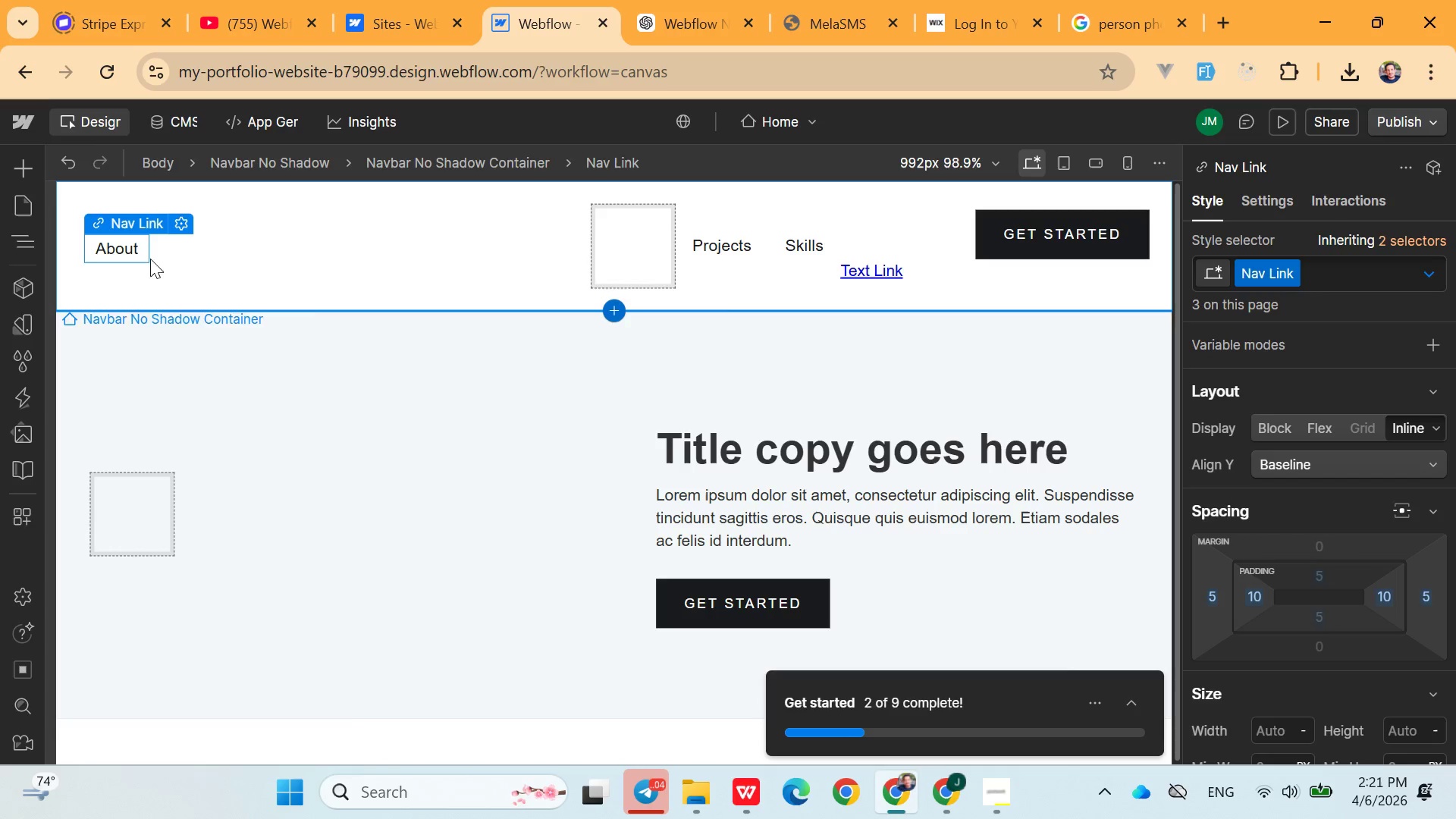 
left_click_drag(start_coordinate=[116, 243], to_coordinate=[423, 251])
 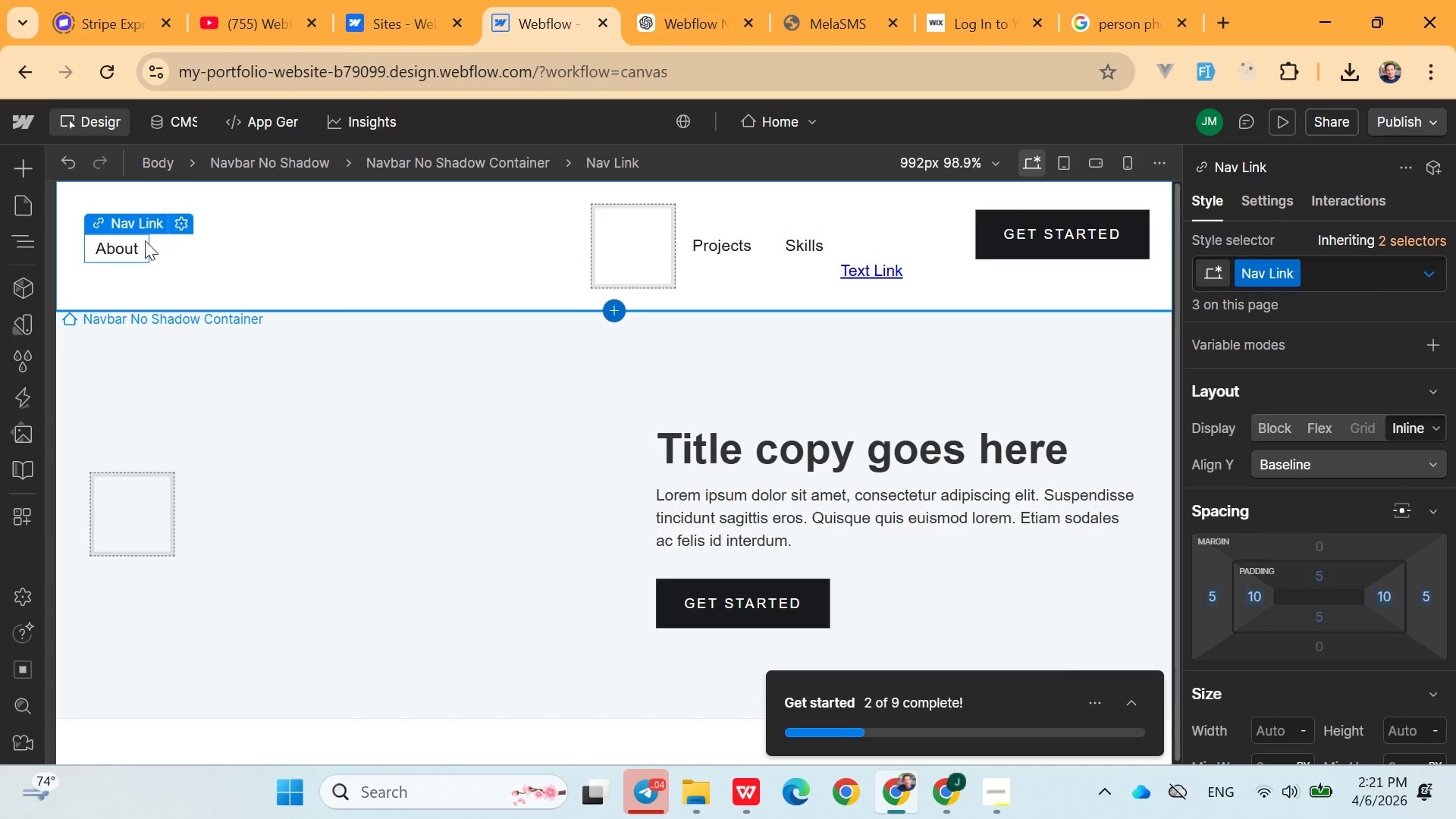 
left_click([141, 241])
 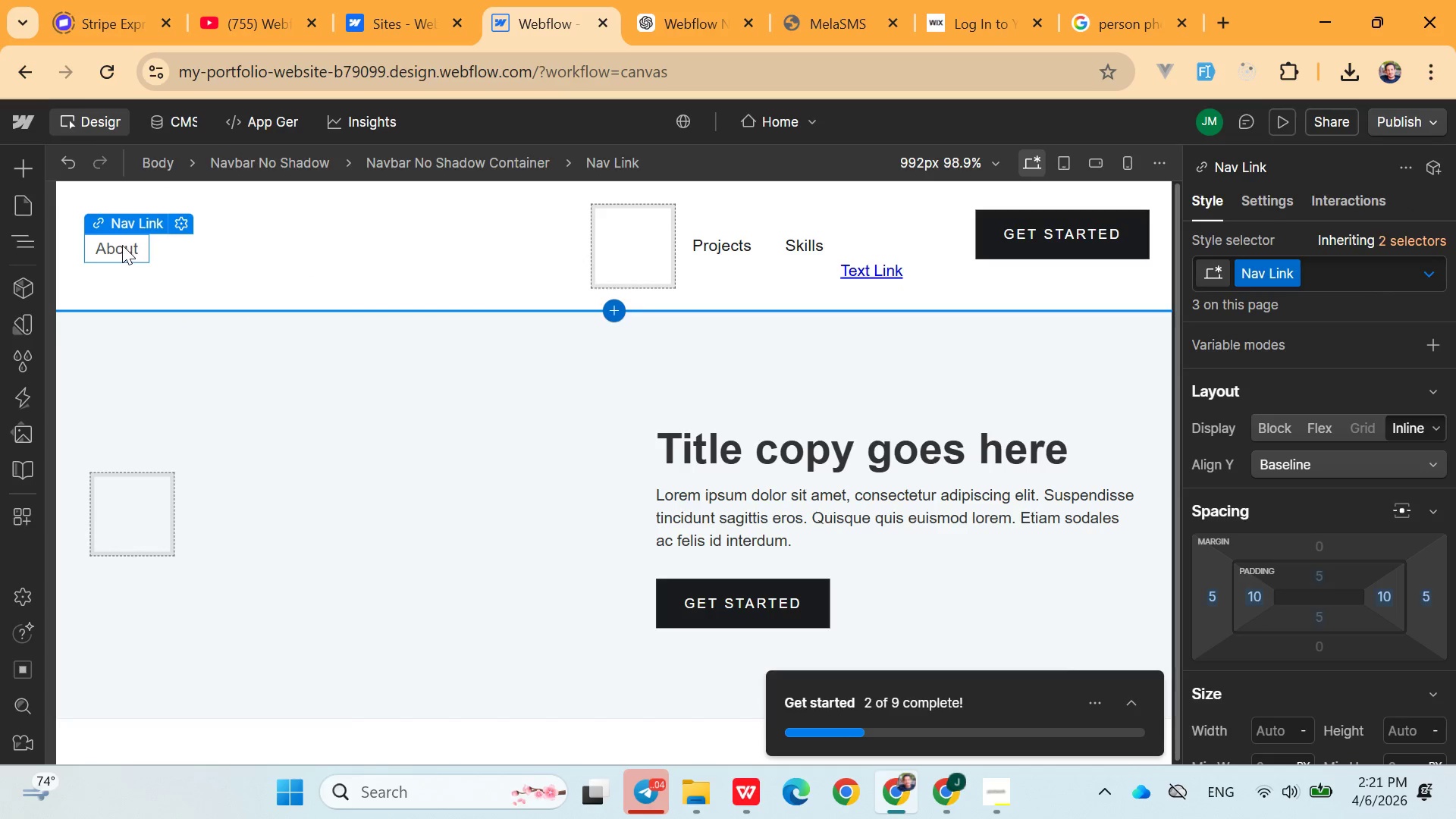 
left_click_drag(start_coordinate=[122, 245], to_coordinate=[608, 256])
 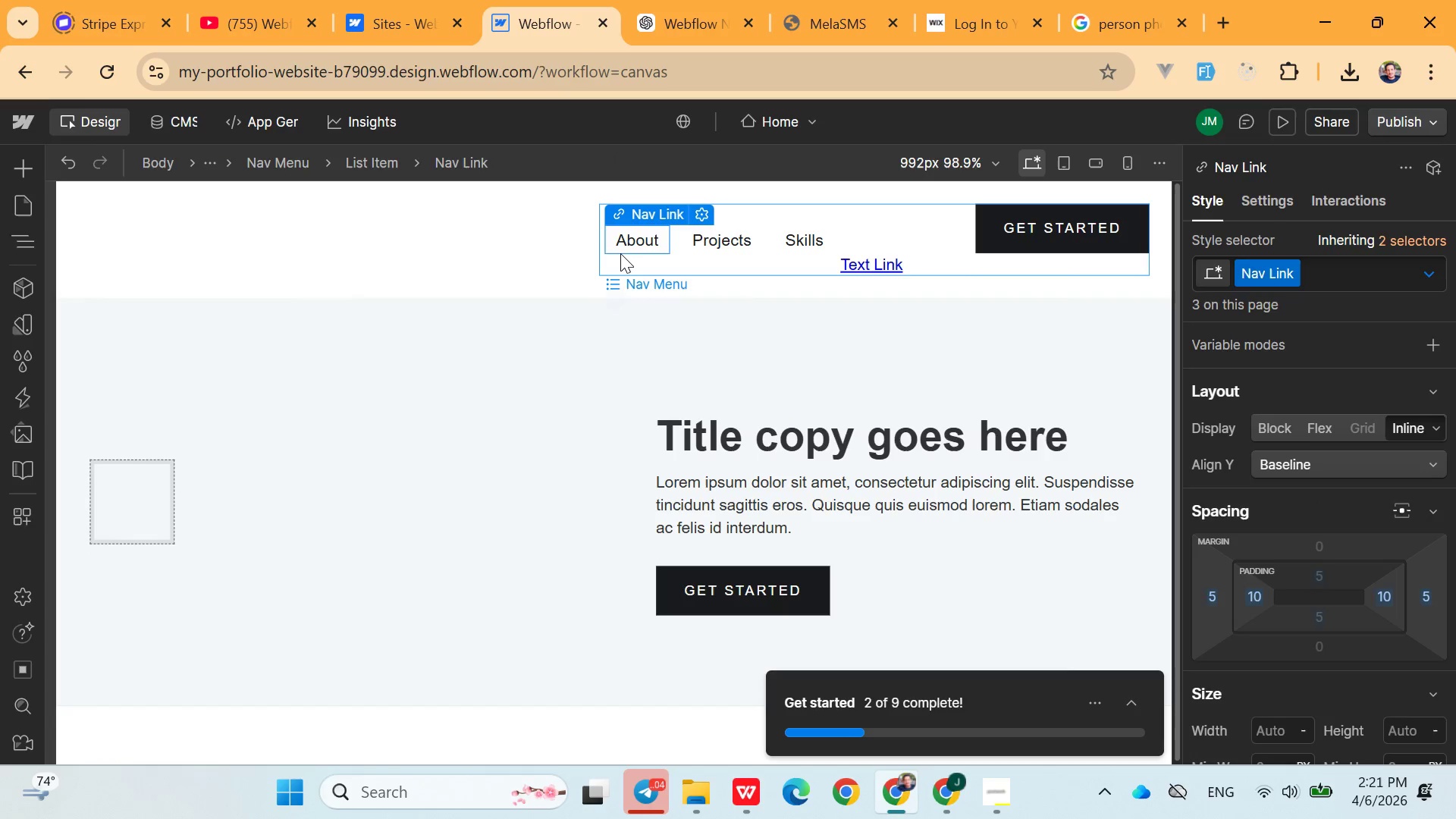 
left_click([620, 253])
 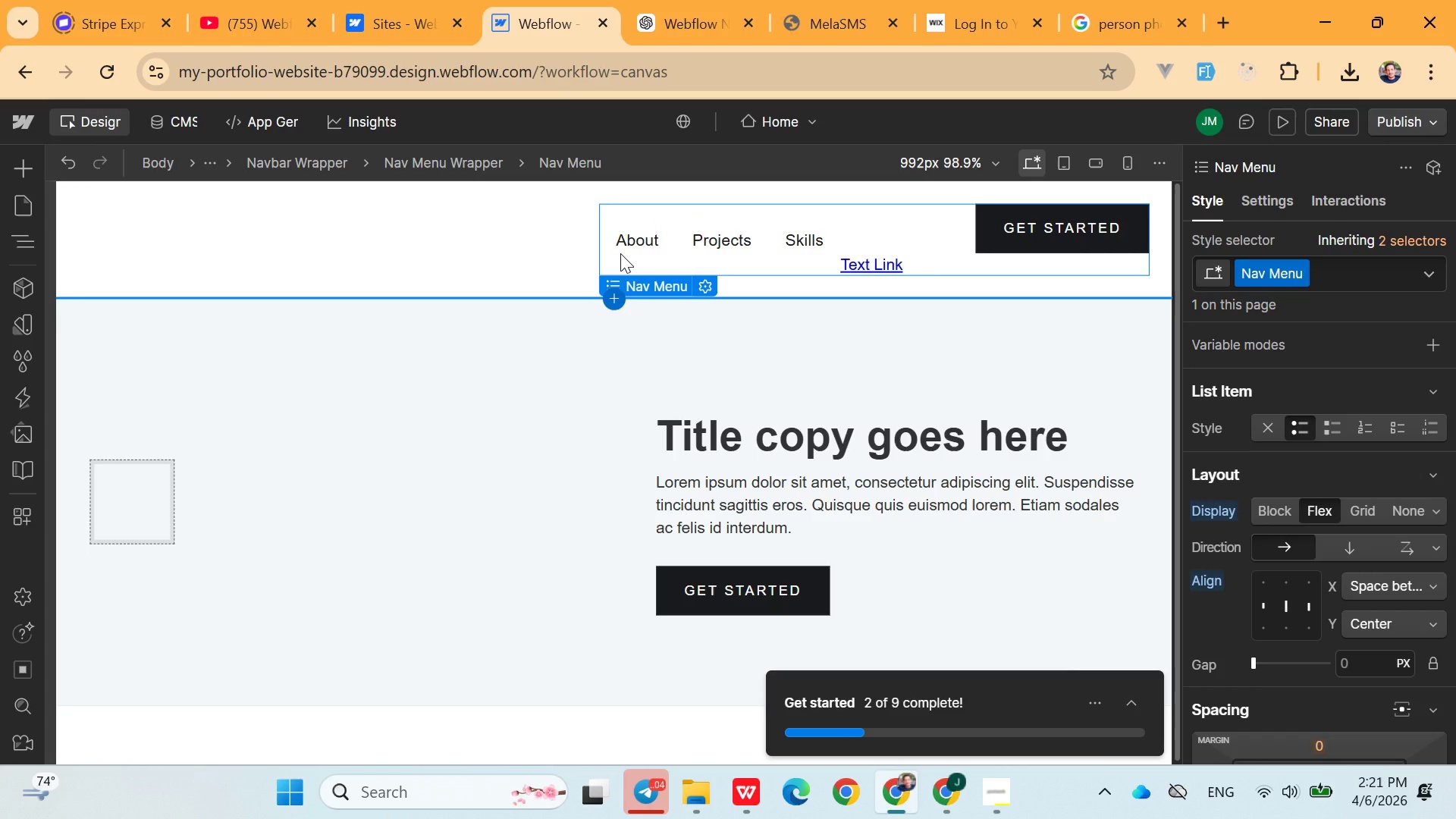 
key(Control+X)
 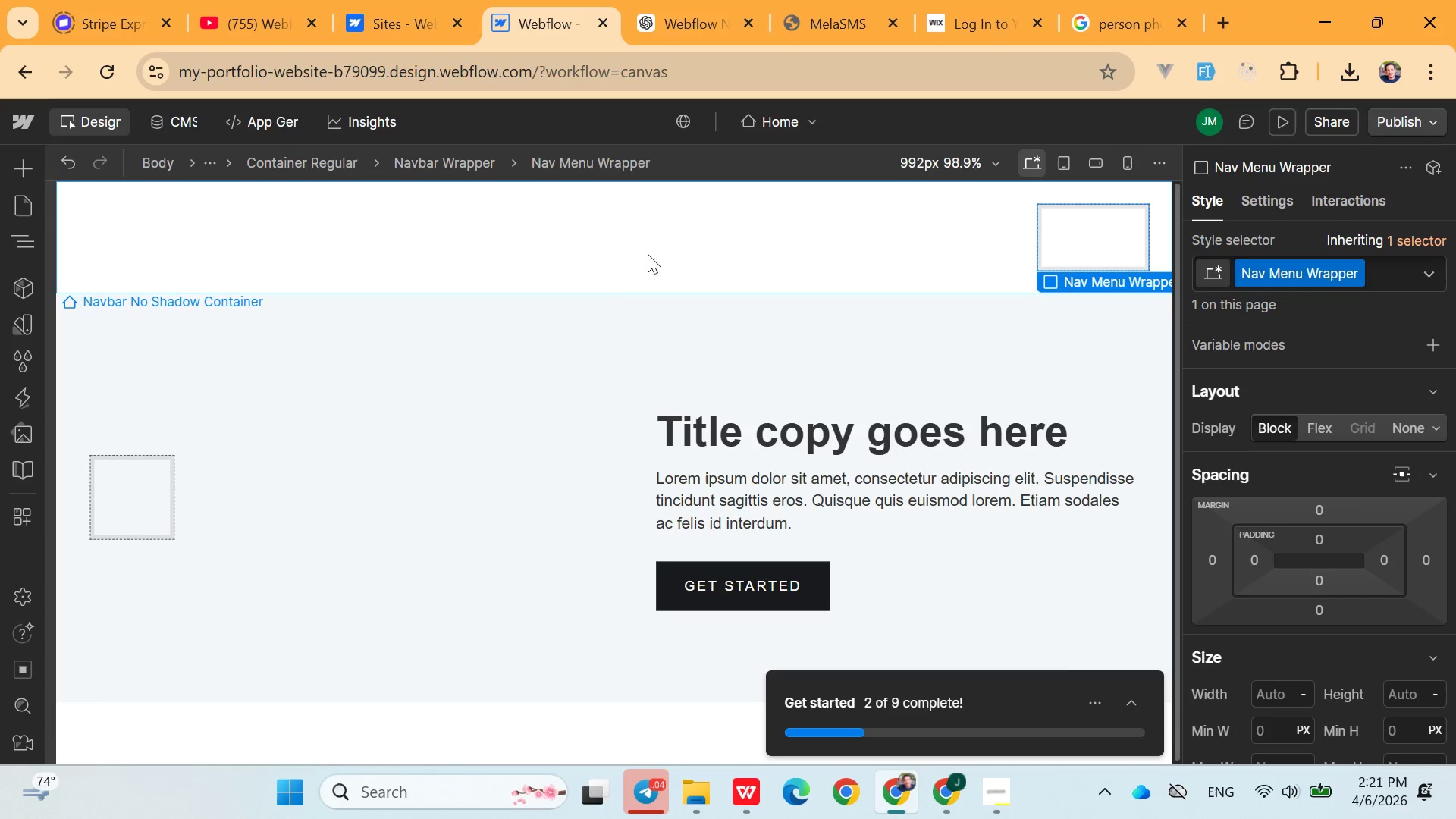 
key(Control+Z)
 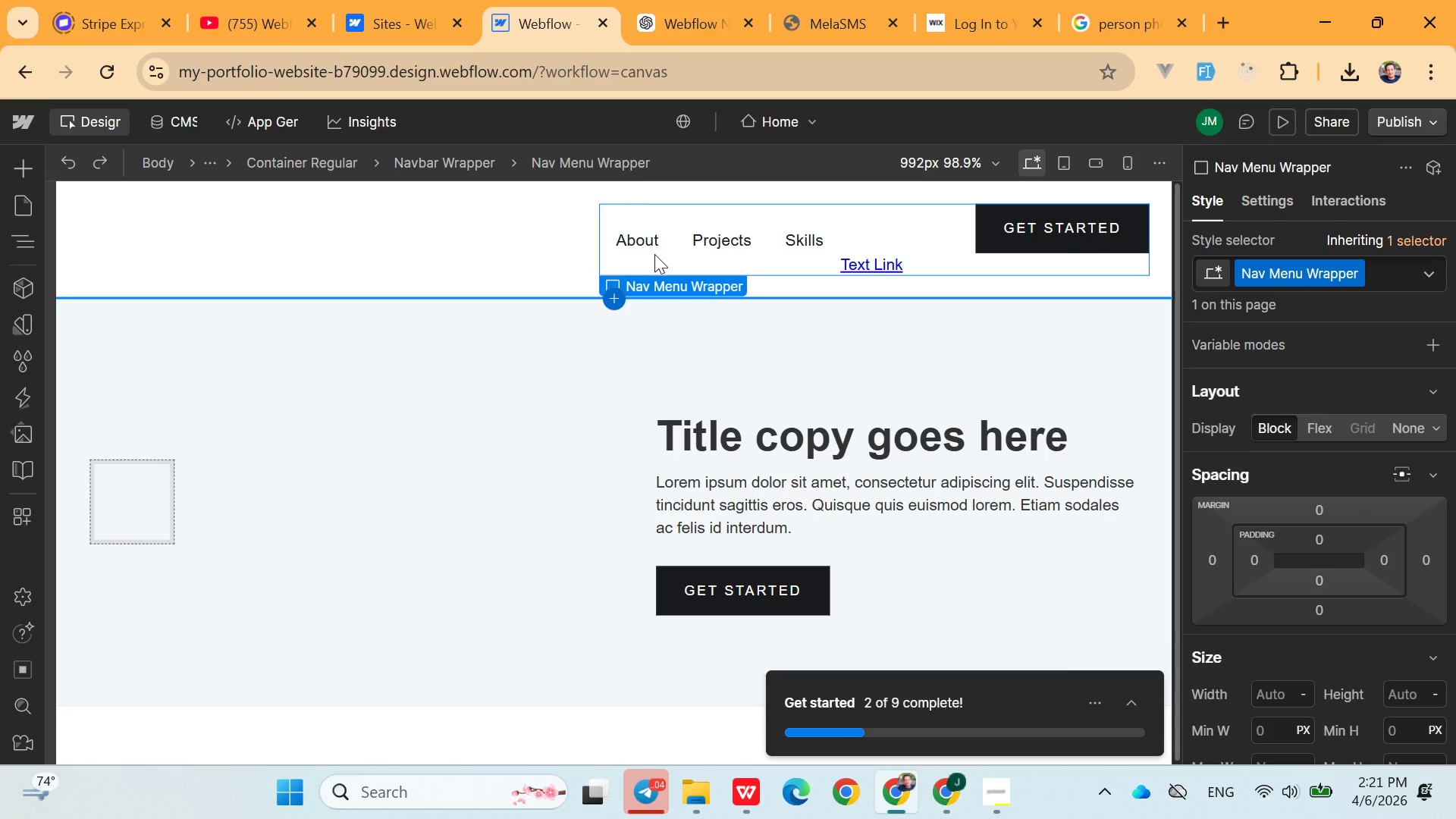 
key(Control+Z)
 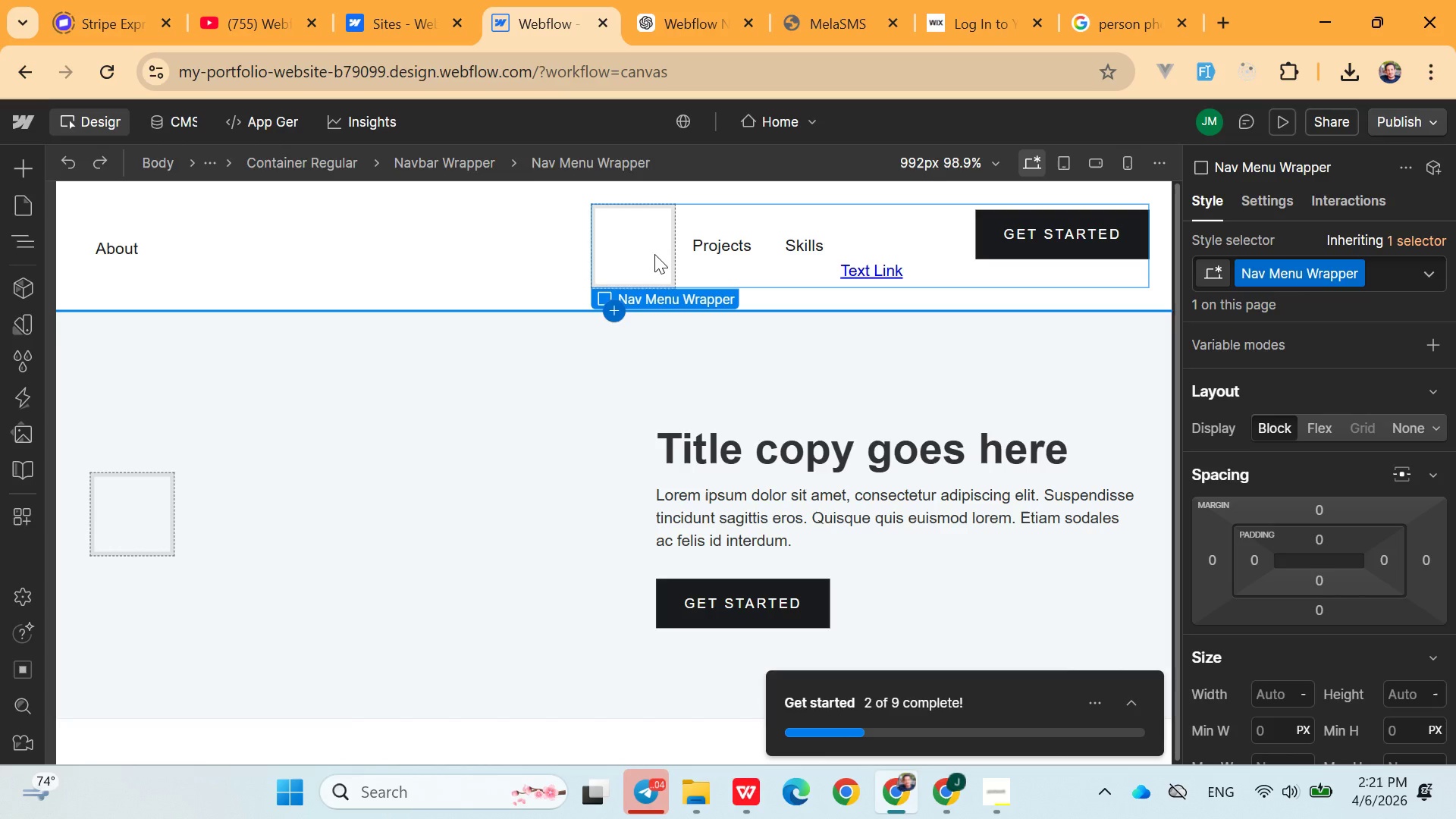 
key(Control+Z)
 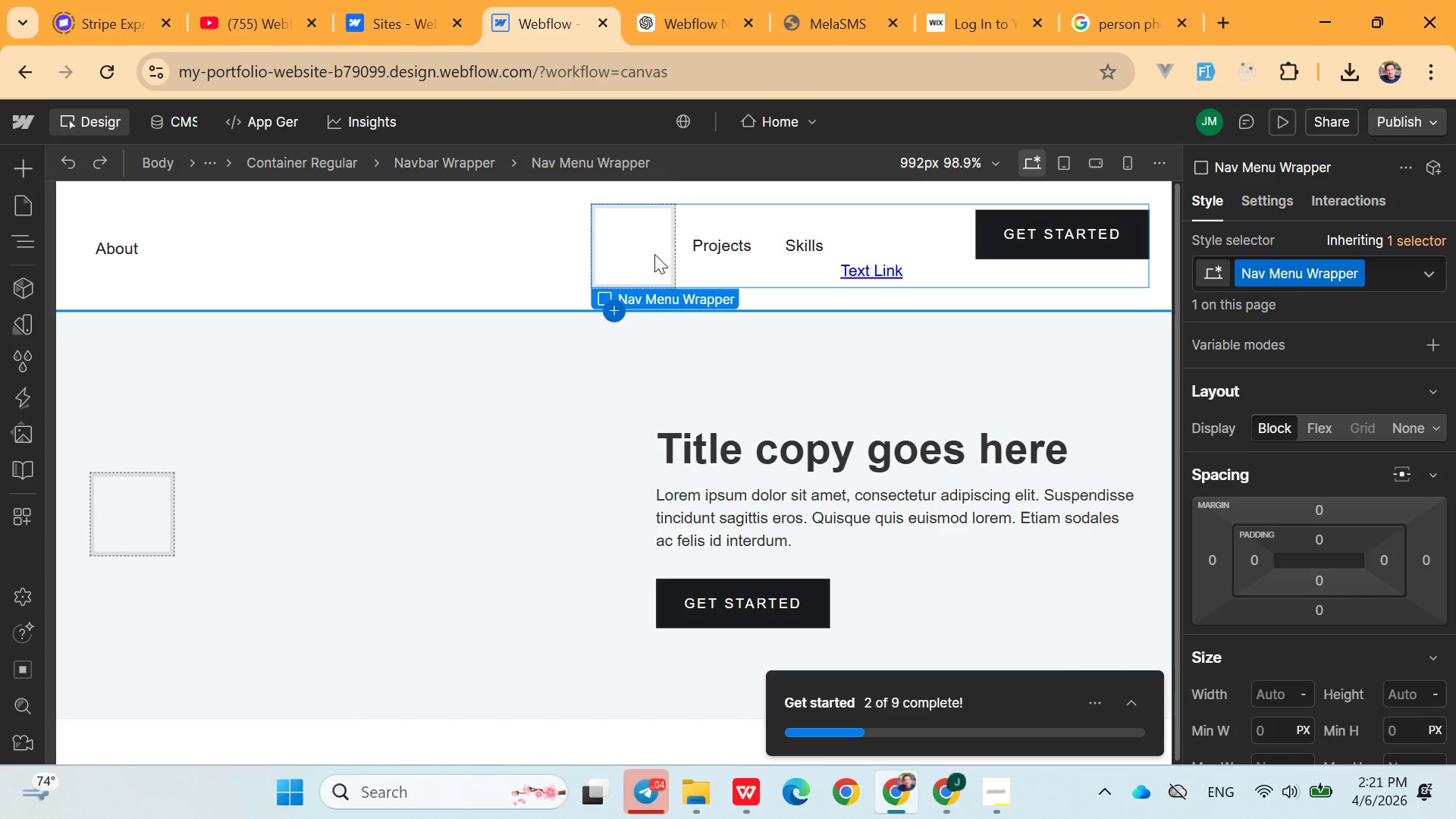 
key(Control+Z)
 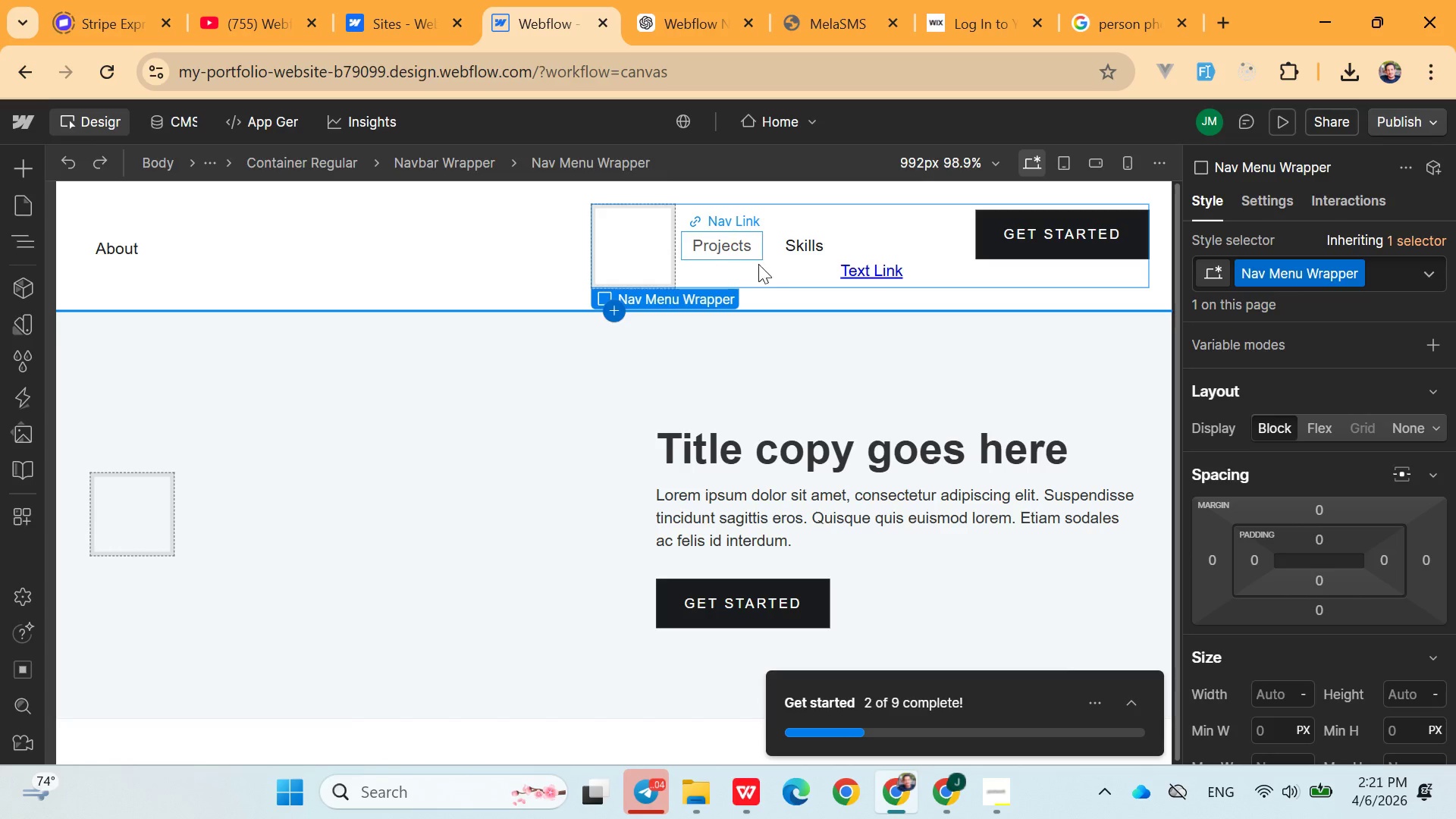 
key(Control+Z)
 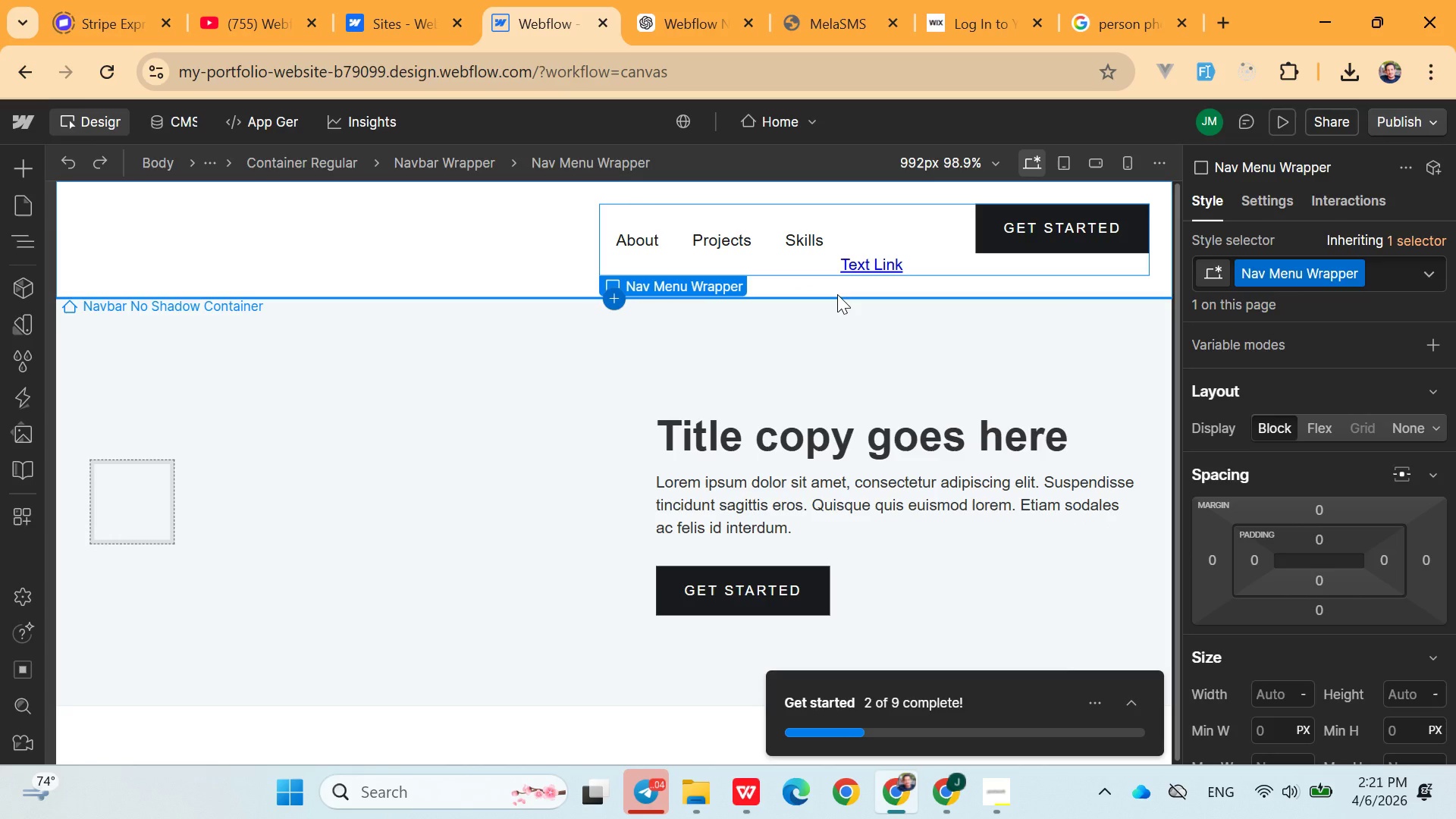 
key(Control+ControlLeft)
 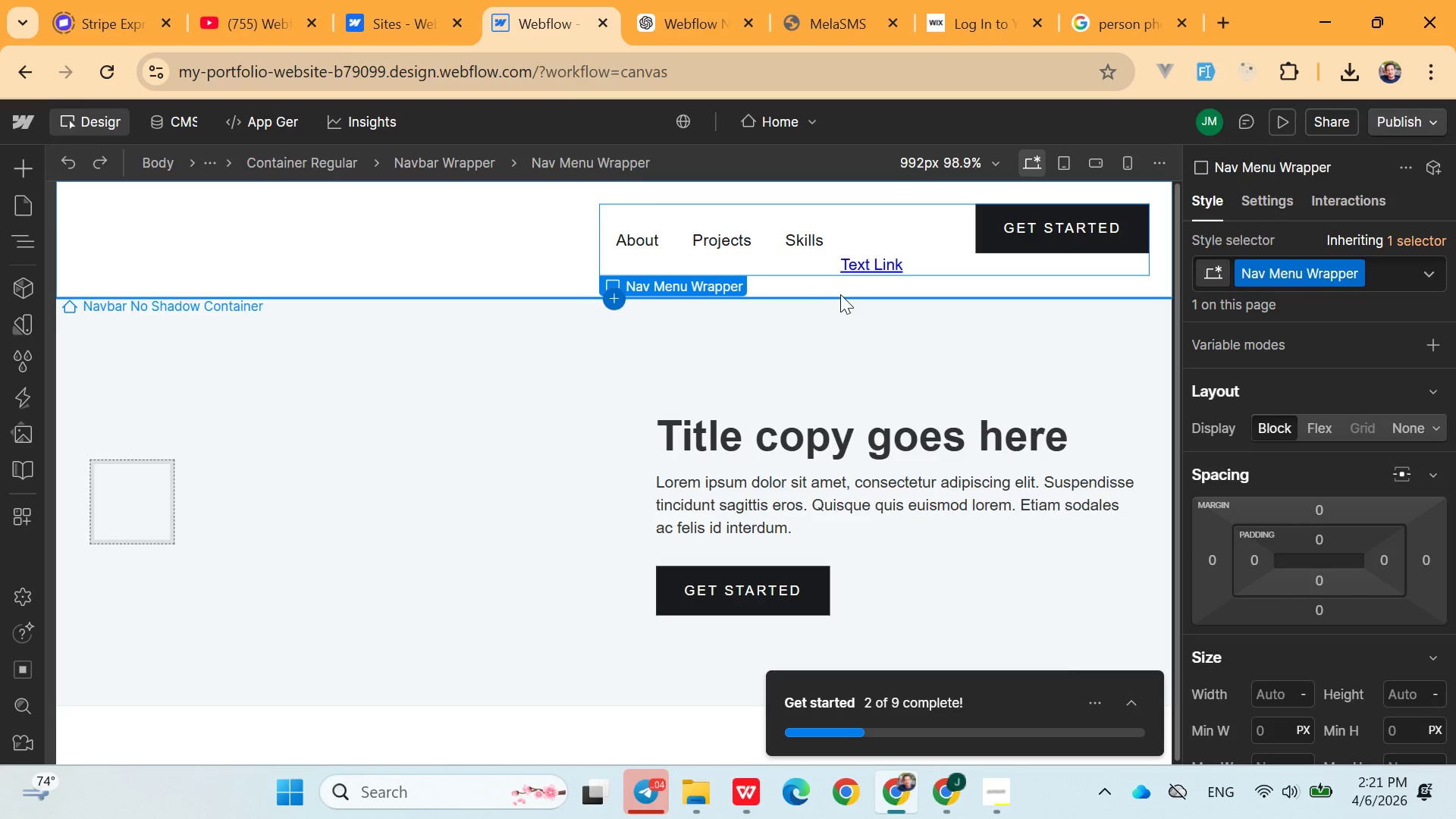 
key(Control+Z)
 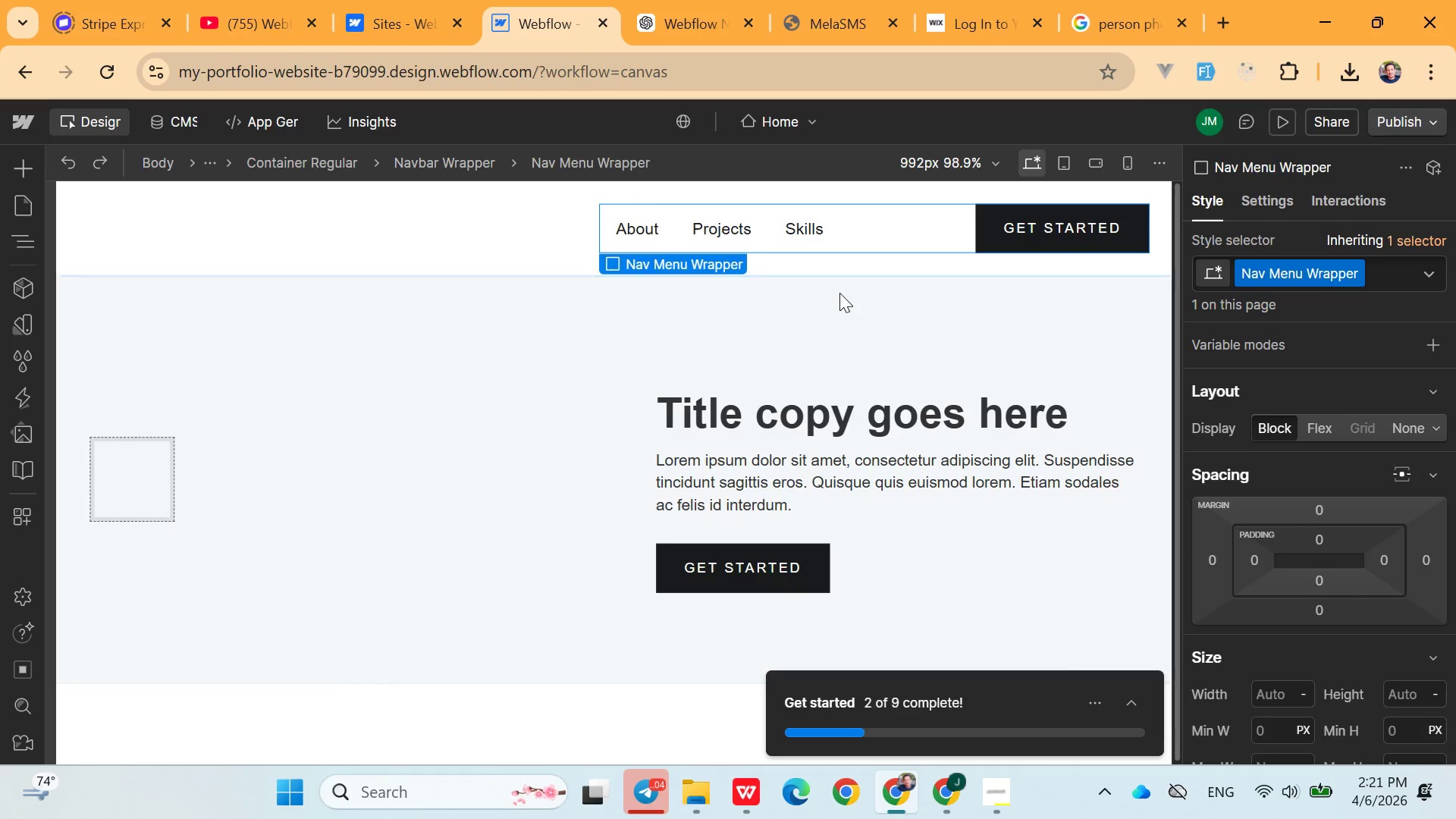 
key(Control+Z)
 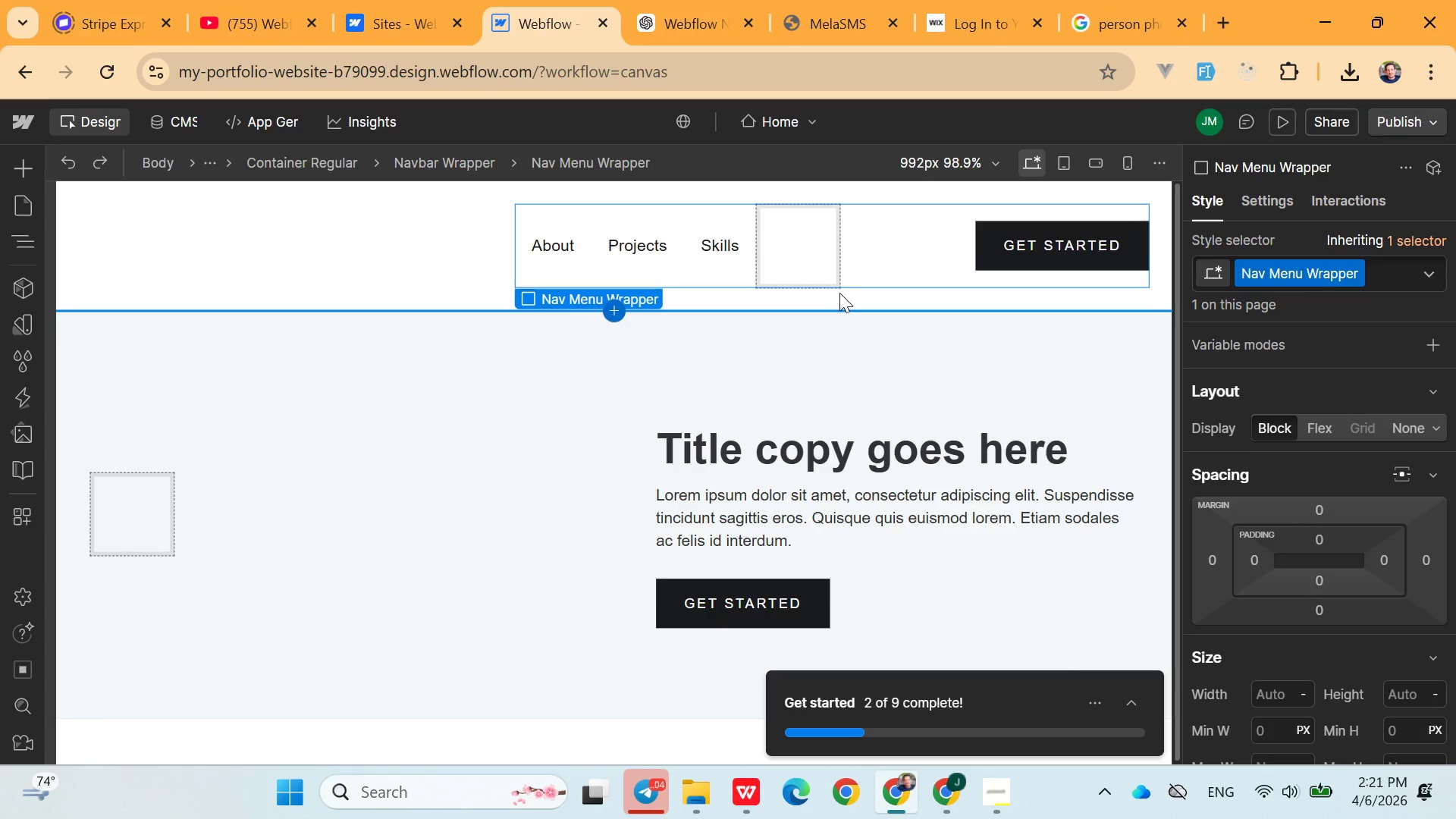 
key(Control+Z)
 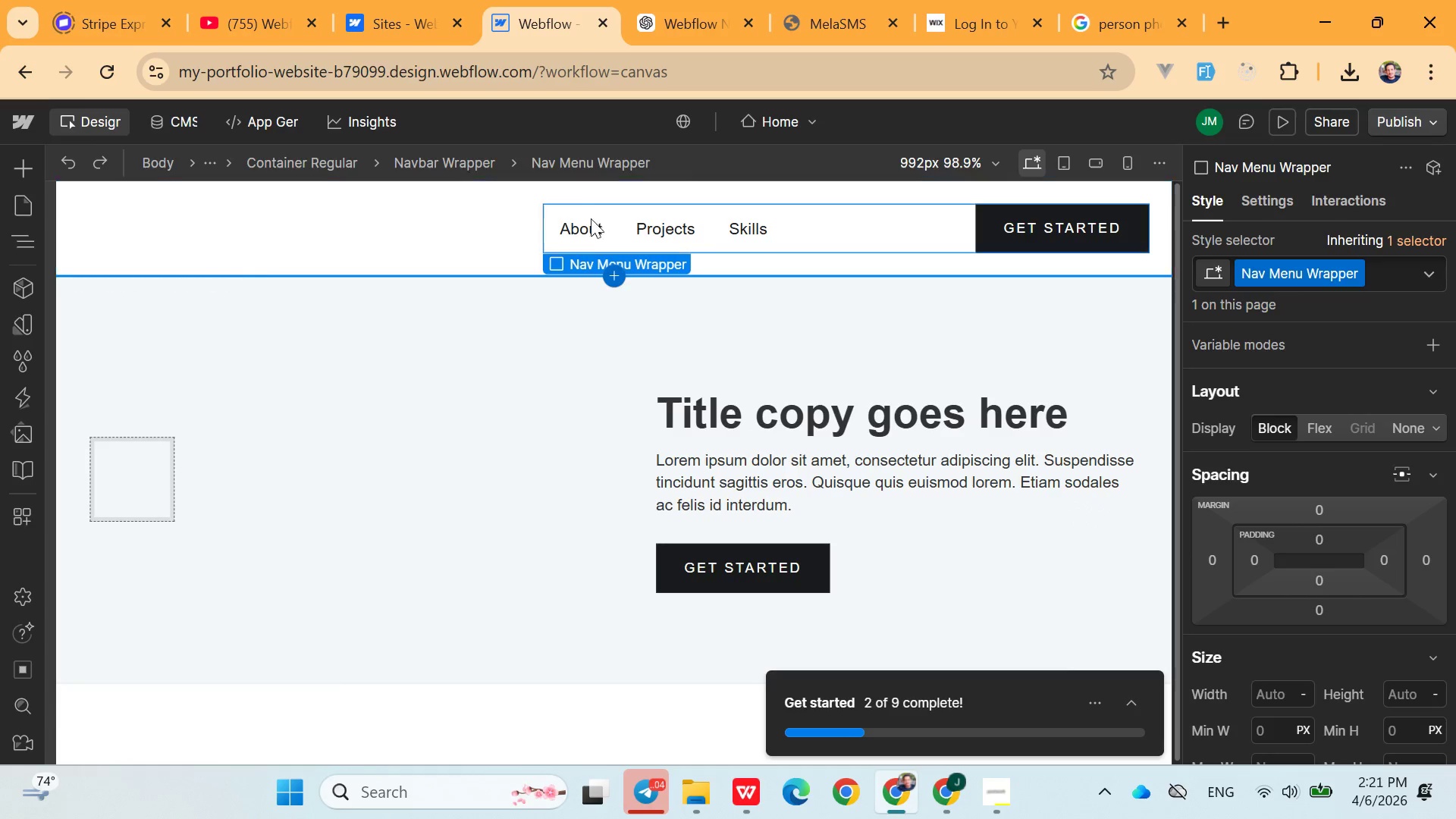 
left_click([584, 226])
 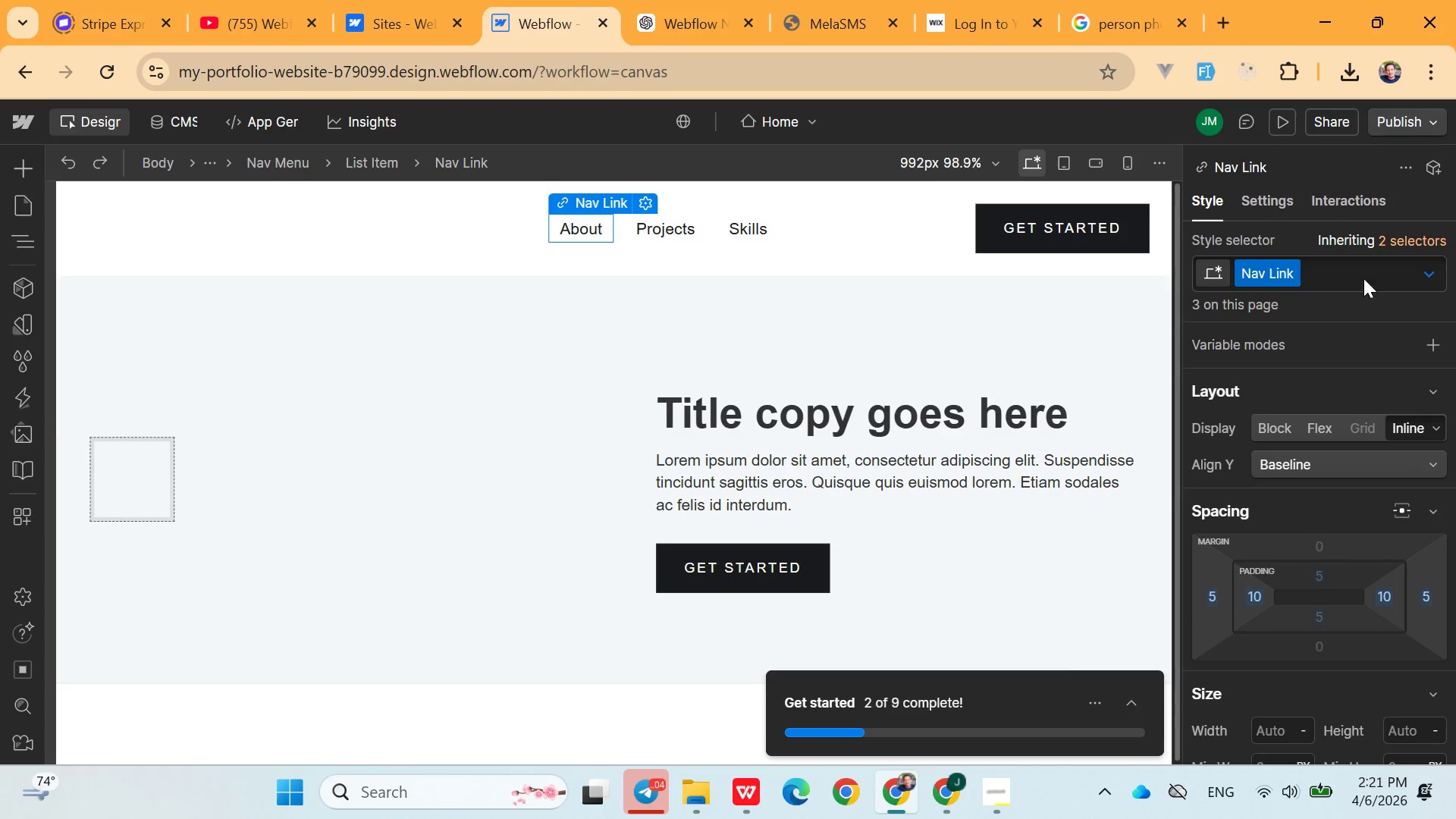 
left_click([855, 235])
 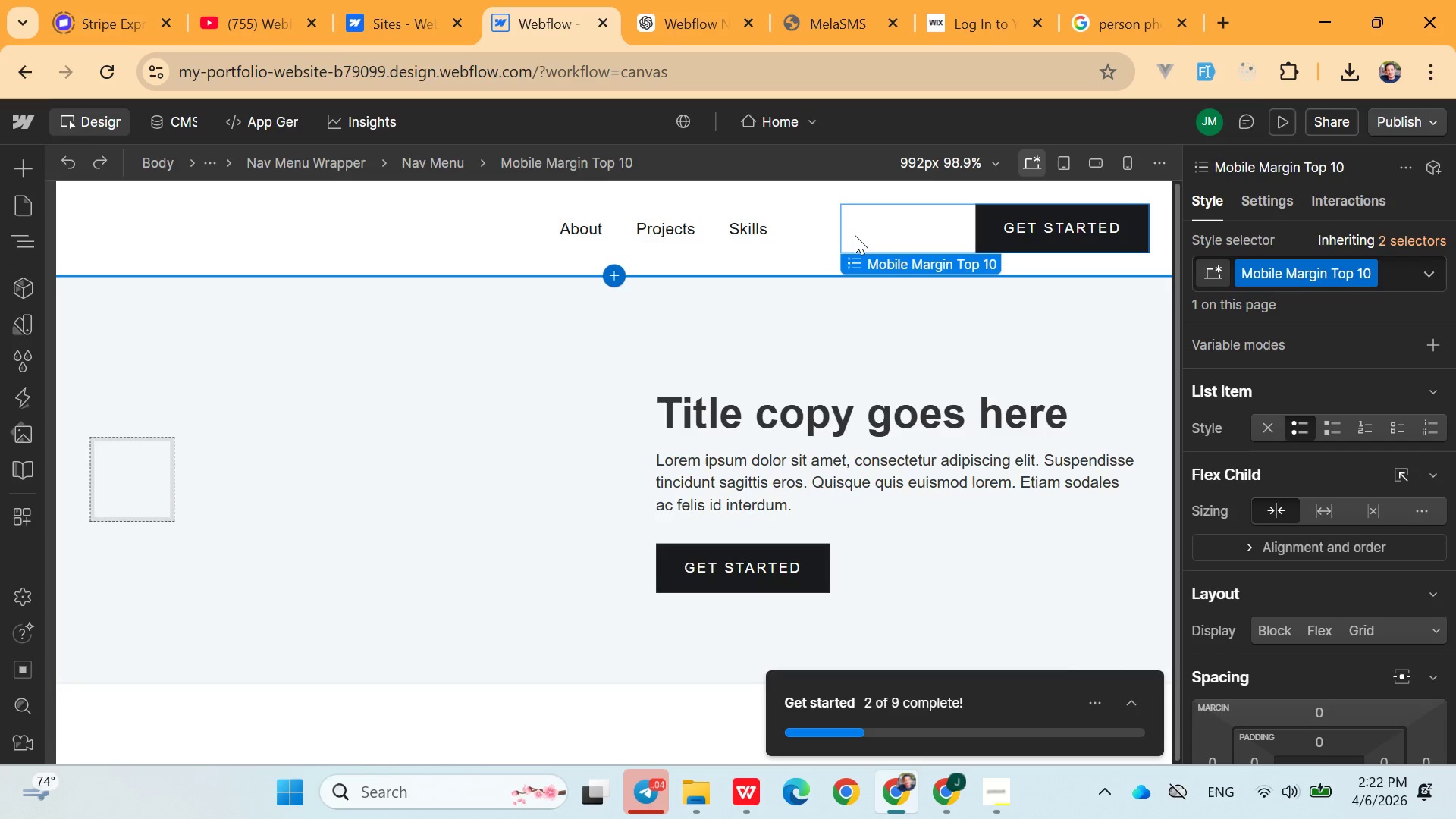 
key(Control+X)
 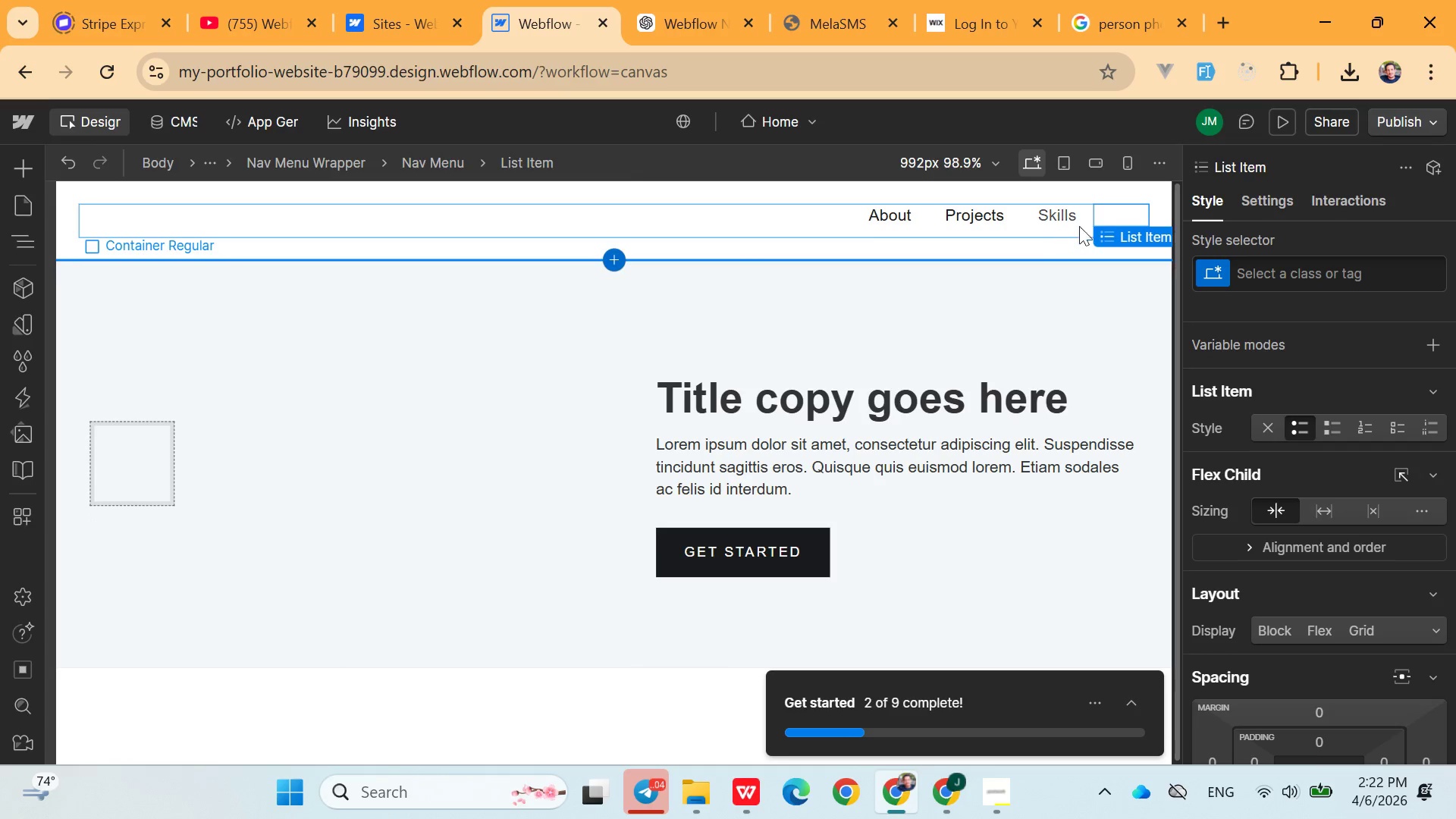 
left_click([1112, 223])
 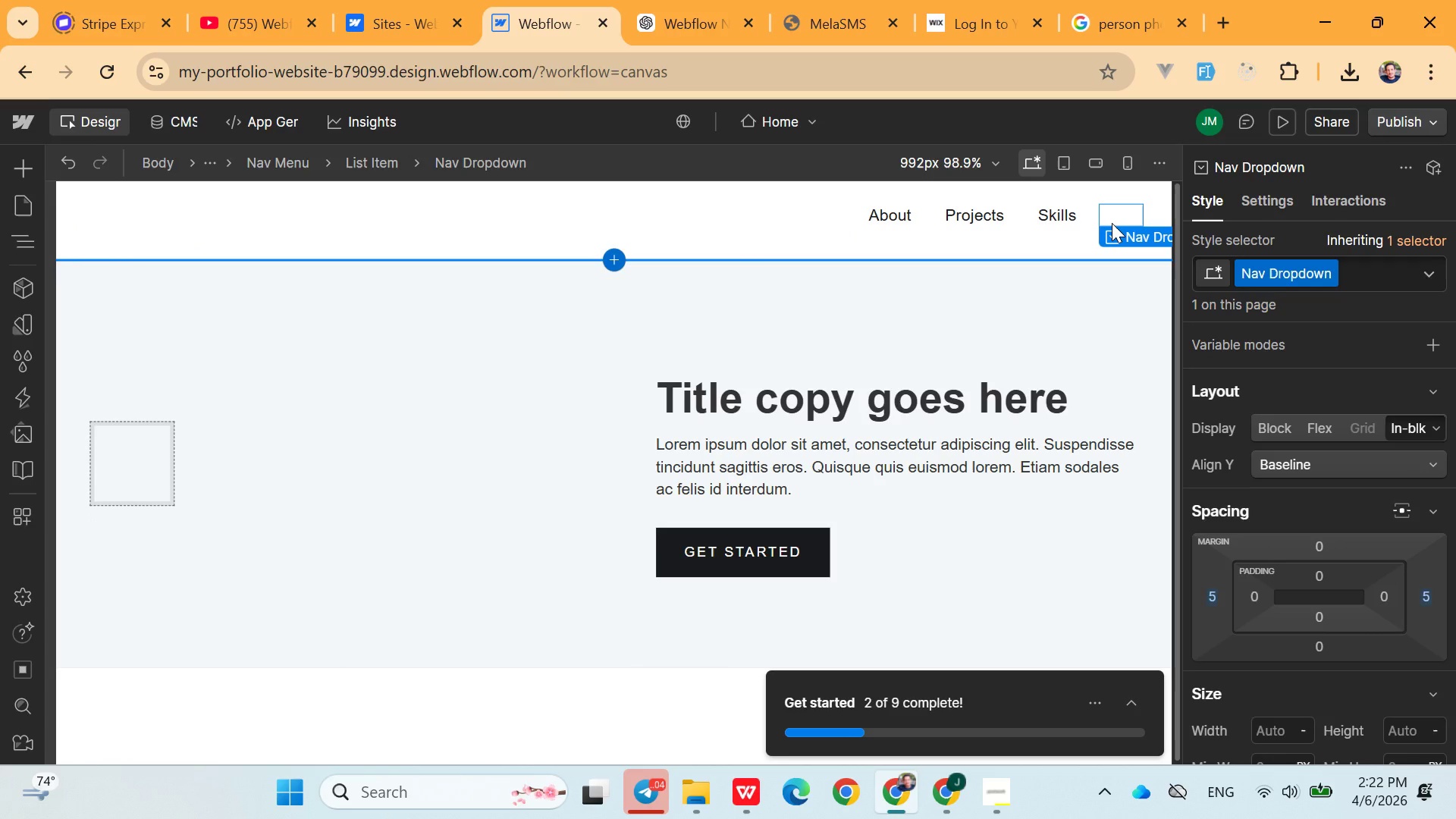 
key(Control+X)
 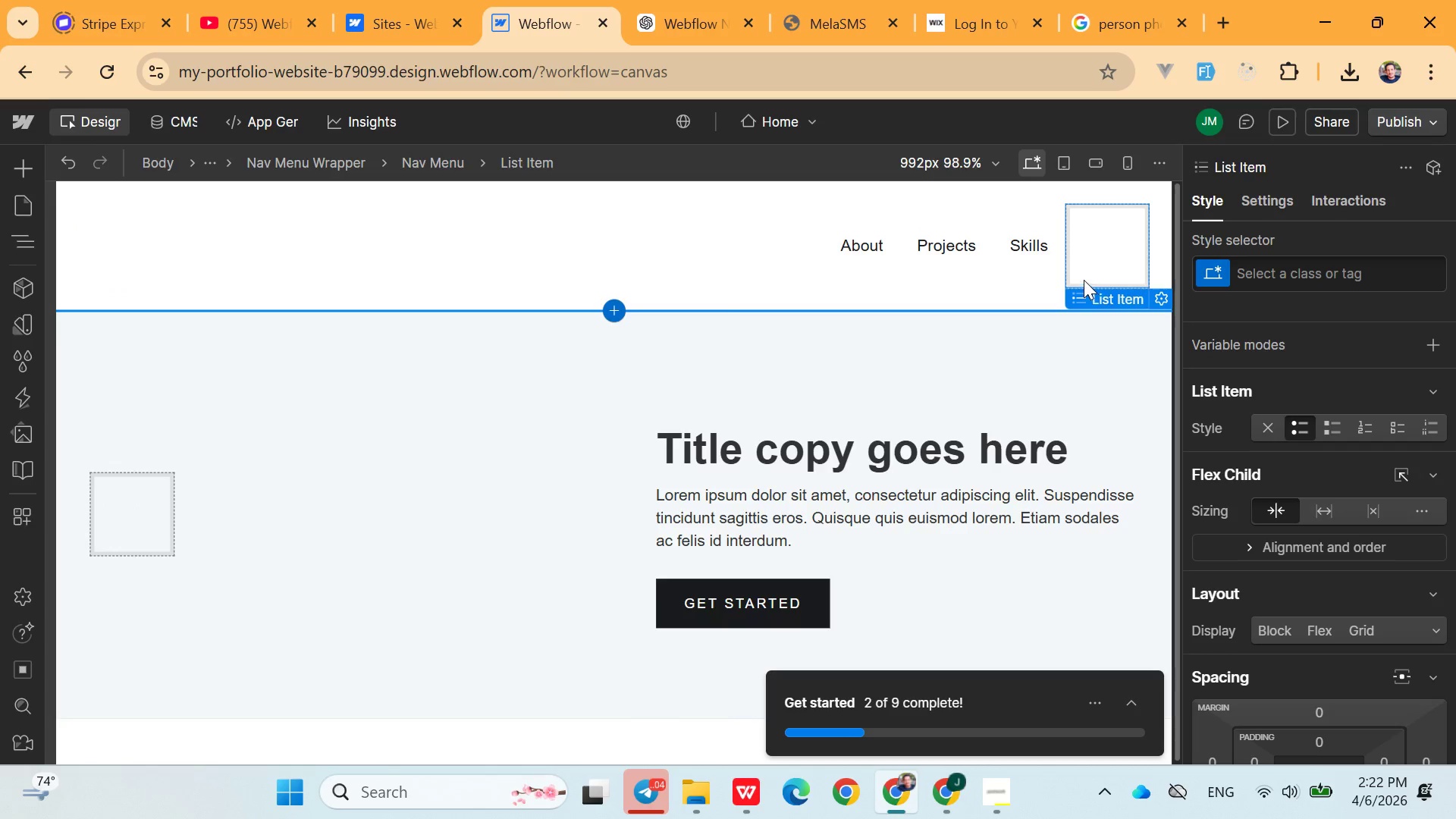 
left_click([1082, 271])
 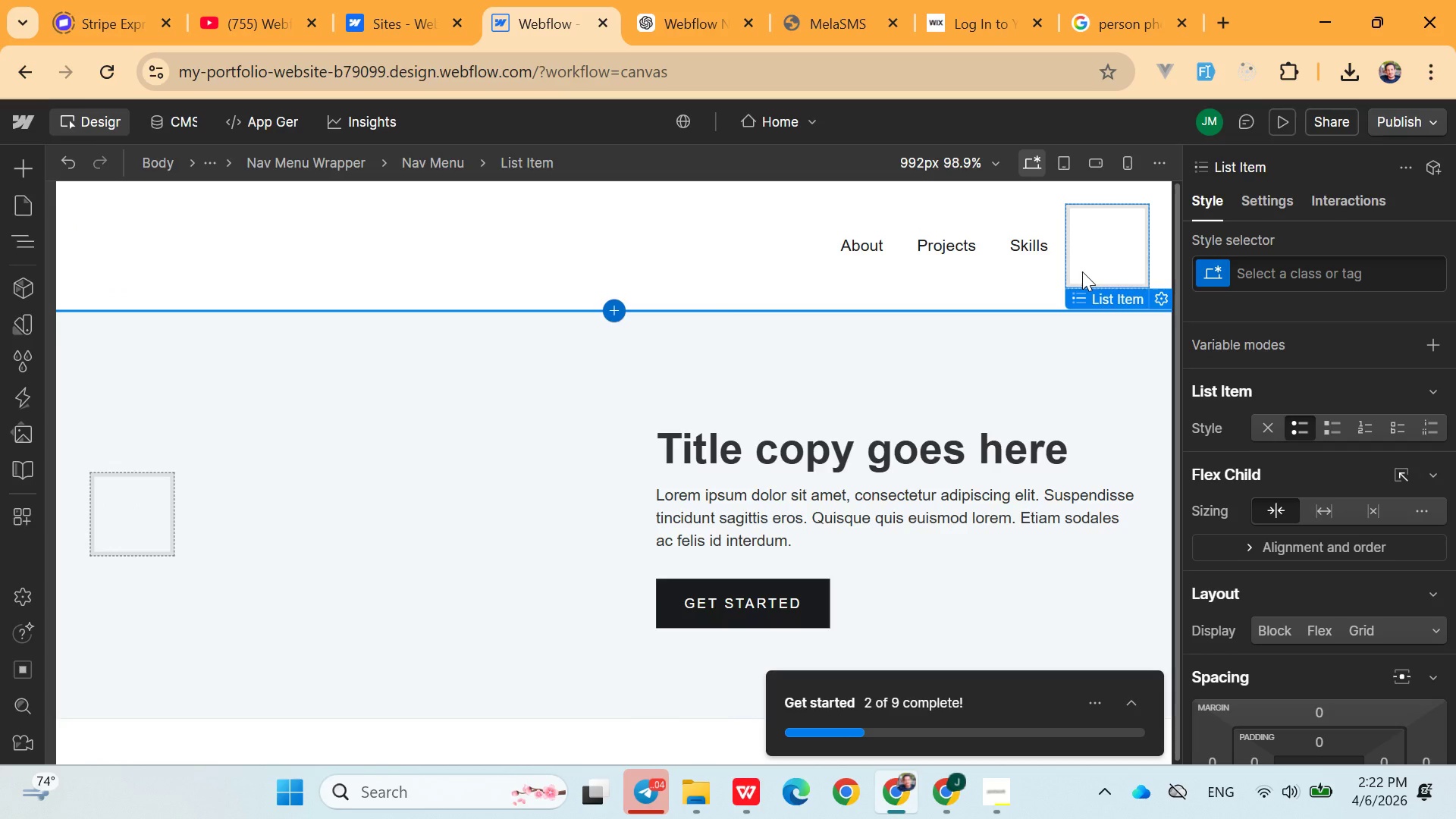 
key(Control+X)
 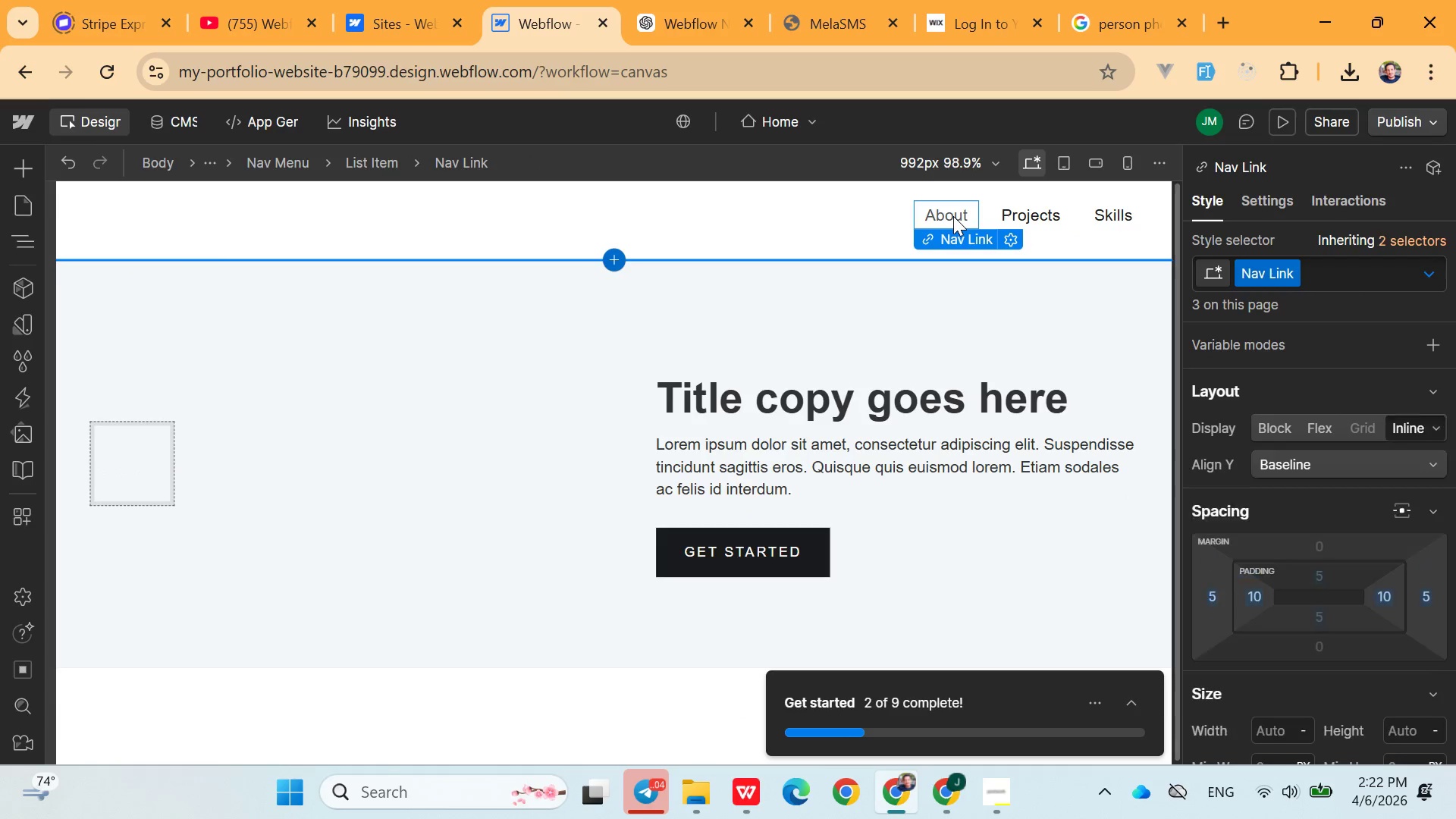 
key(Control+C)
 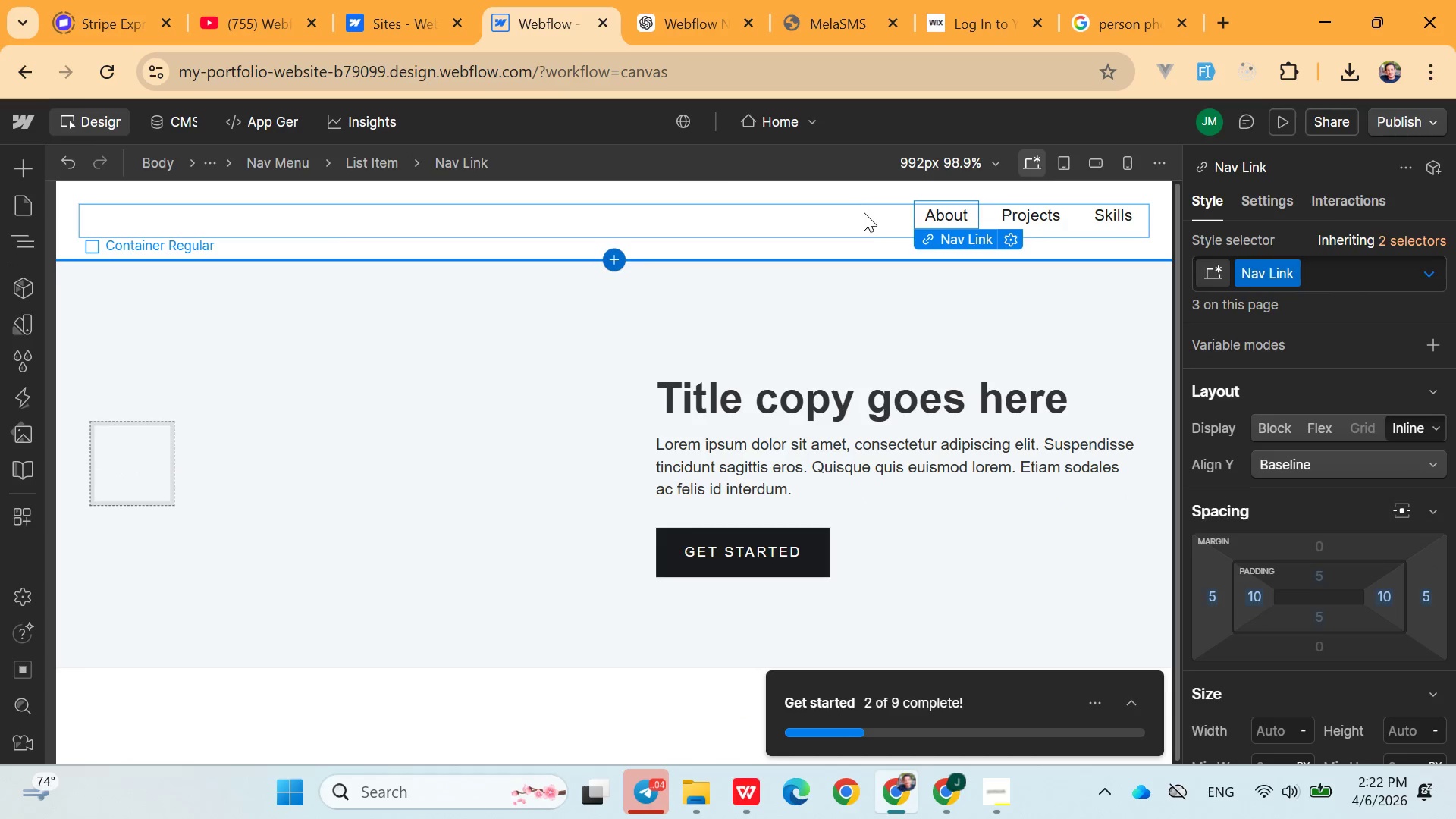 
left_click([862, 214])
 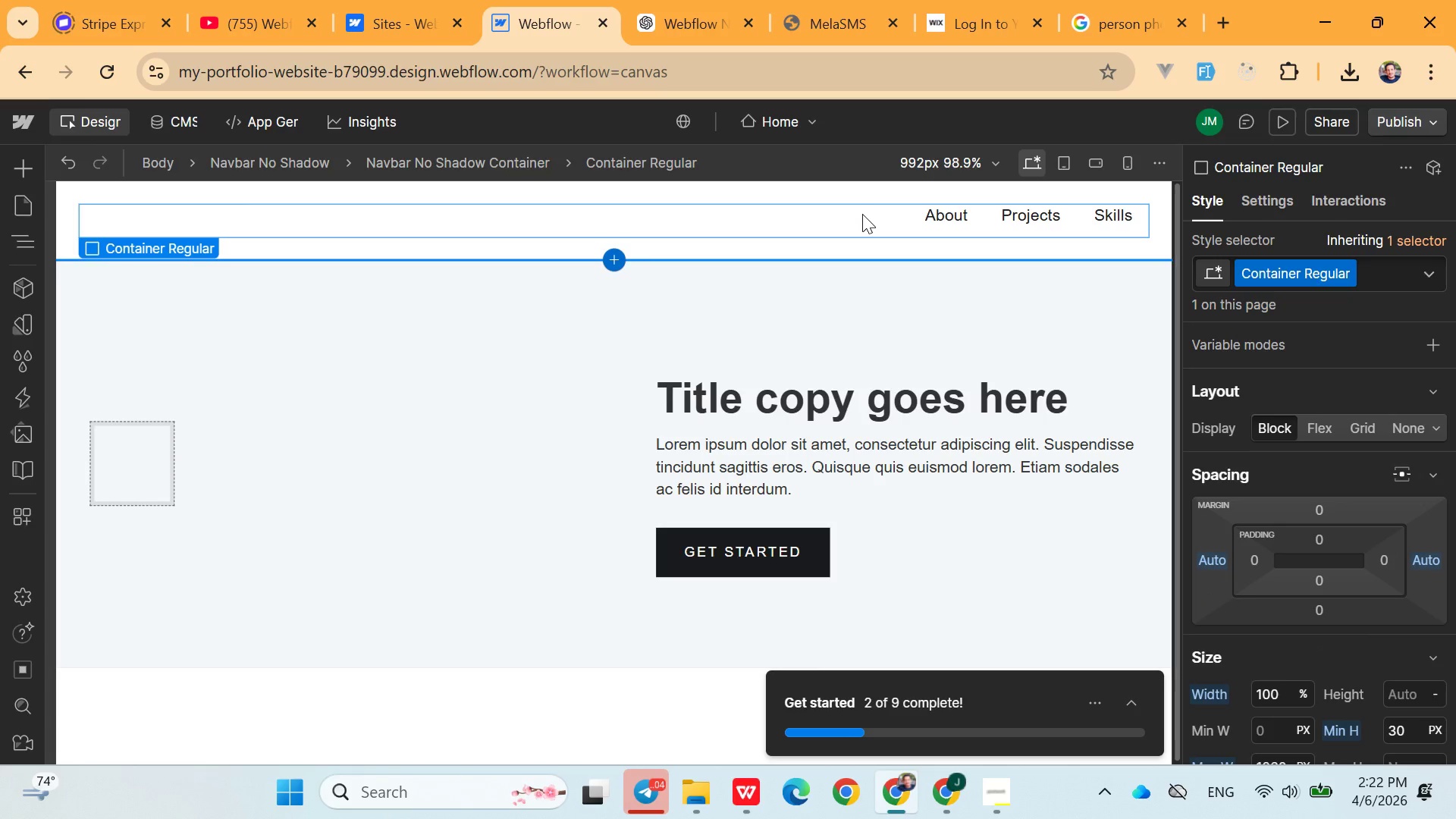 
key(Control+V)
 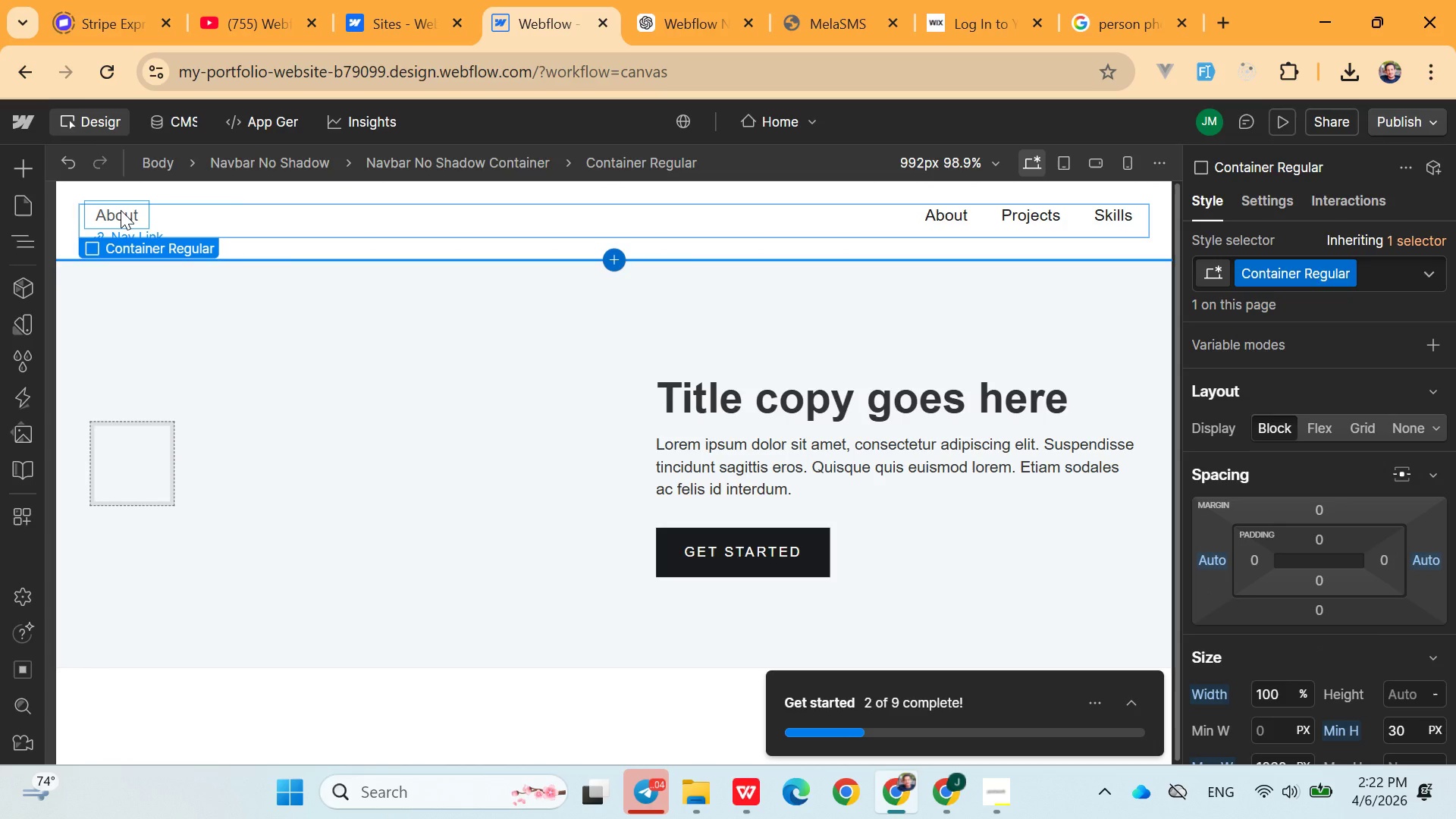 
left_click_drag(start_coordinate=[121, 210], to_coordinate=[854, 238])
 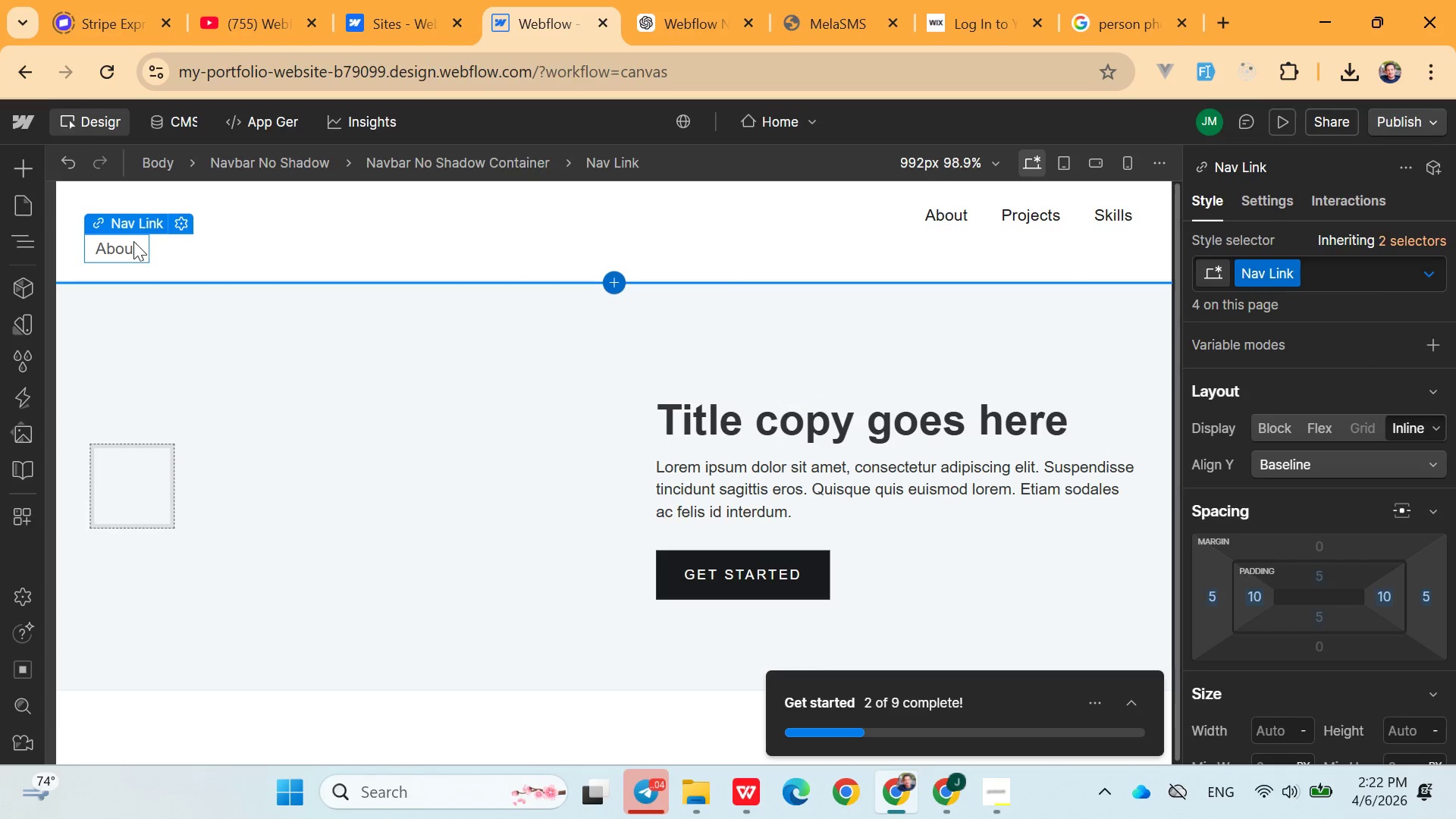 
left_click_drag(start_coordinate=[124, 244], to_coordinate=[864, 221])
 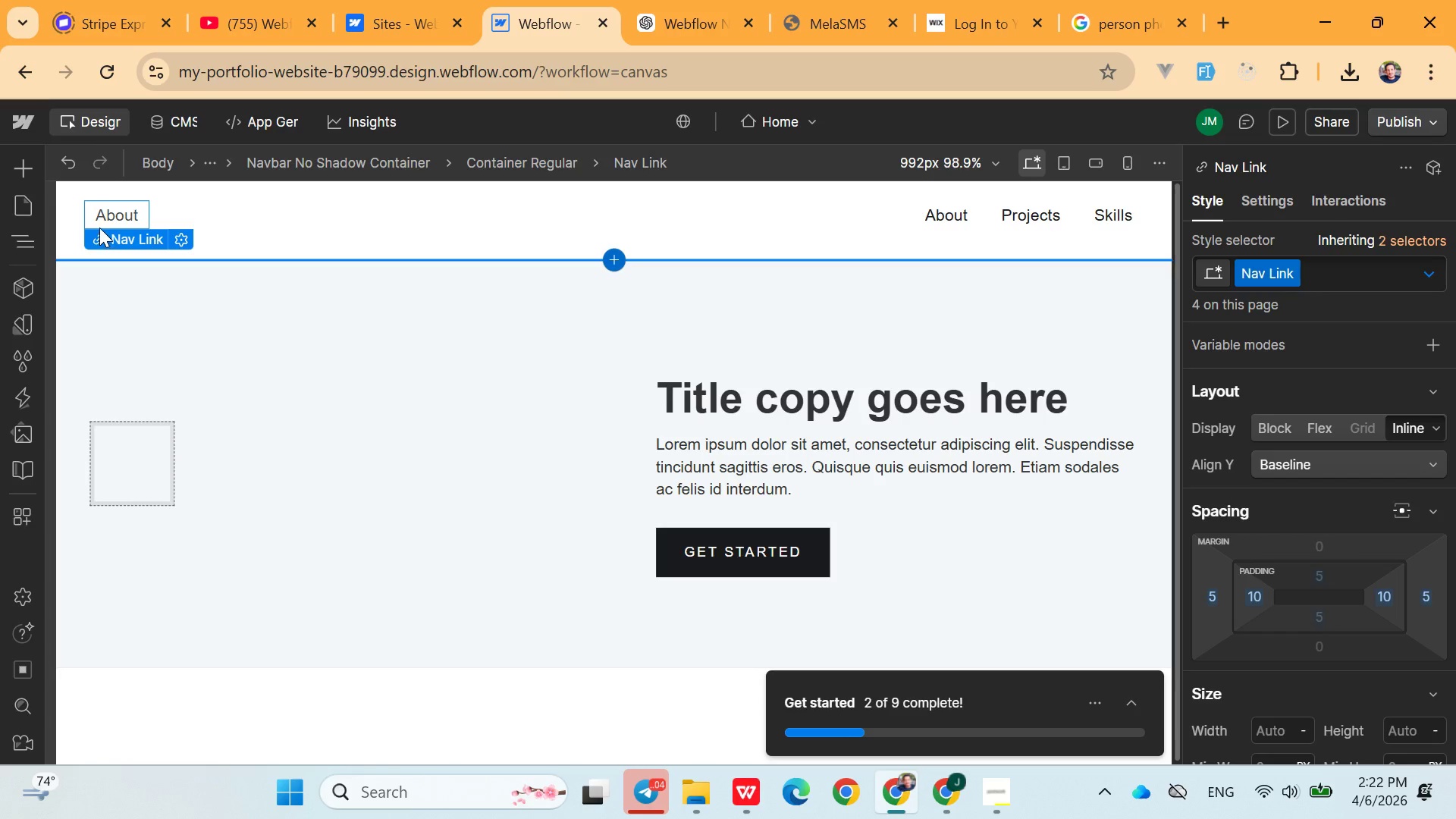 
left_click([107, 215])
 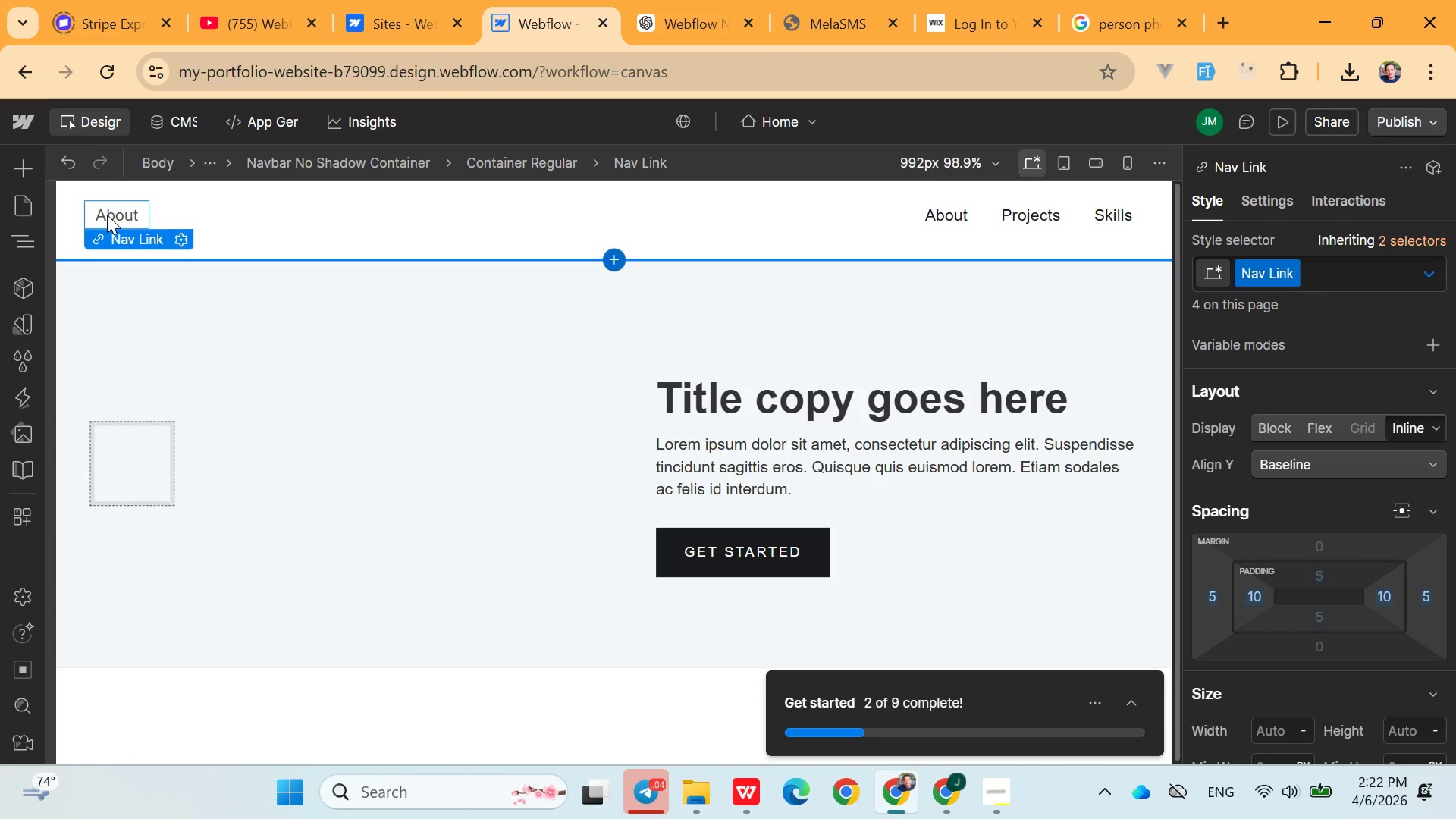 
left_click_drag(start_coordinate=[107, 215], to_coordinate=[184, 223])
 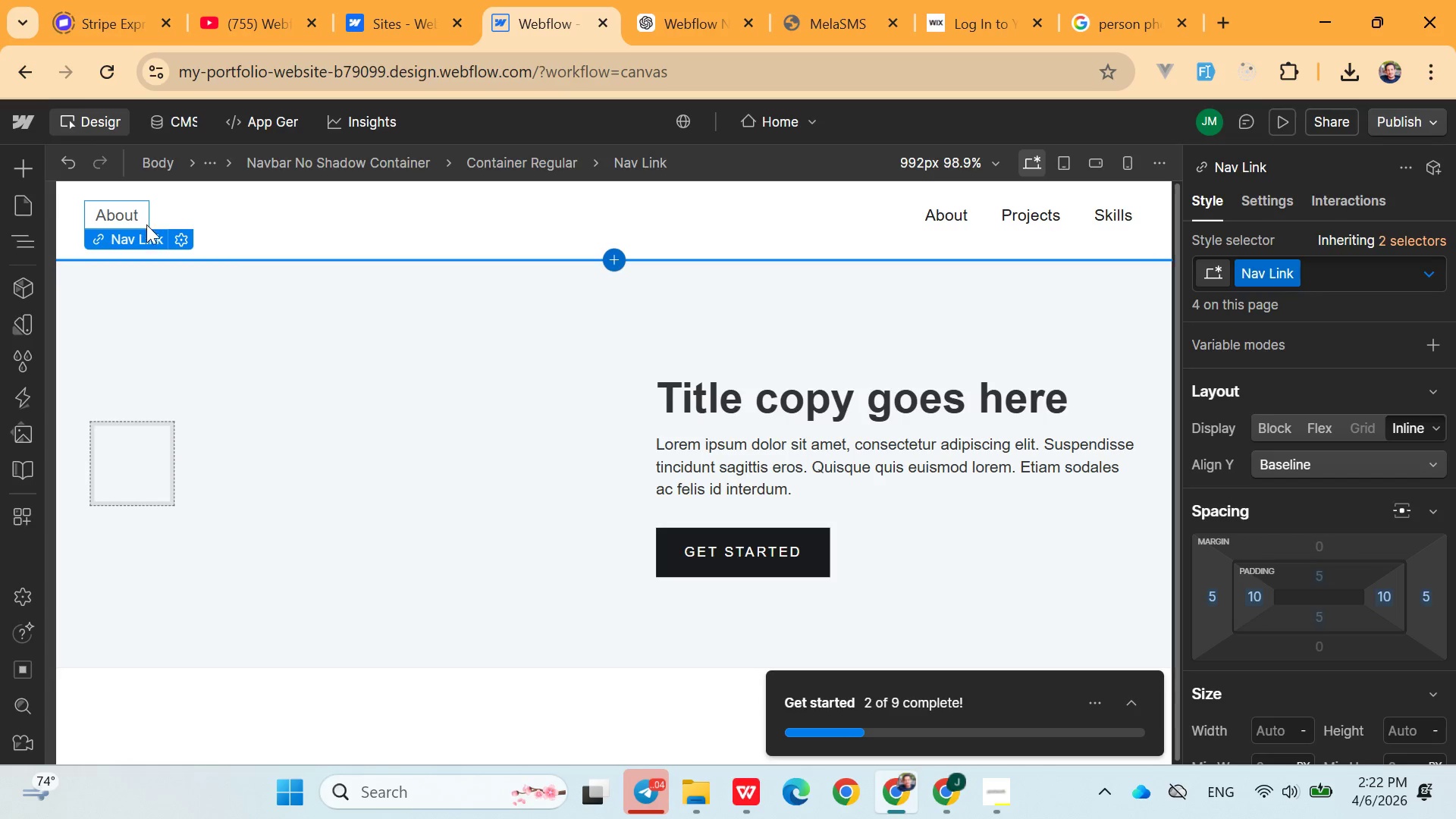 
mouse_move([108, 252])
 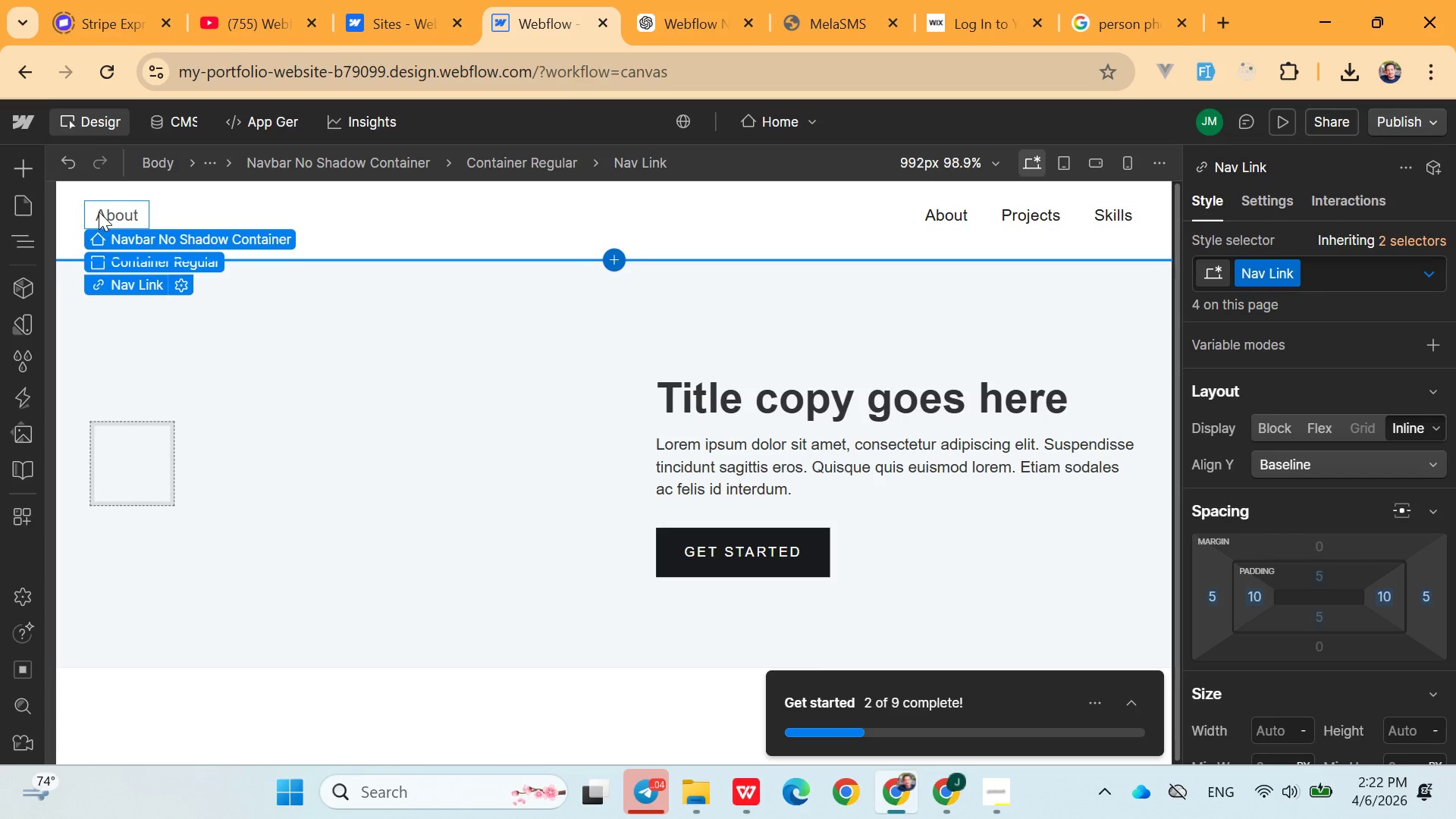 
double_click([231, 240])
 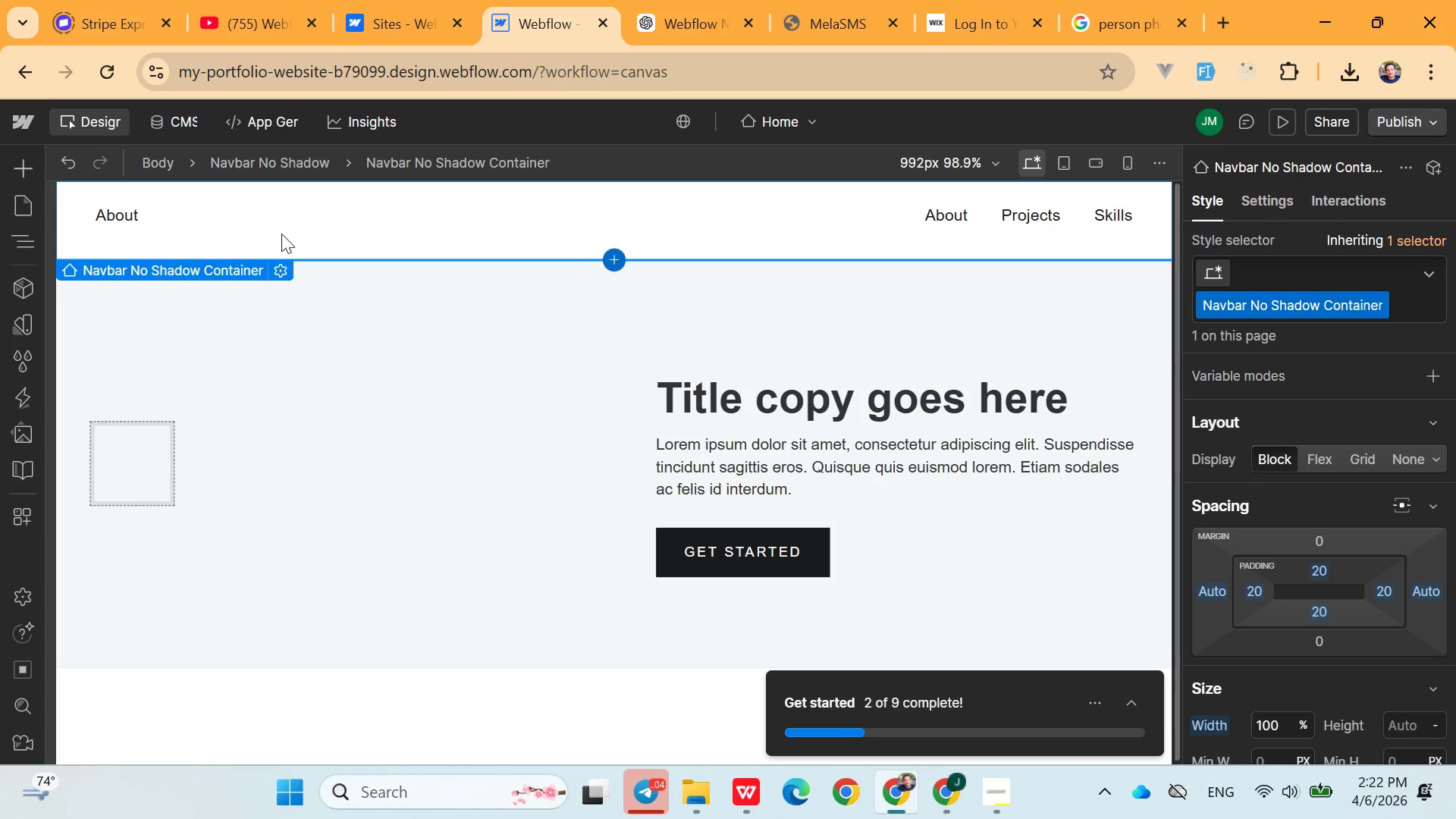 
left_click([302, 222])
 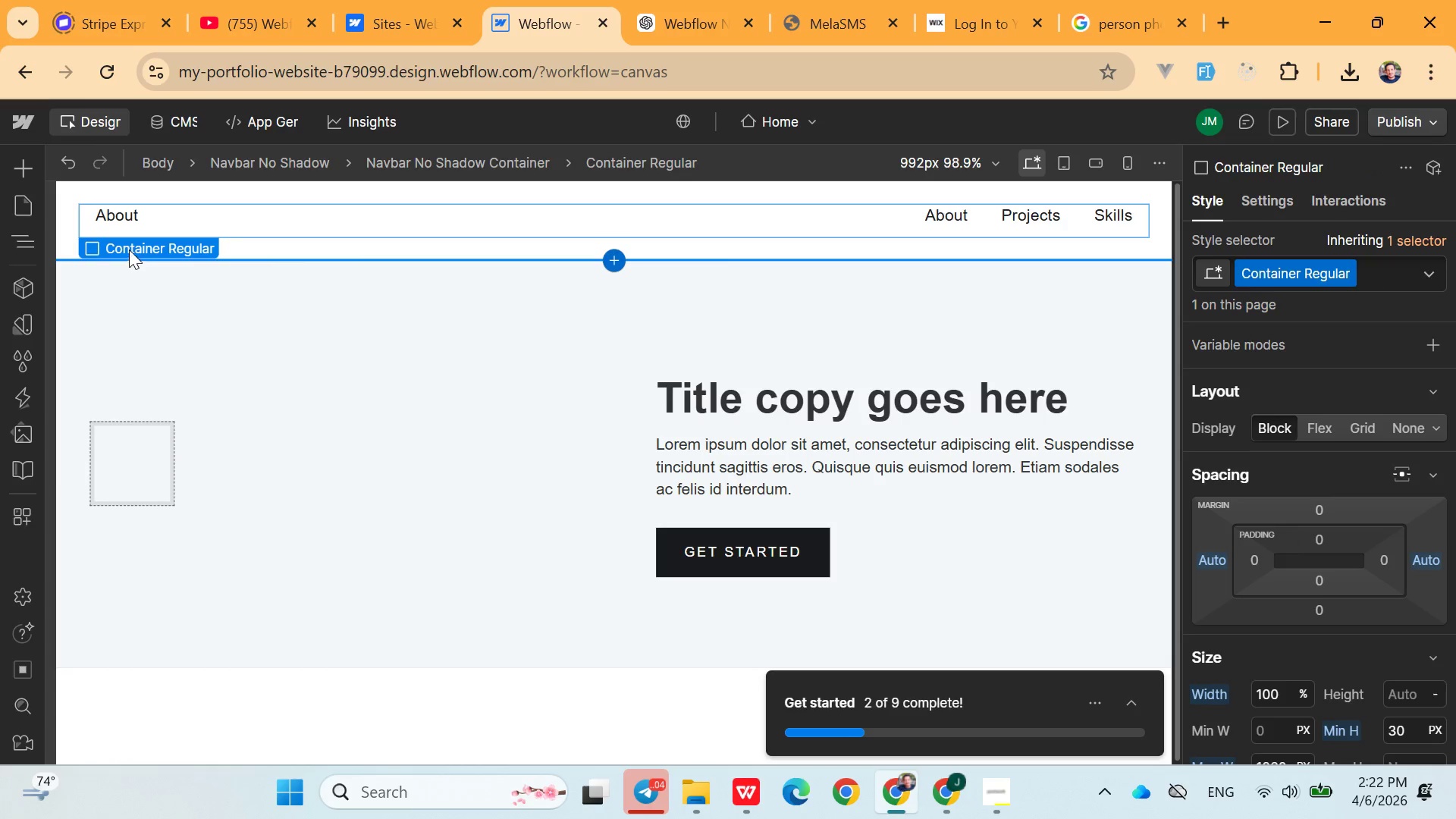 
key(Control+Z)
 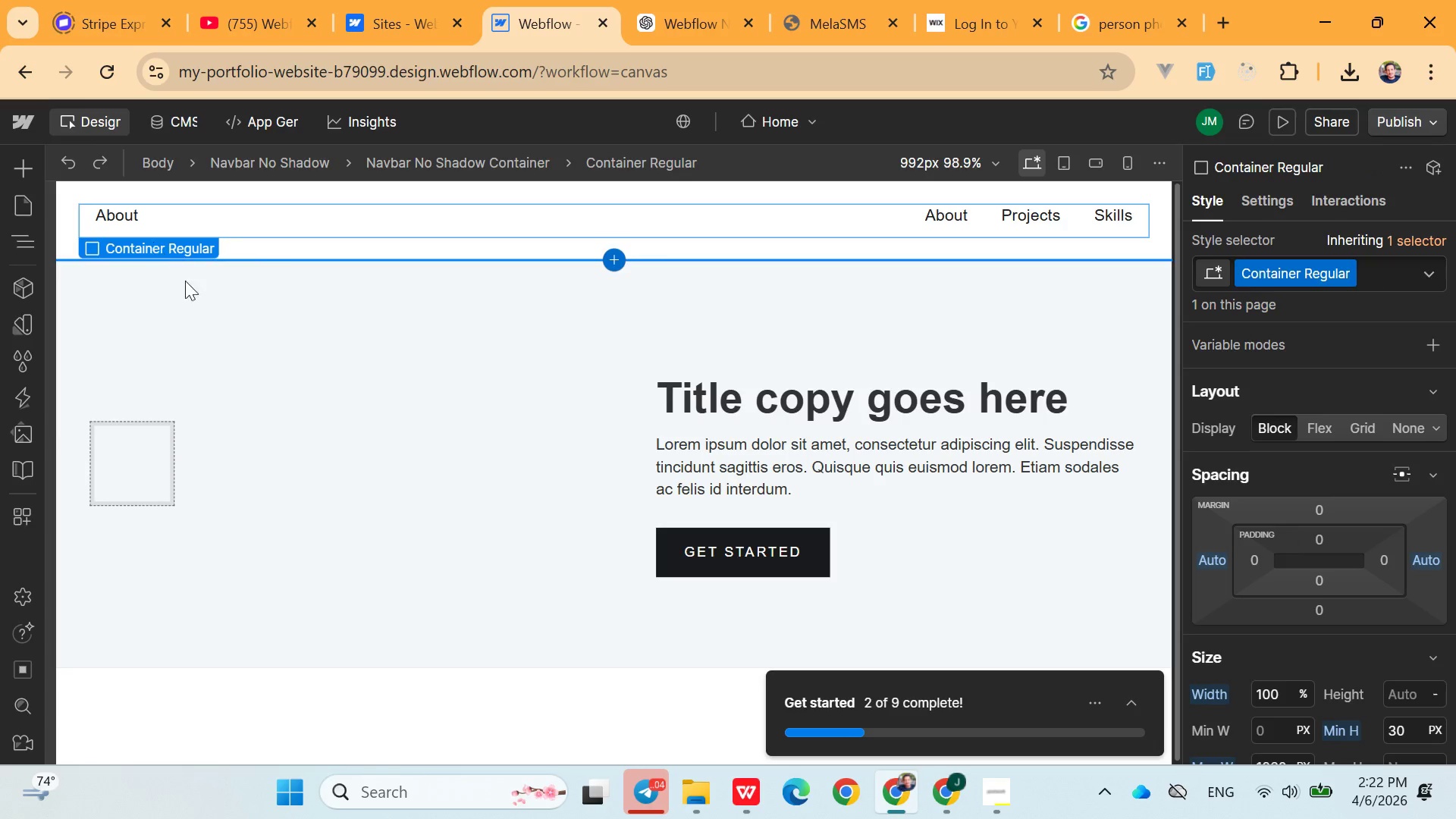 
key(Control+Z)
 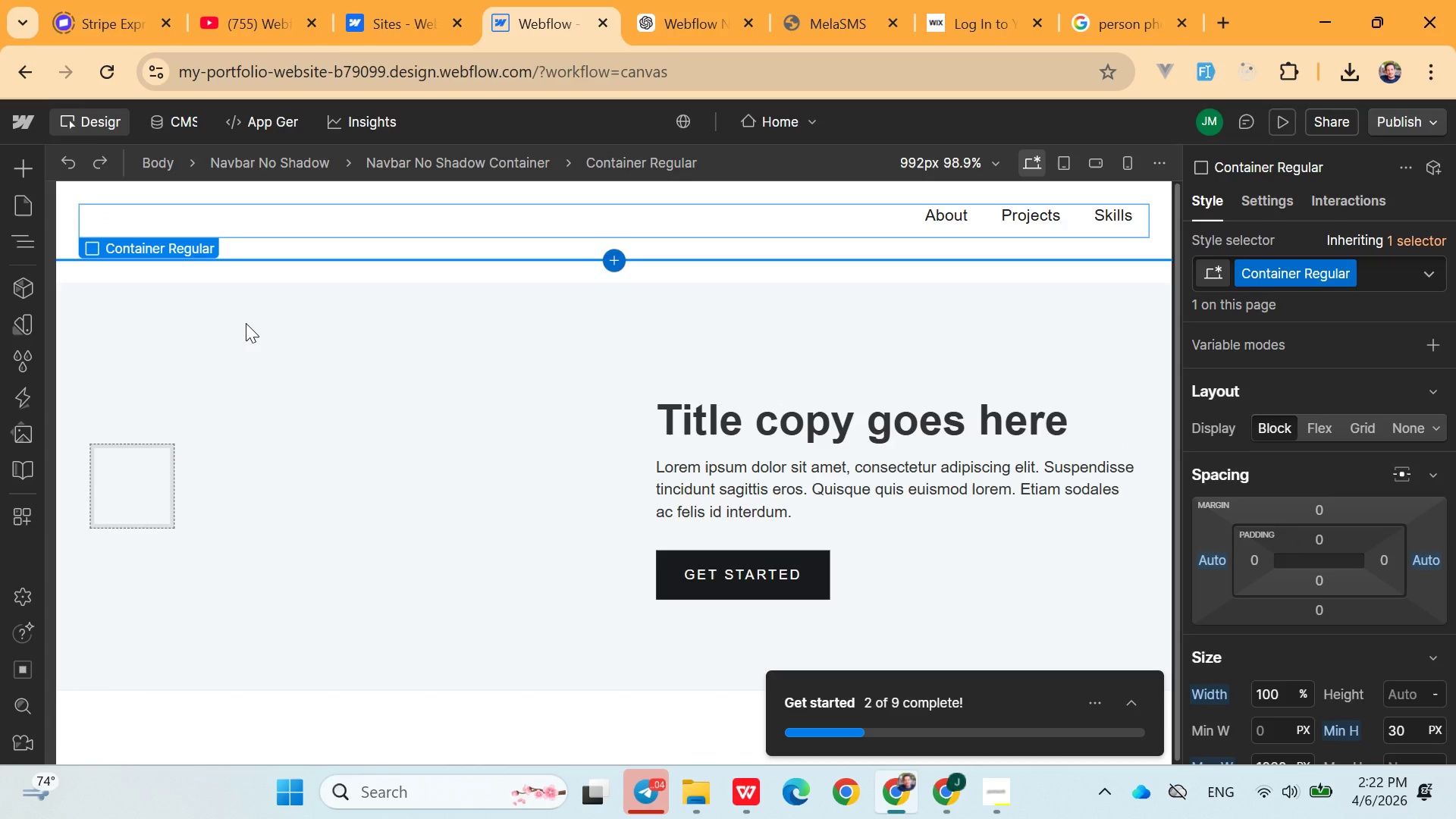 
left_click([246, 323])
 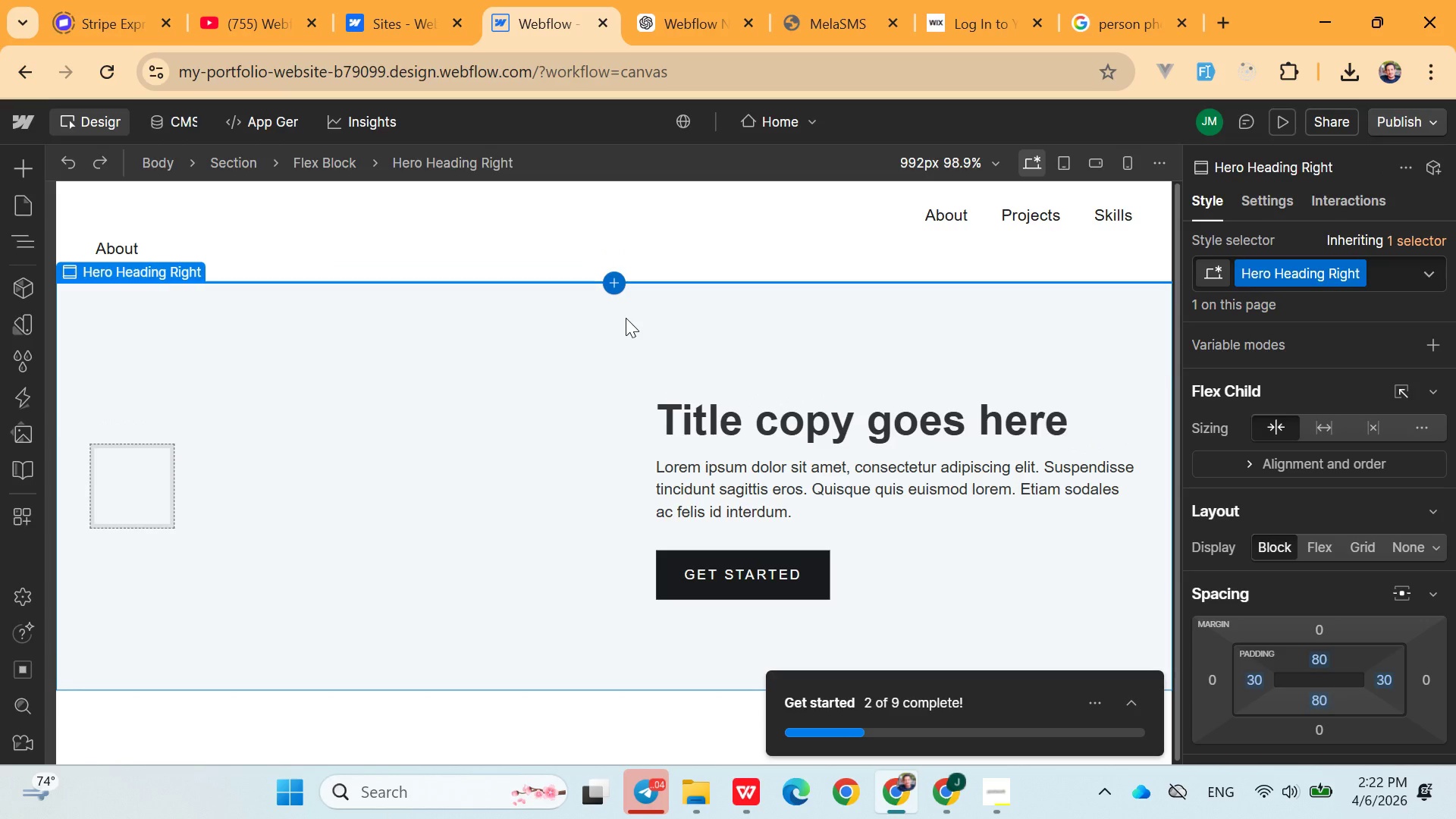 
key(Control+Z)
 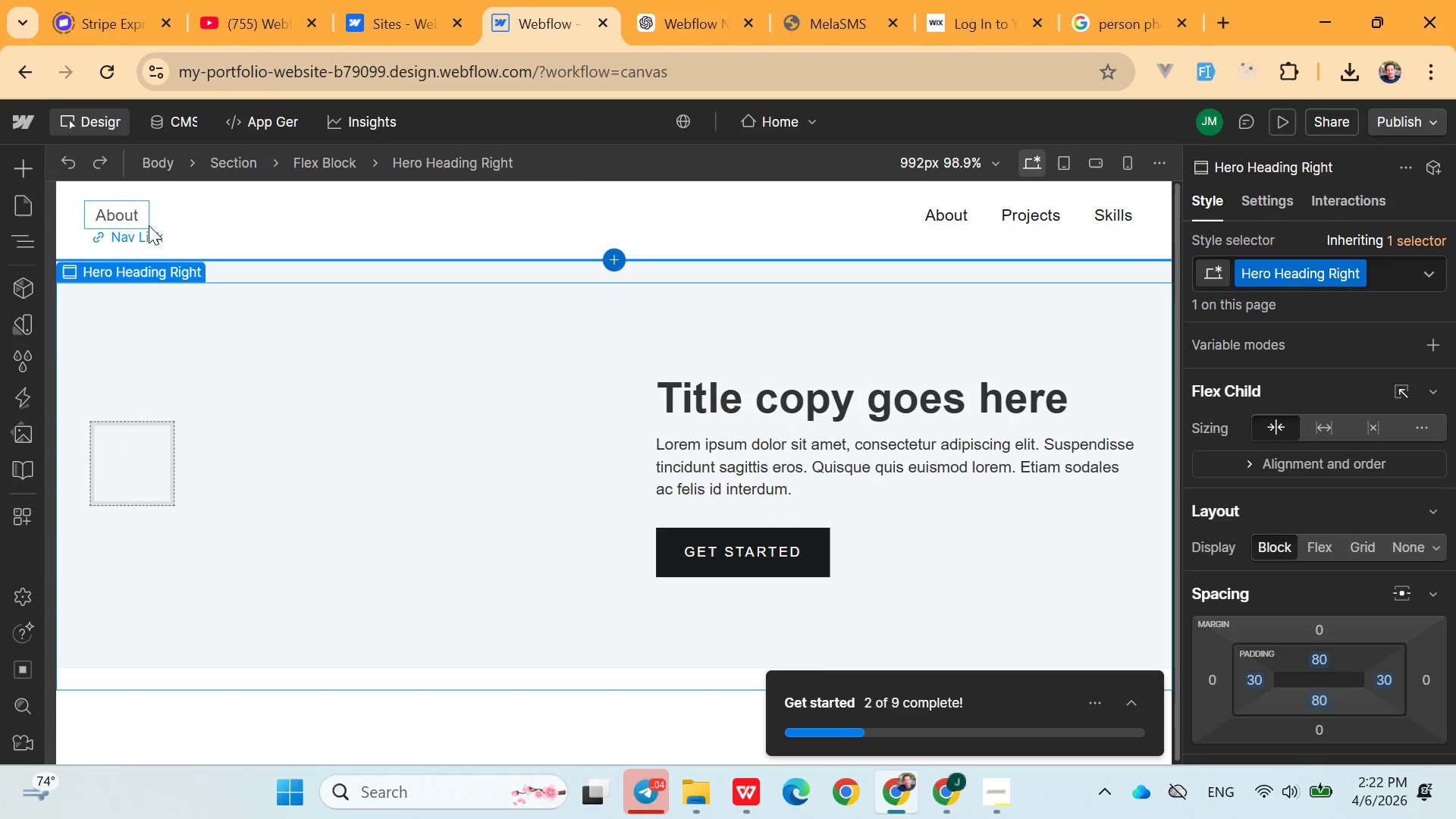 
left_click([139, 222])
 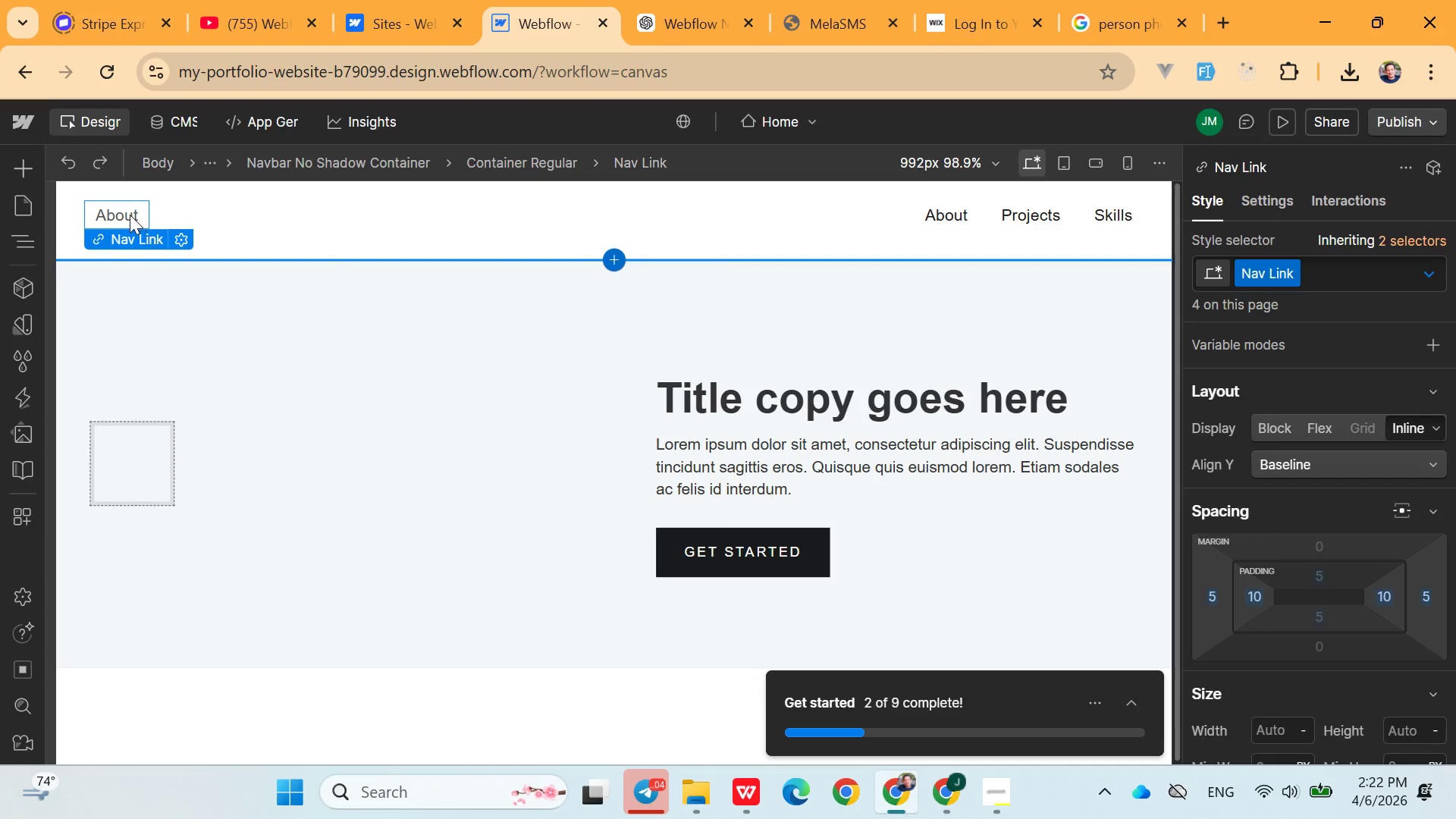 
left_click([128, 215])
 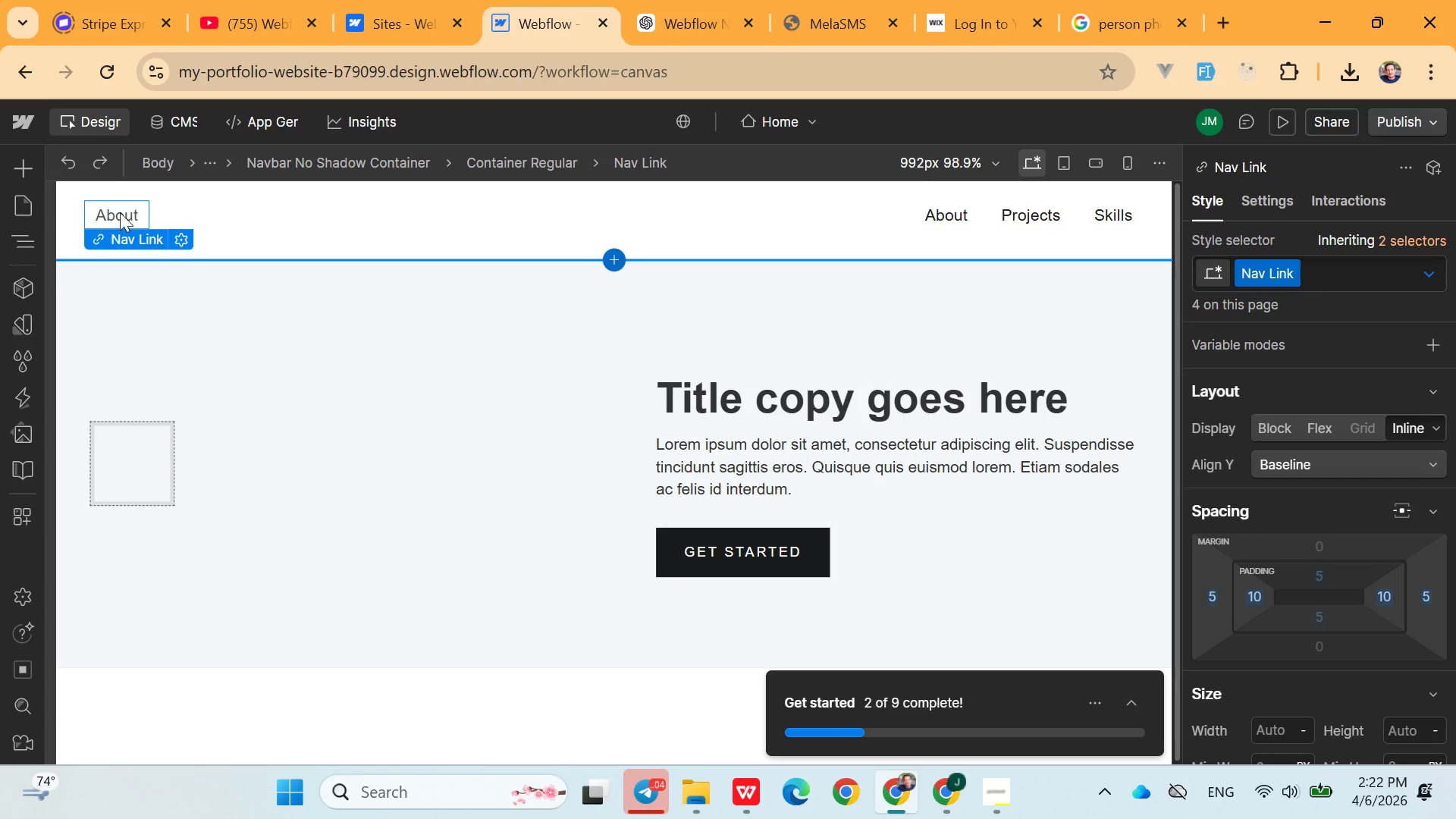 
left_click([118, 212])
 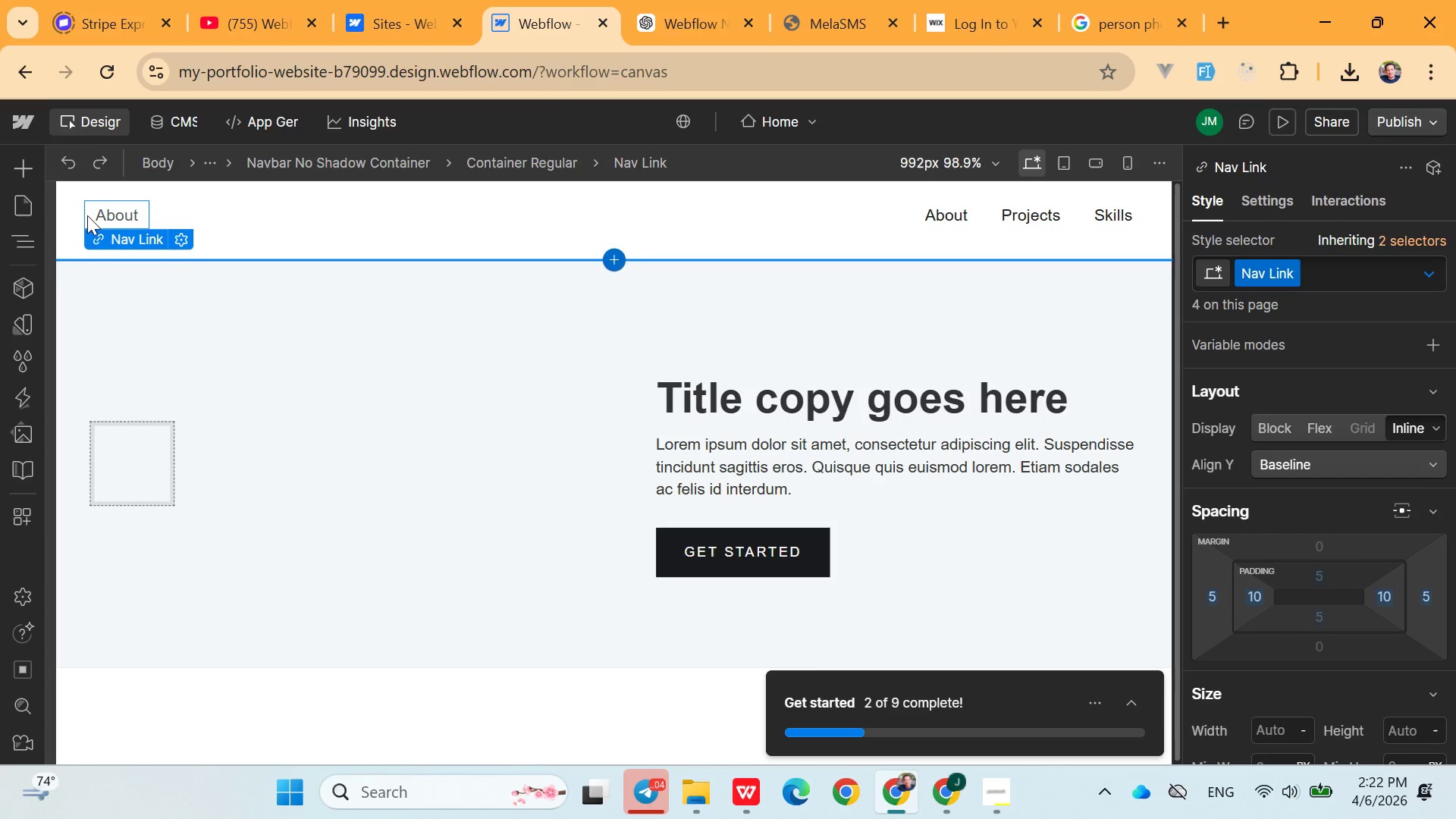 
left_click_drag(start_coordinate=[87, 215], to_coordinate=[184, 214])
 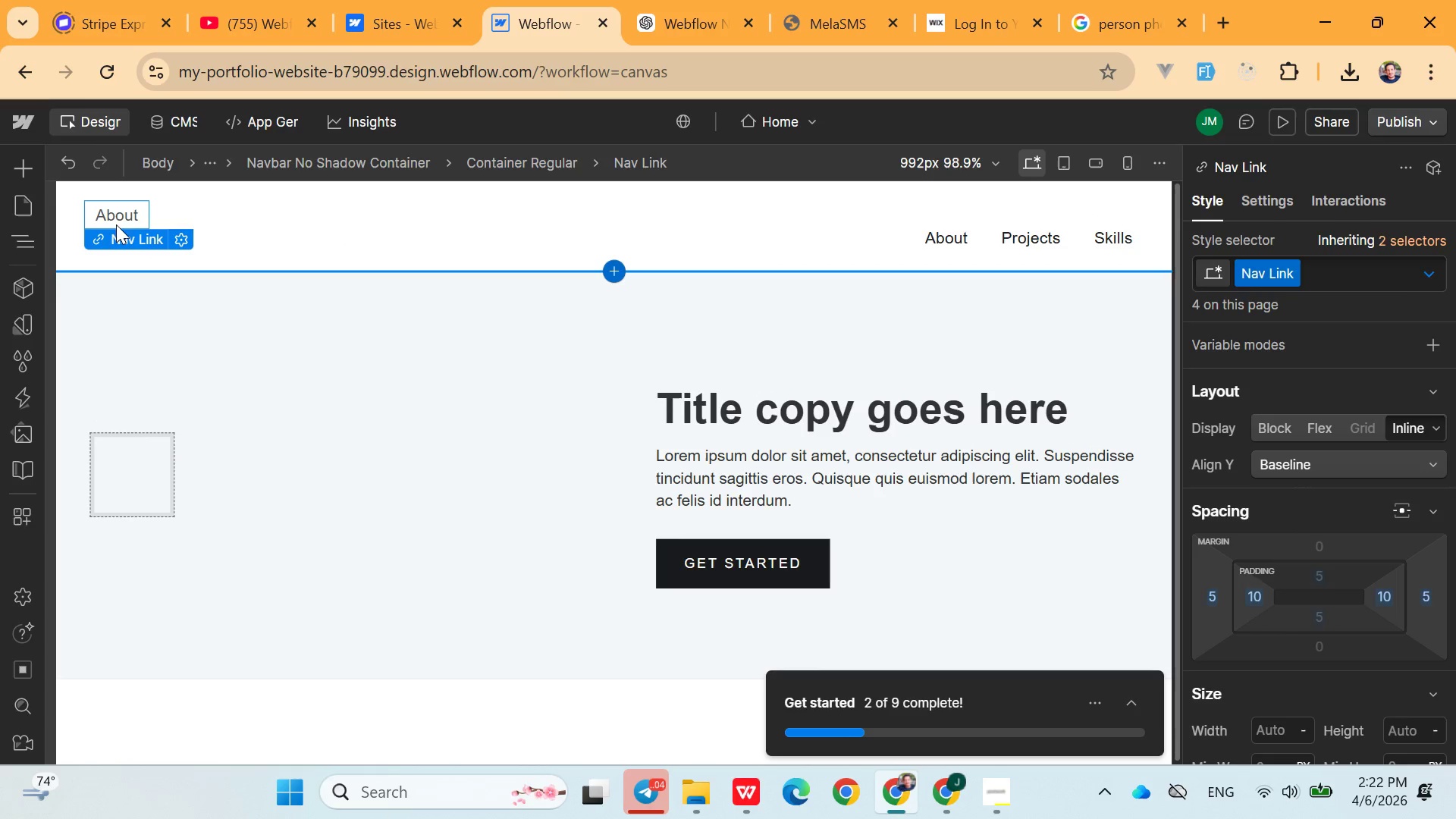 
left_click([115, 214])
 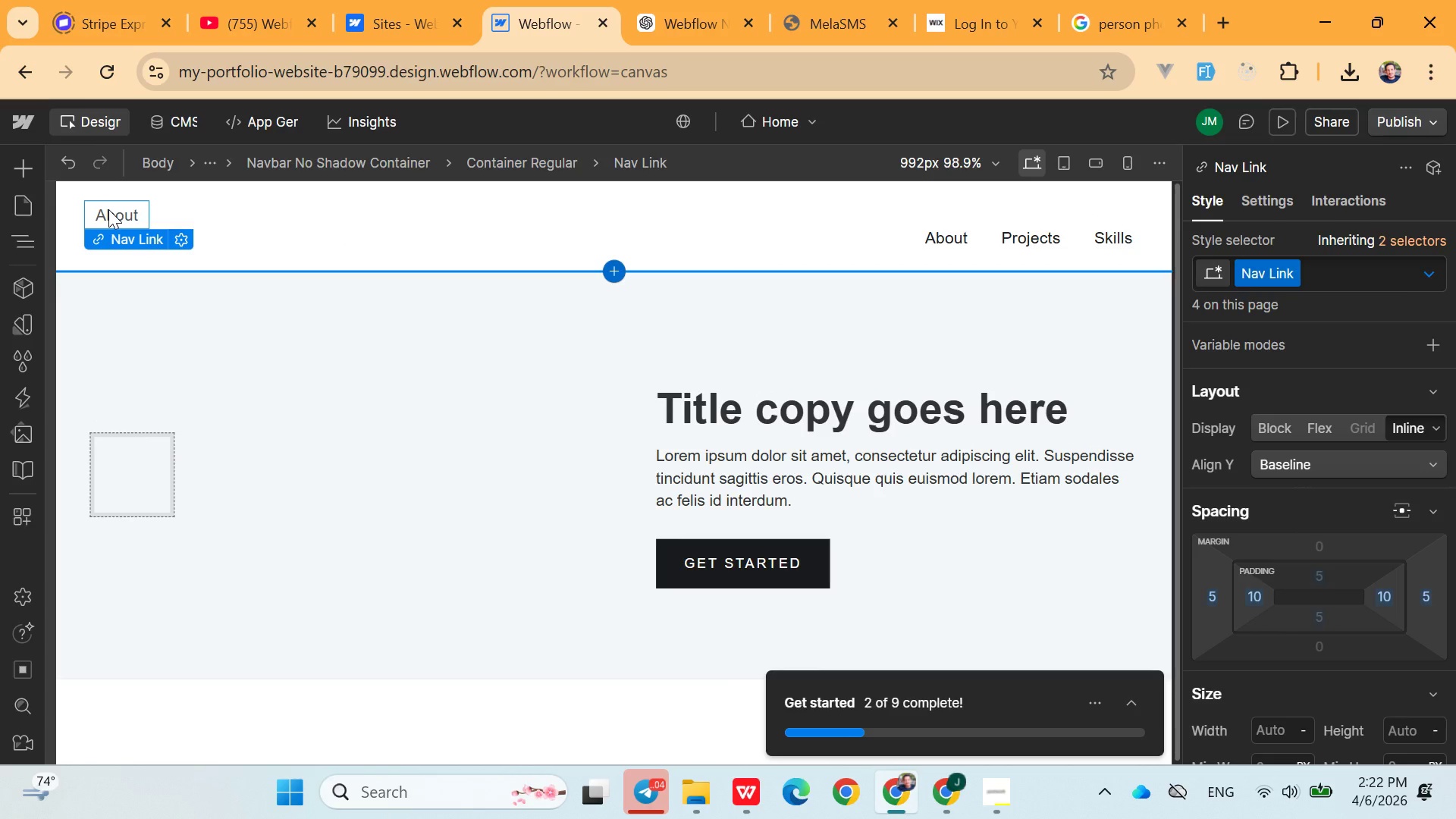 
left_click_drag(start_coordinate=[108, 209], to_coordinate=[328, 228])
 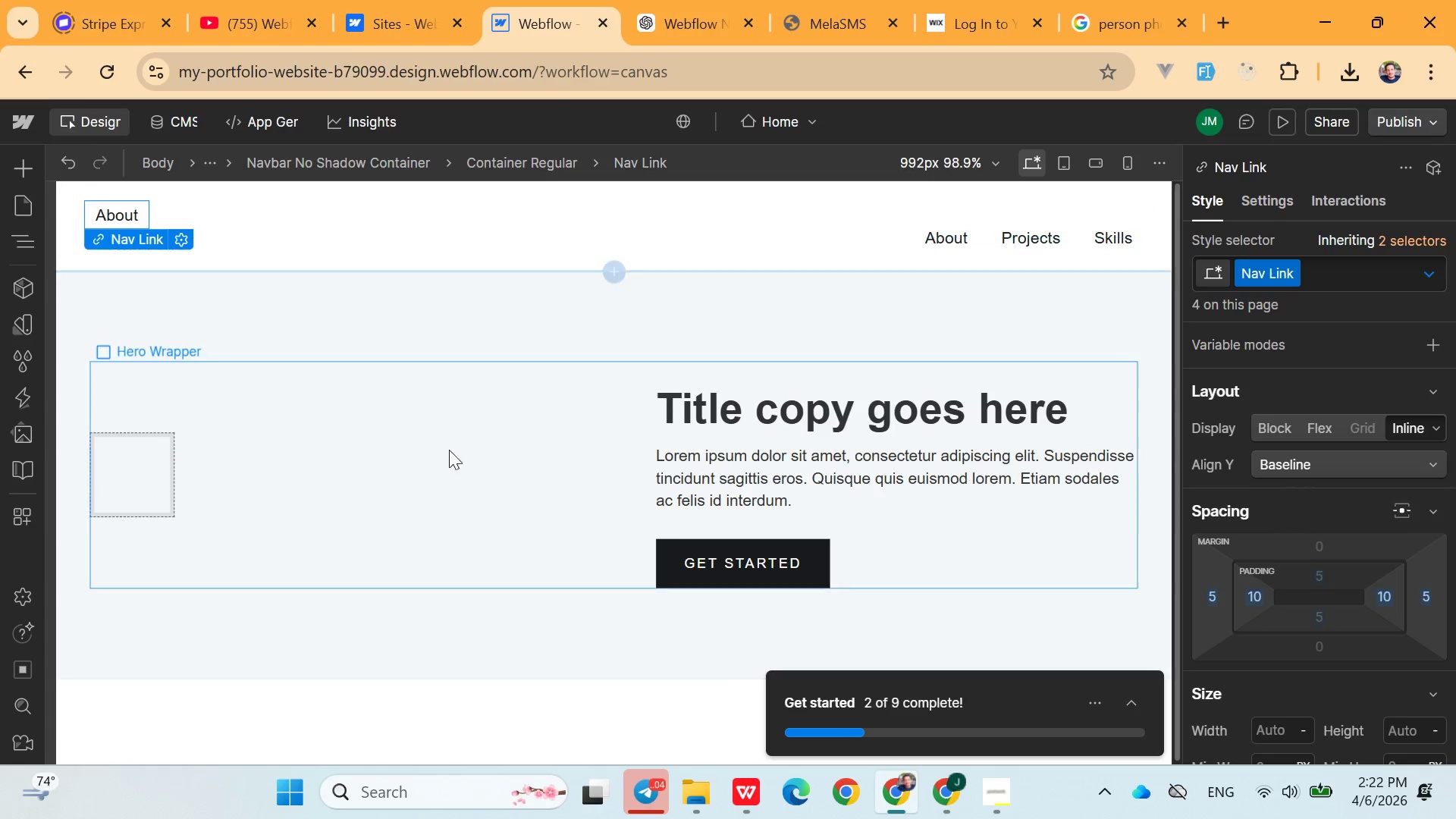 
left_click([447, 465])
 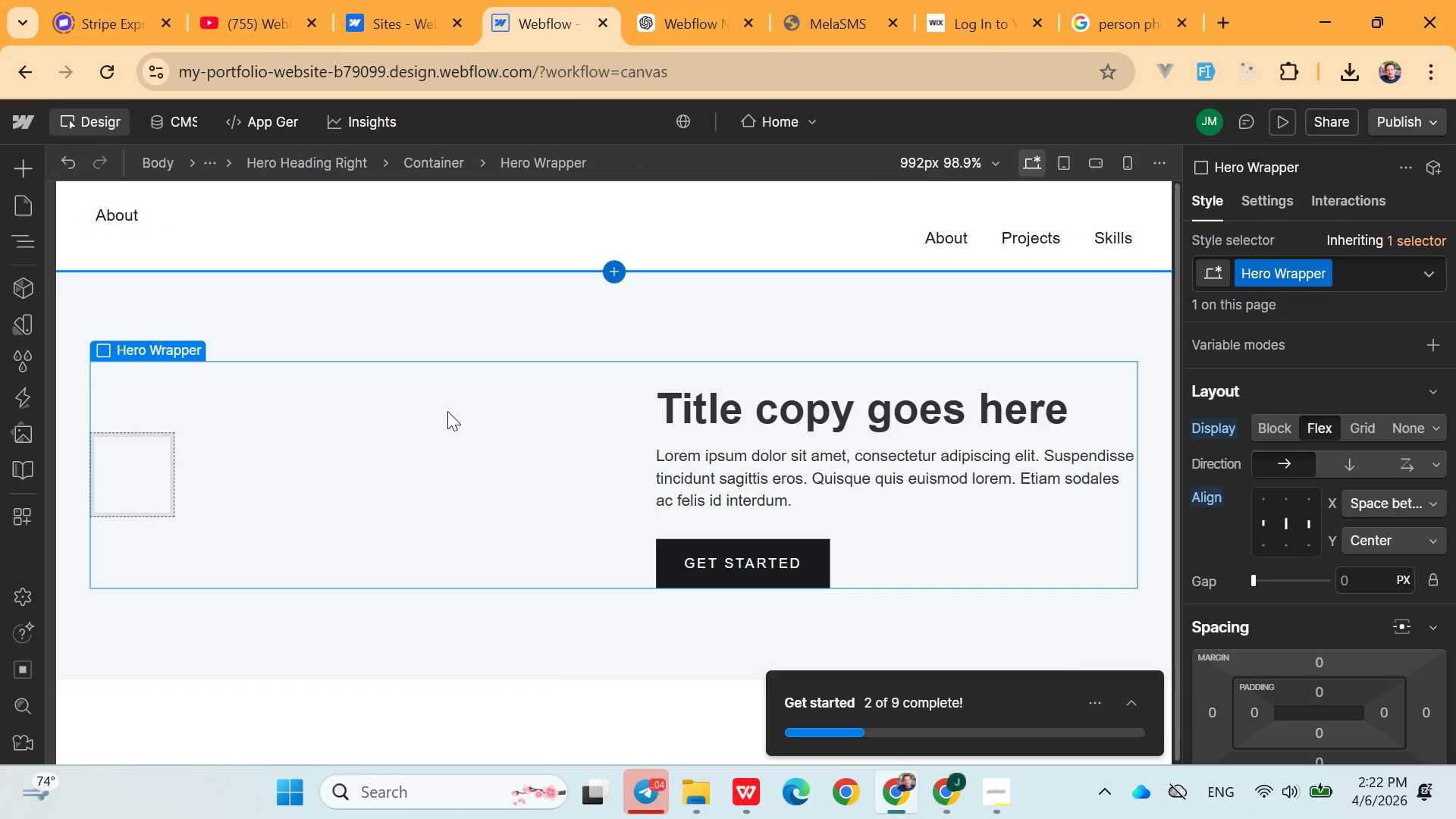 
key(Control+X)
 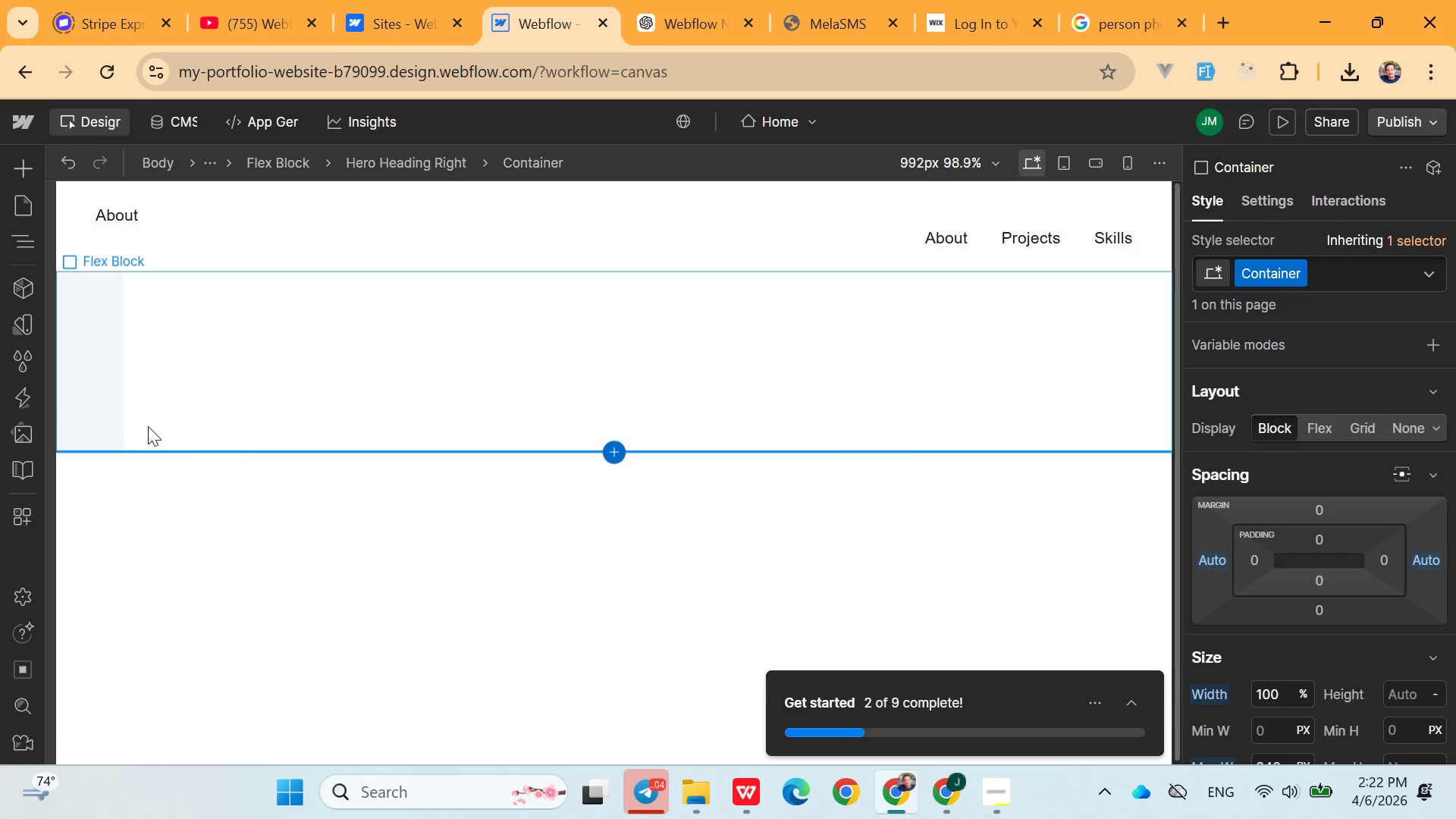 
left_click([296, 409])
 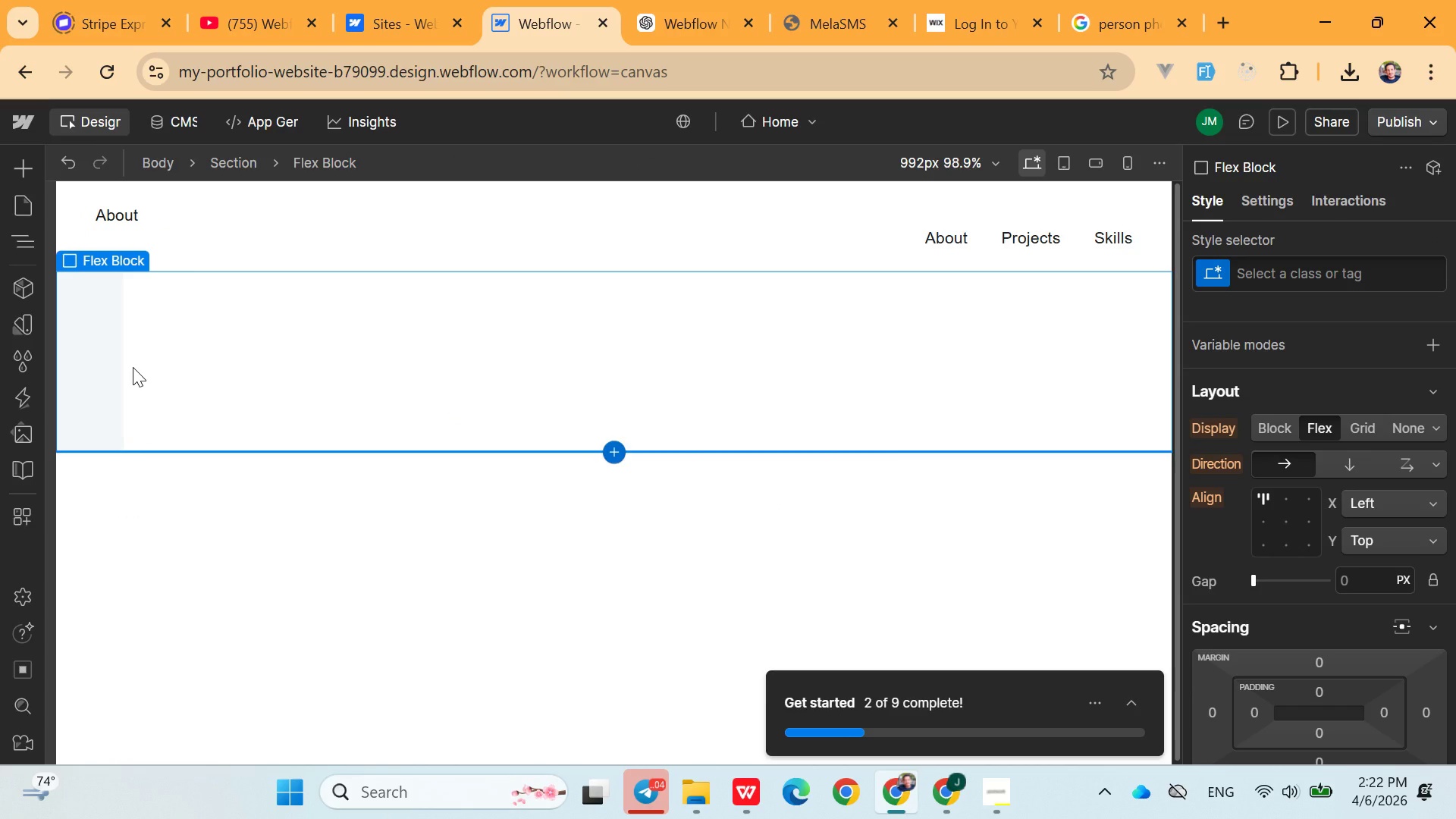 
hold_key(key=ControlLeft, duration=0.44)
 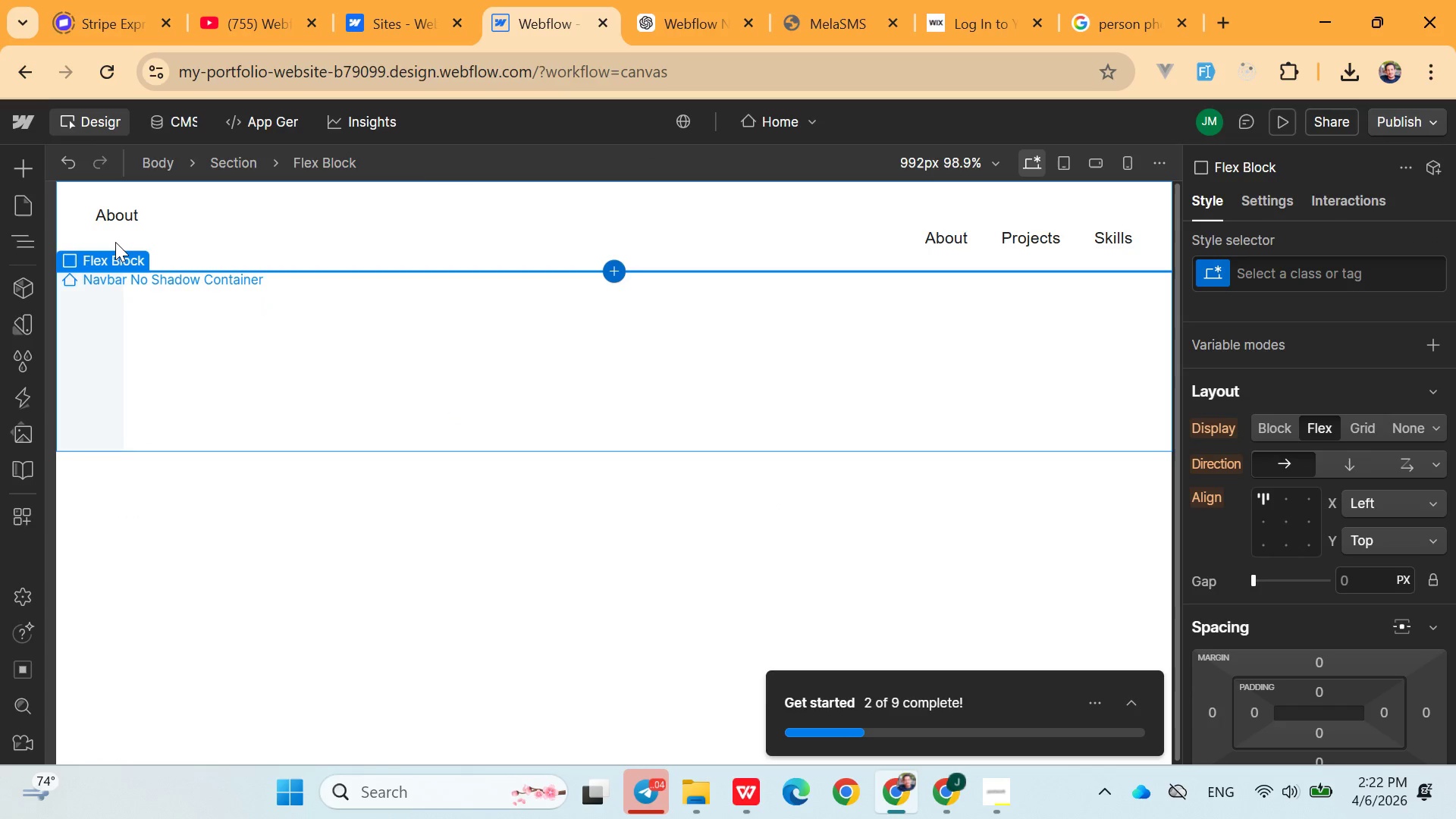 
key(Control+Y)
 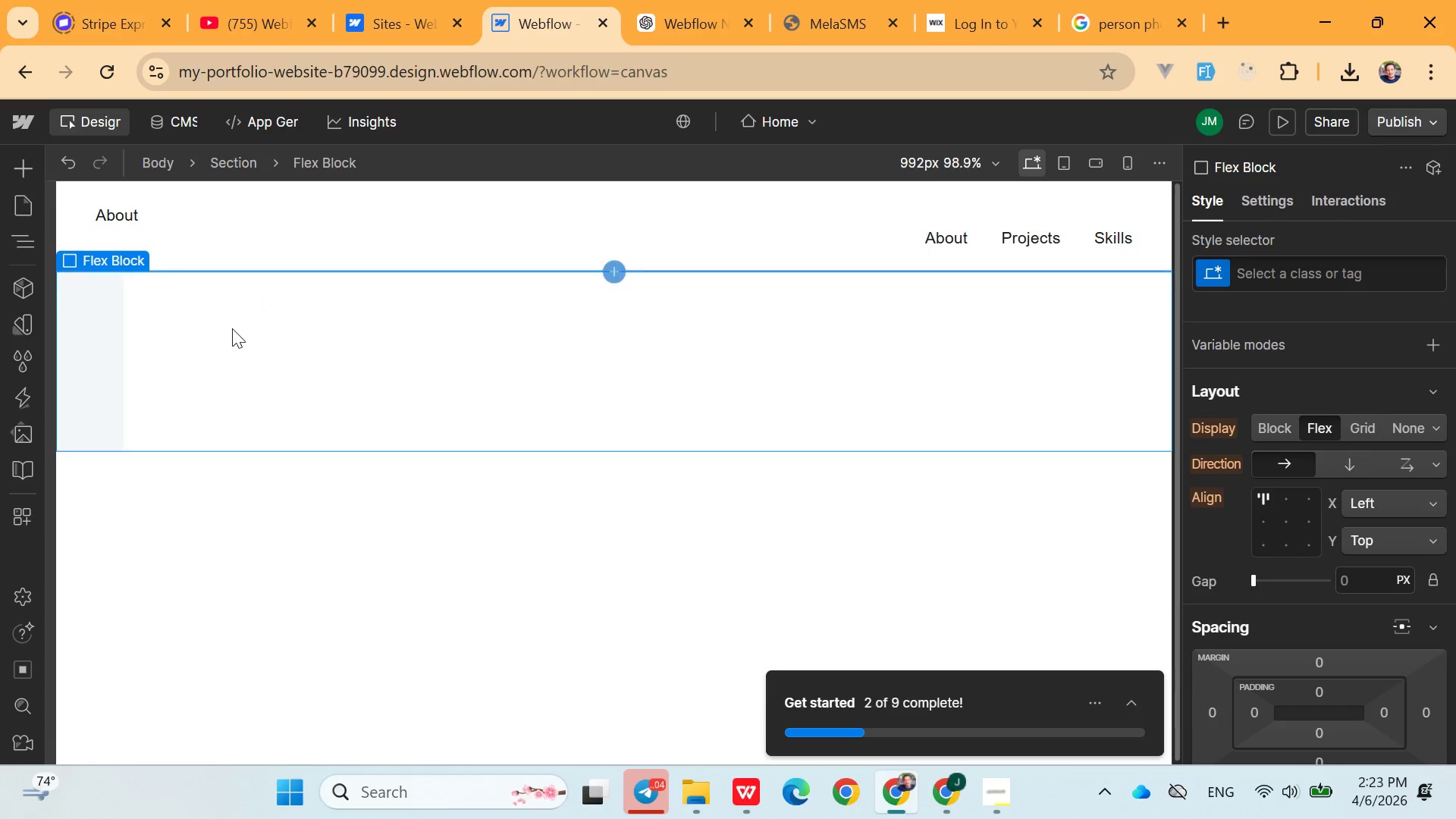 
left_click([232, 332])
 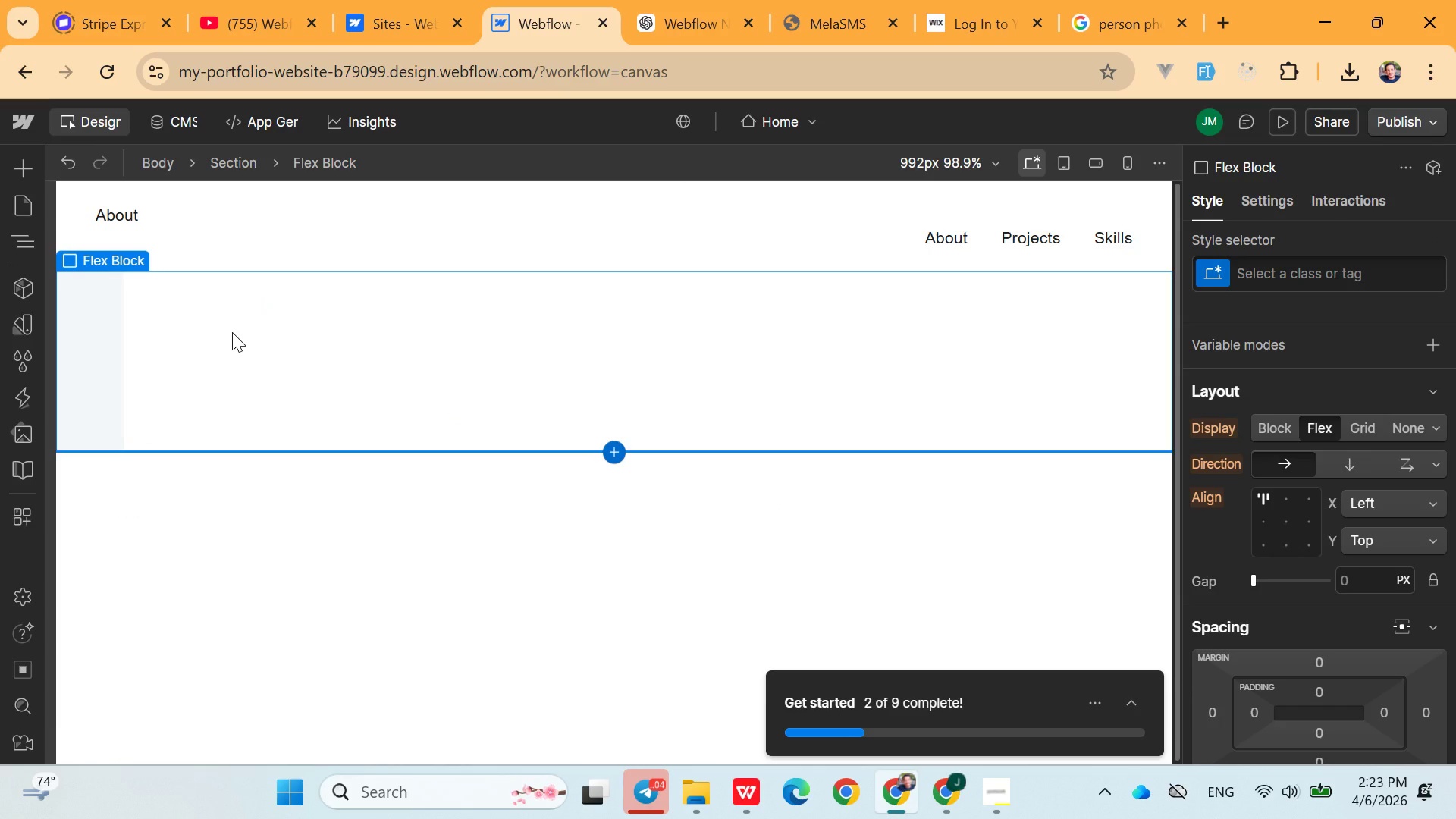 
key(Control+Z)
 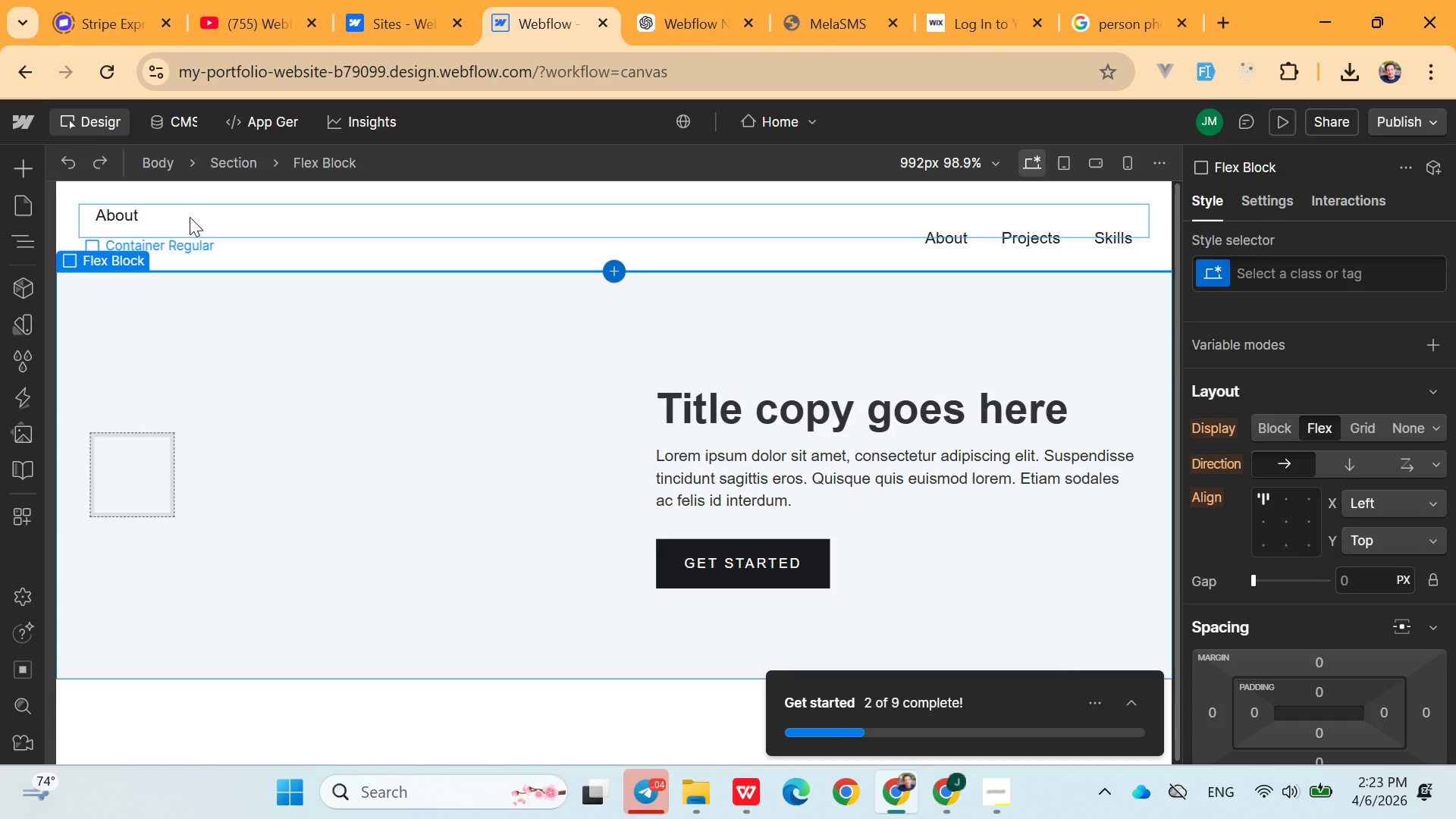 
left_click([127, 218])
 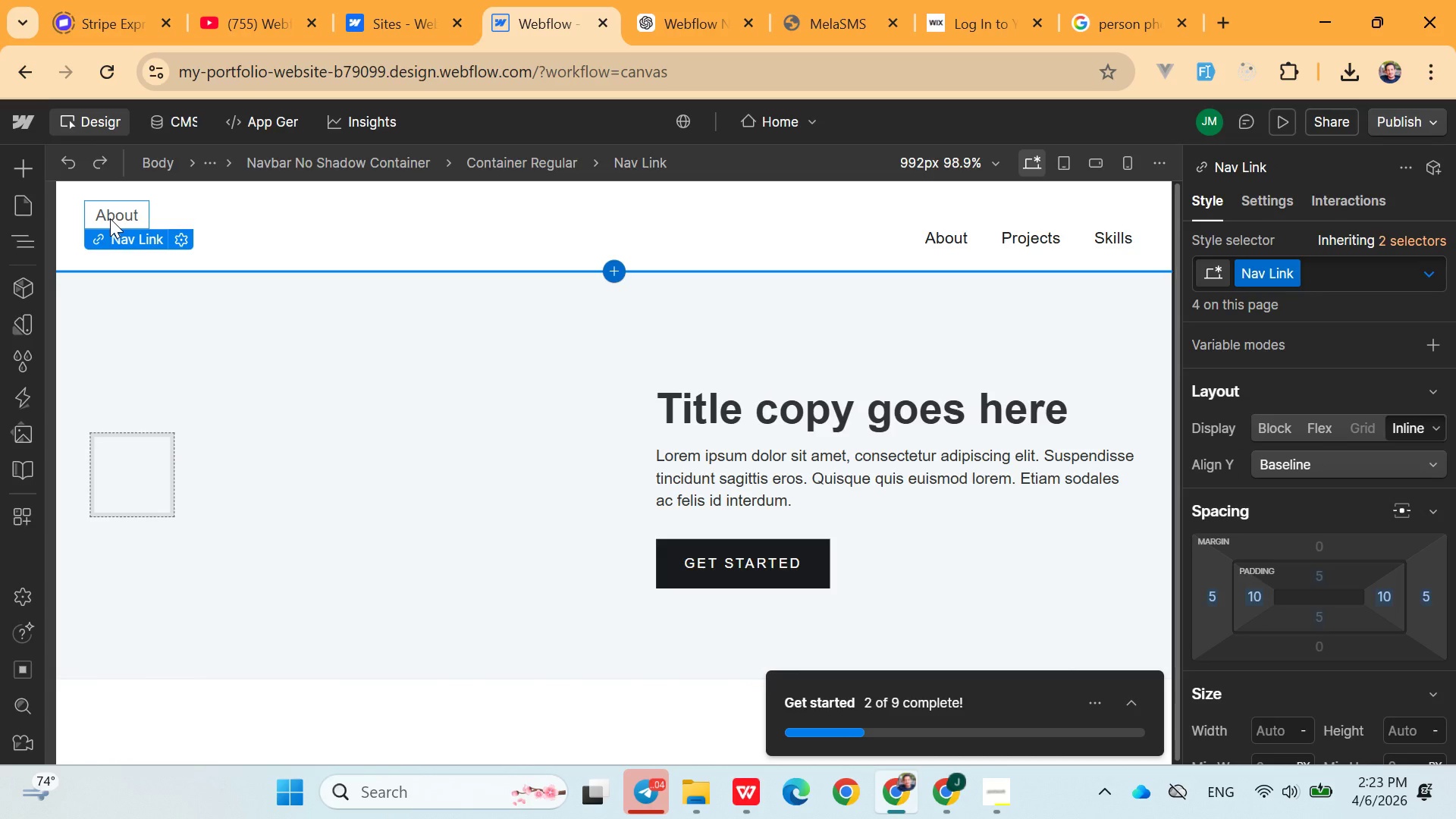 
left_click_drag(start_coordinate=[110, 218], to_coordinate=[851, 249])
 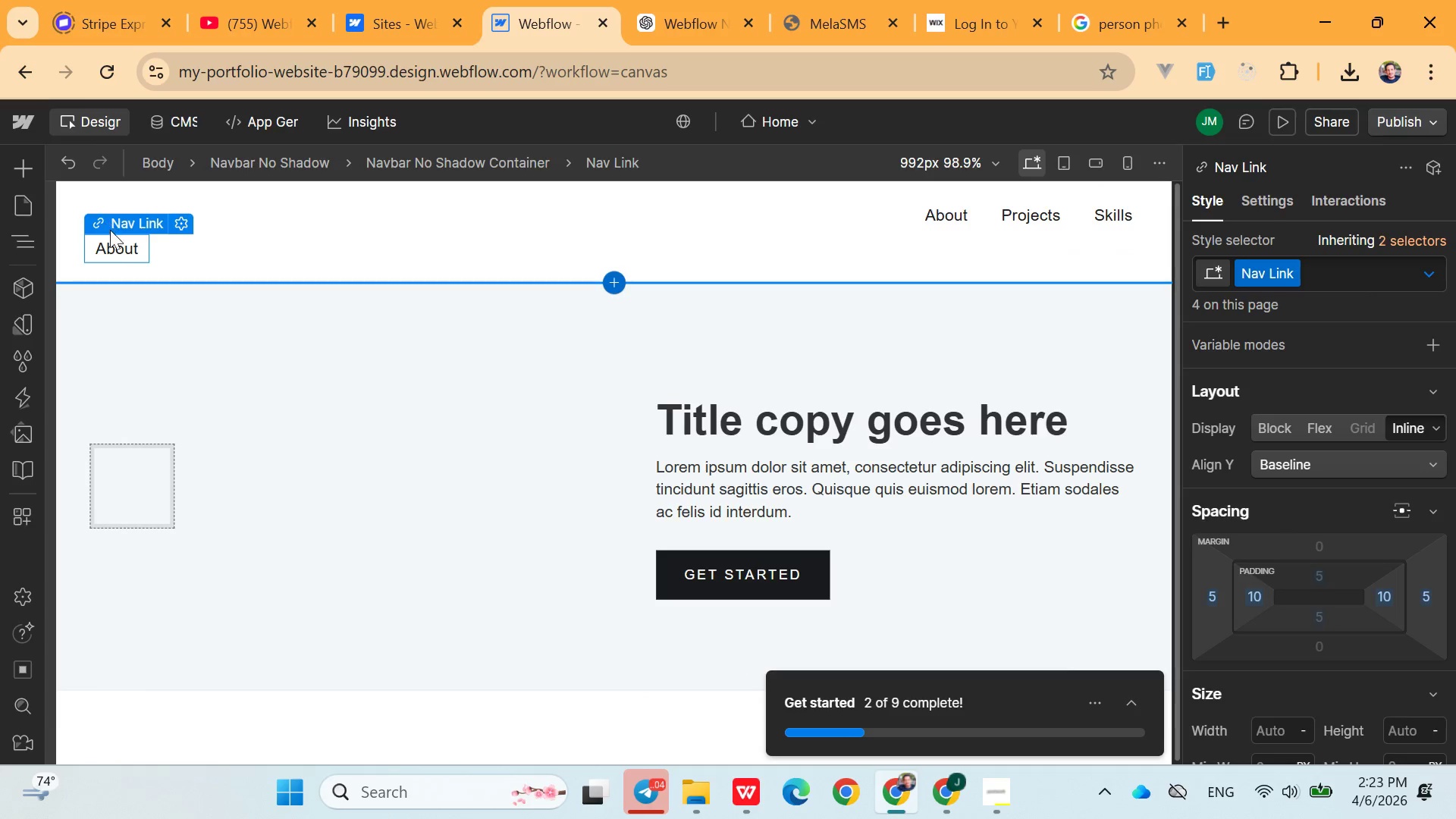 
left_click([110, 237])
 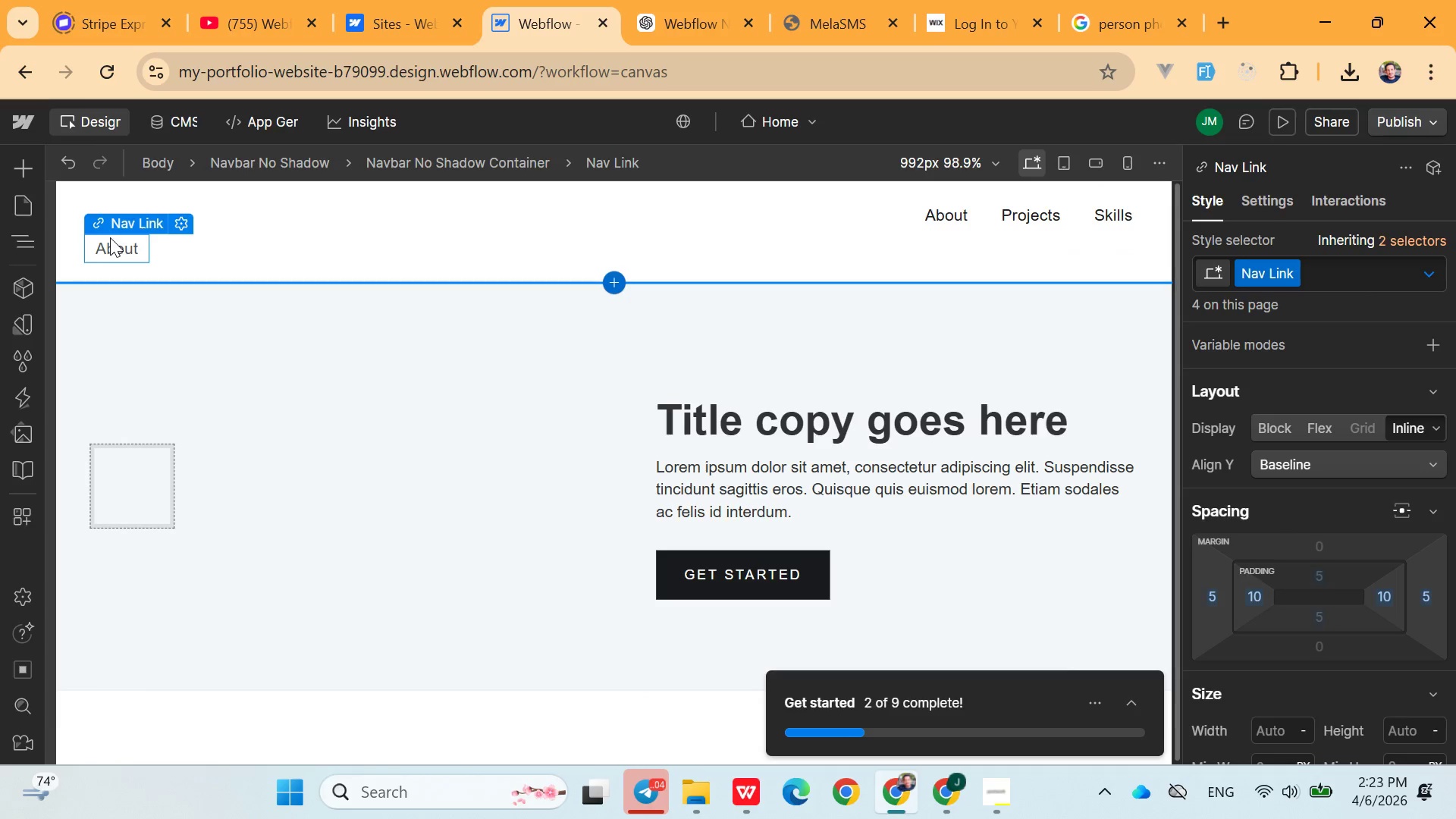 
key(Control+X)
 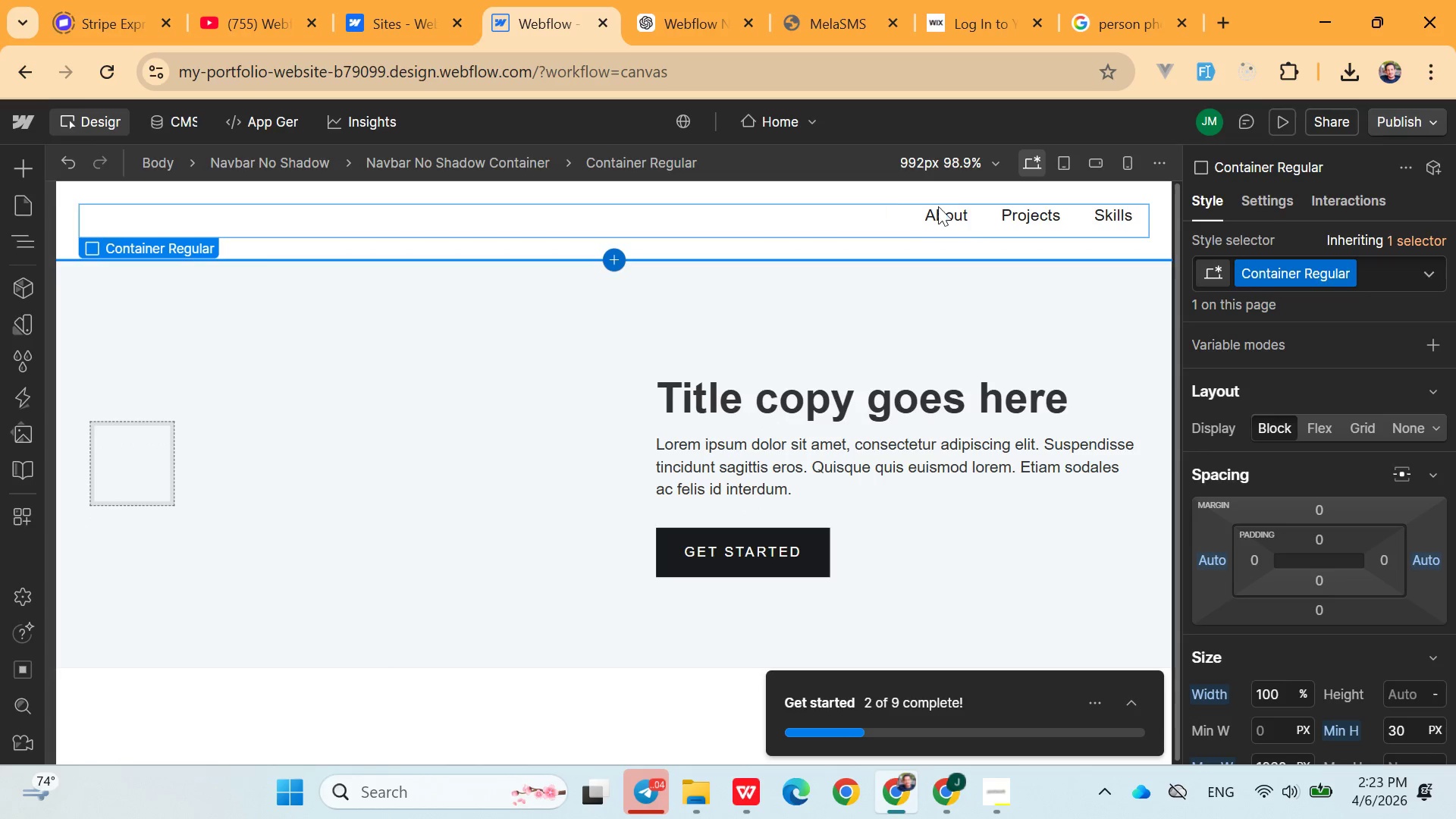 
left_click([944, 212])
 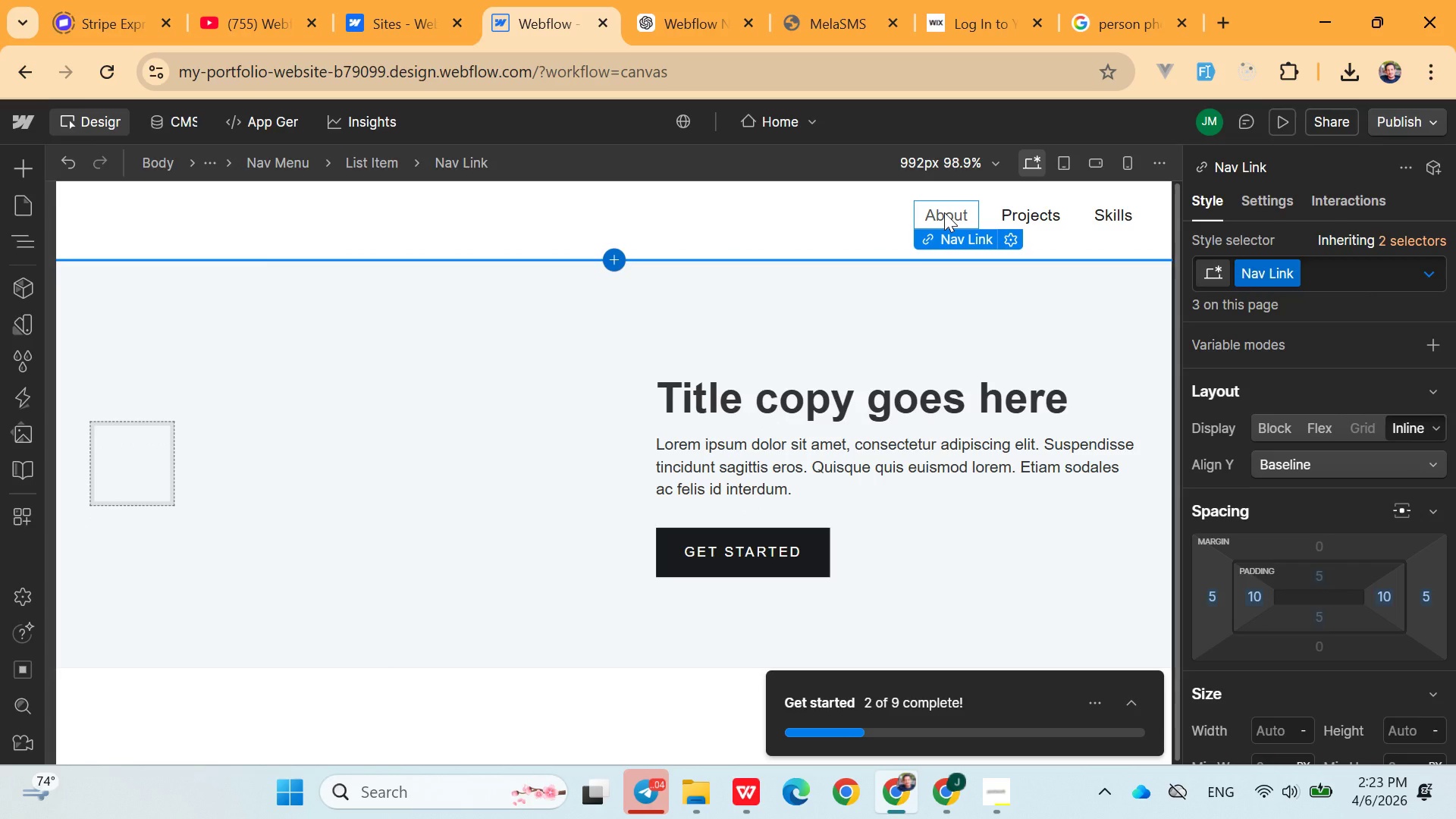 
key(Control+C)
 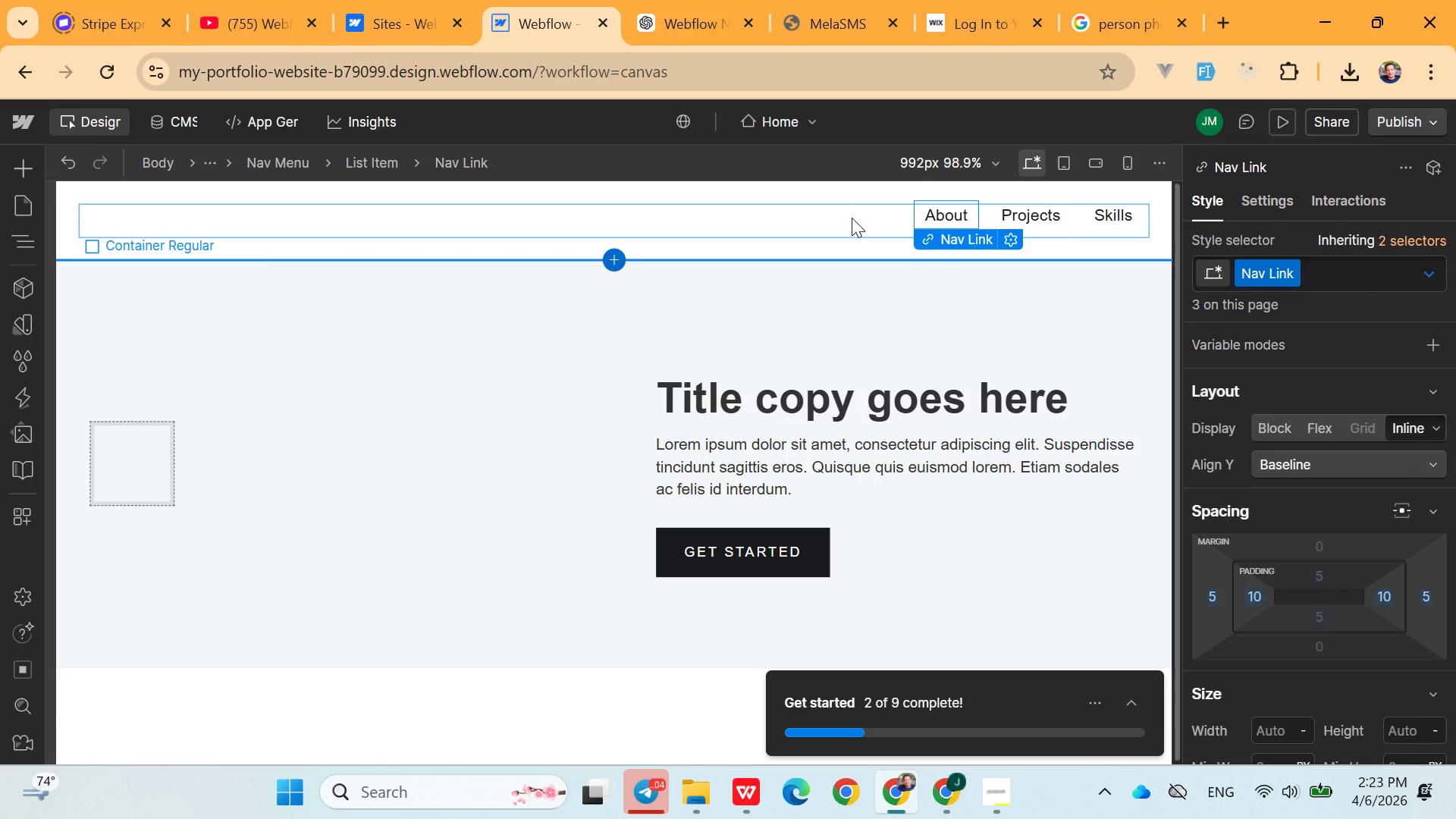 
left_click([852, 218])
 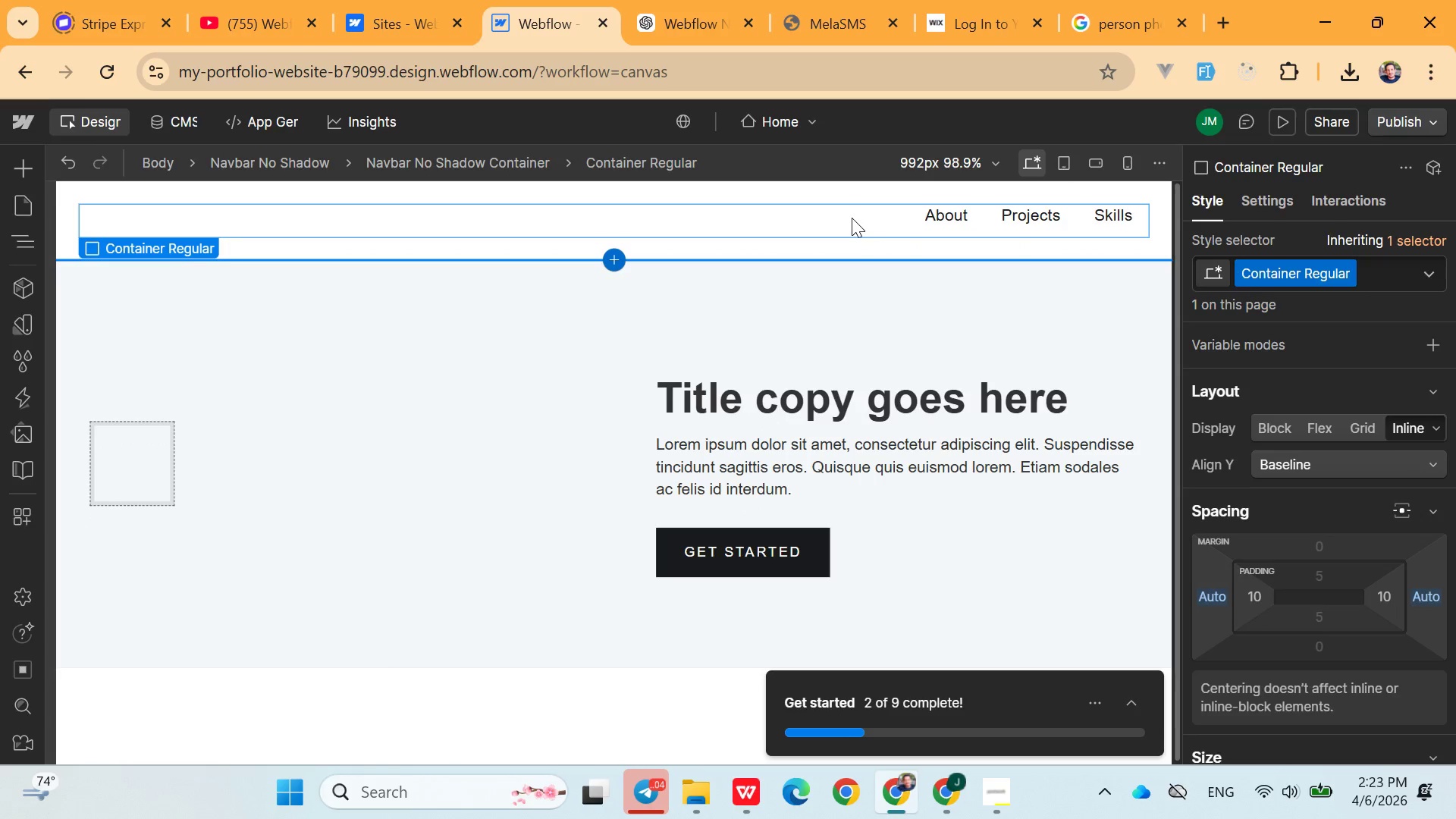 
key(Control+V)
 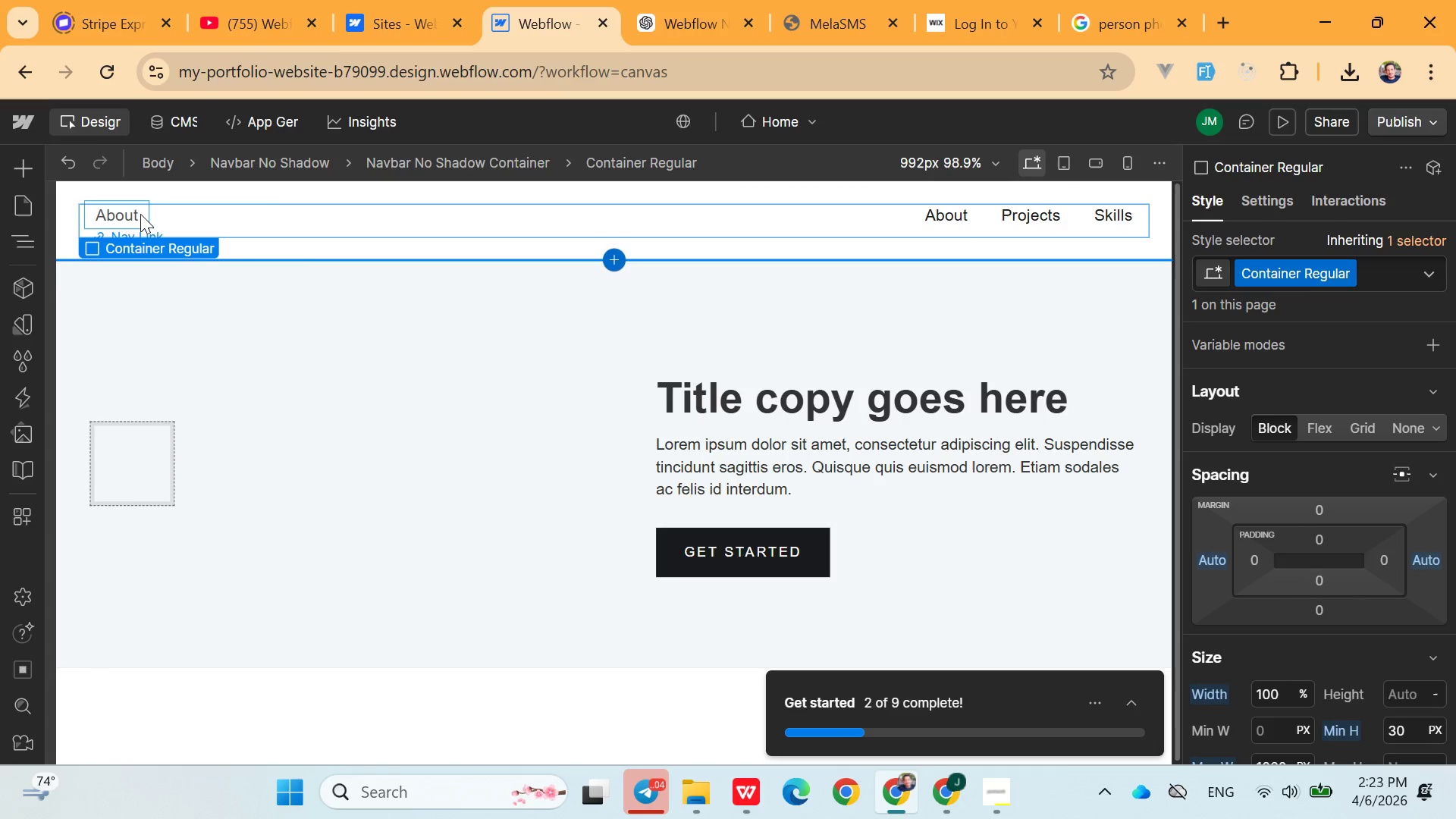 
double_click([134, 214])
 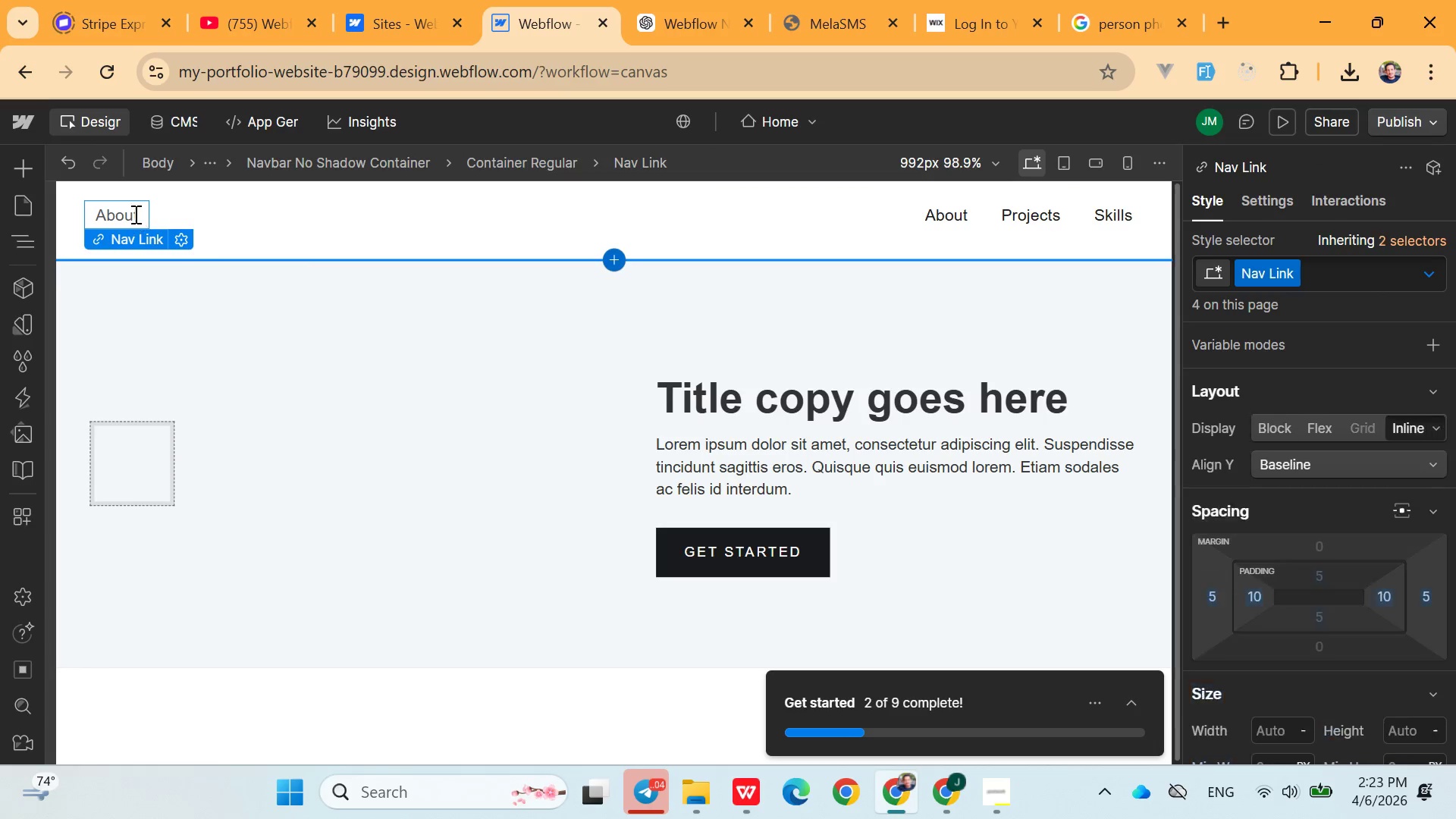 
triple_click([134, 214])
 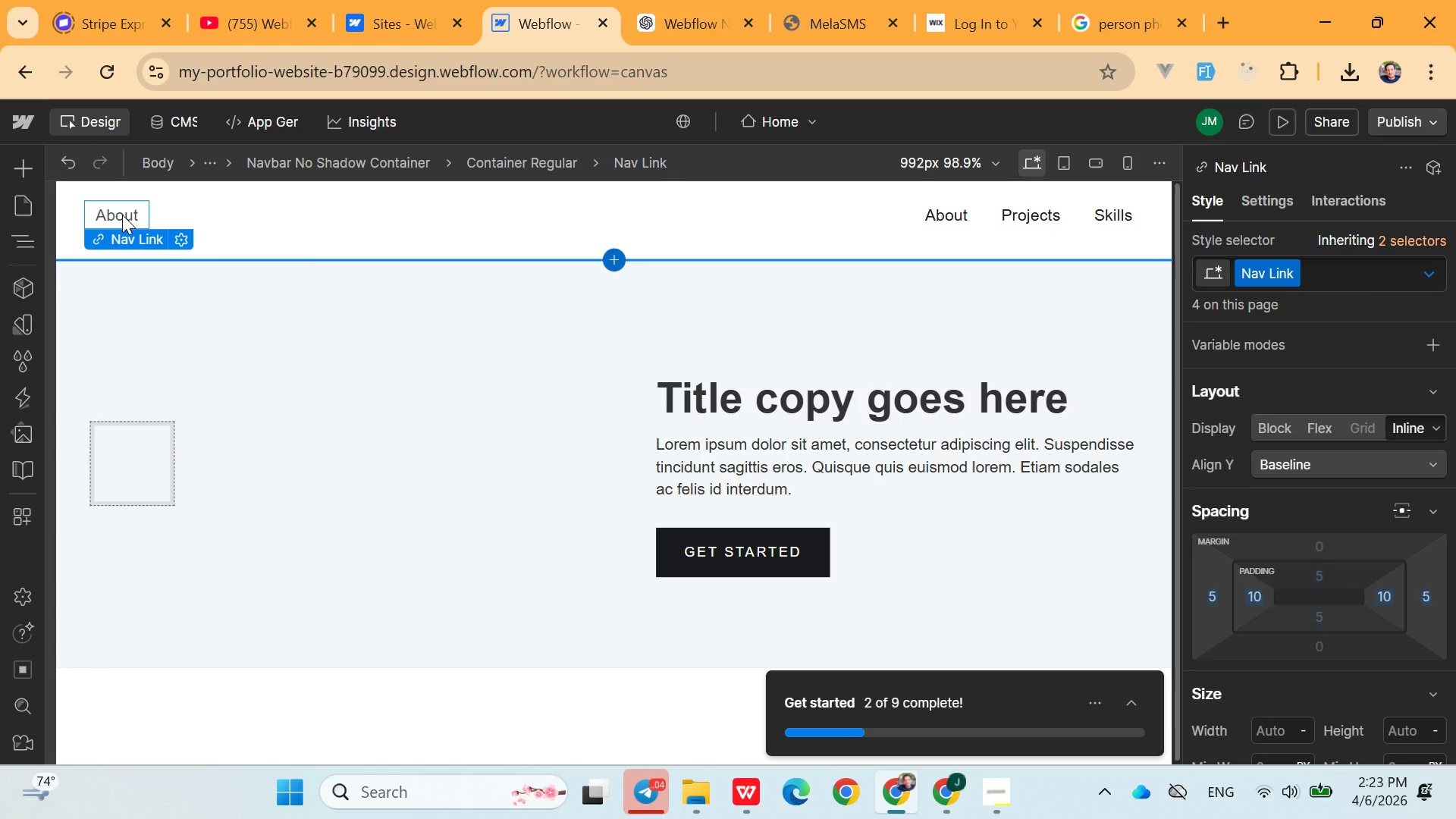 
double_click([122, 215])
 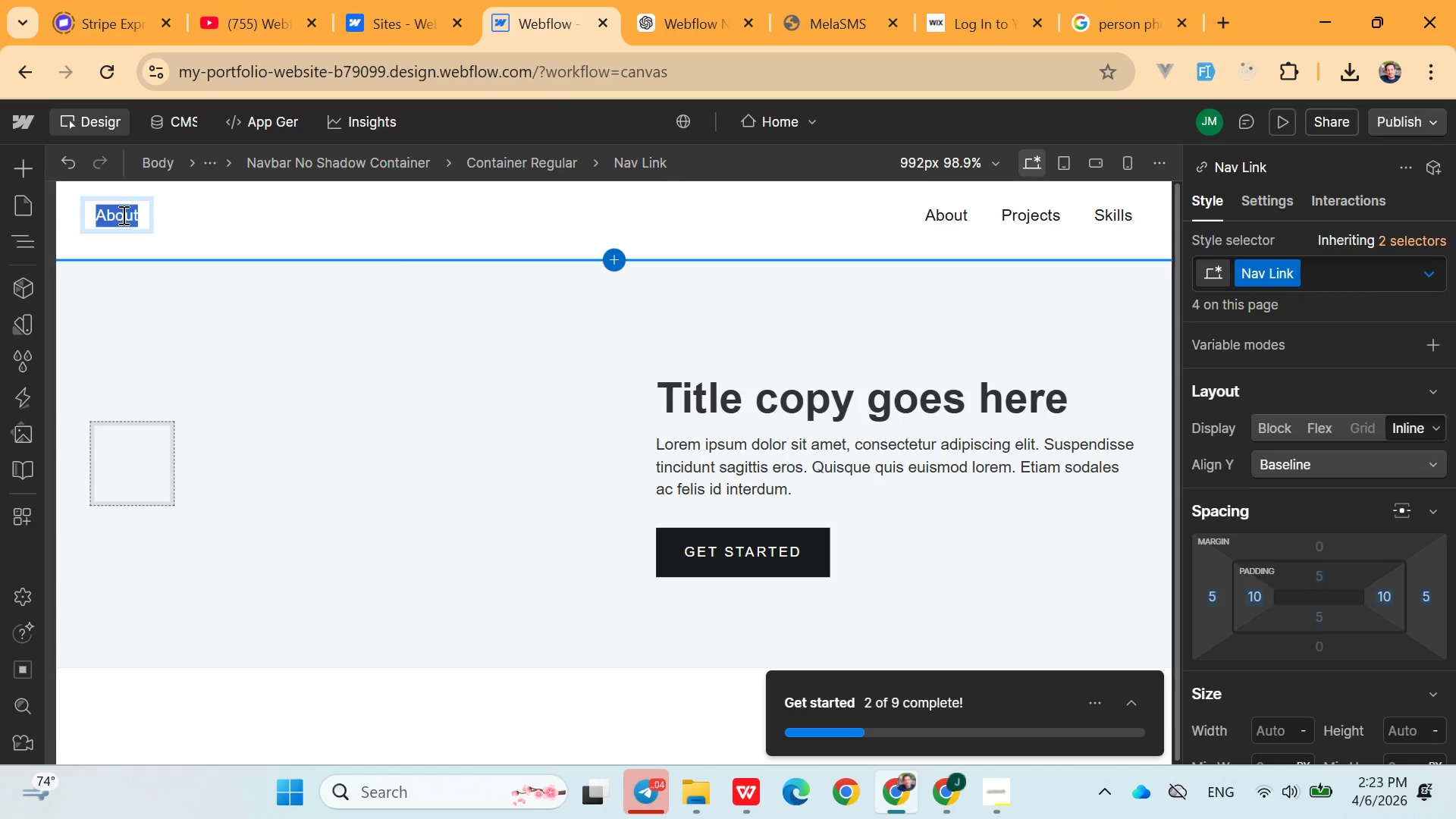 
triple_click([122, 215])
 